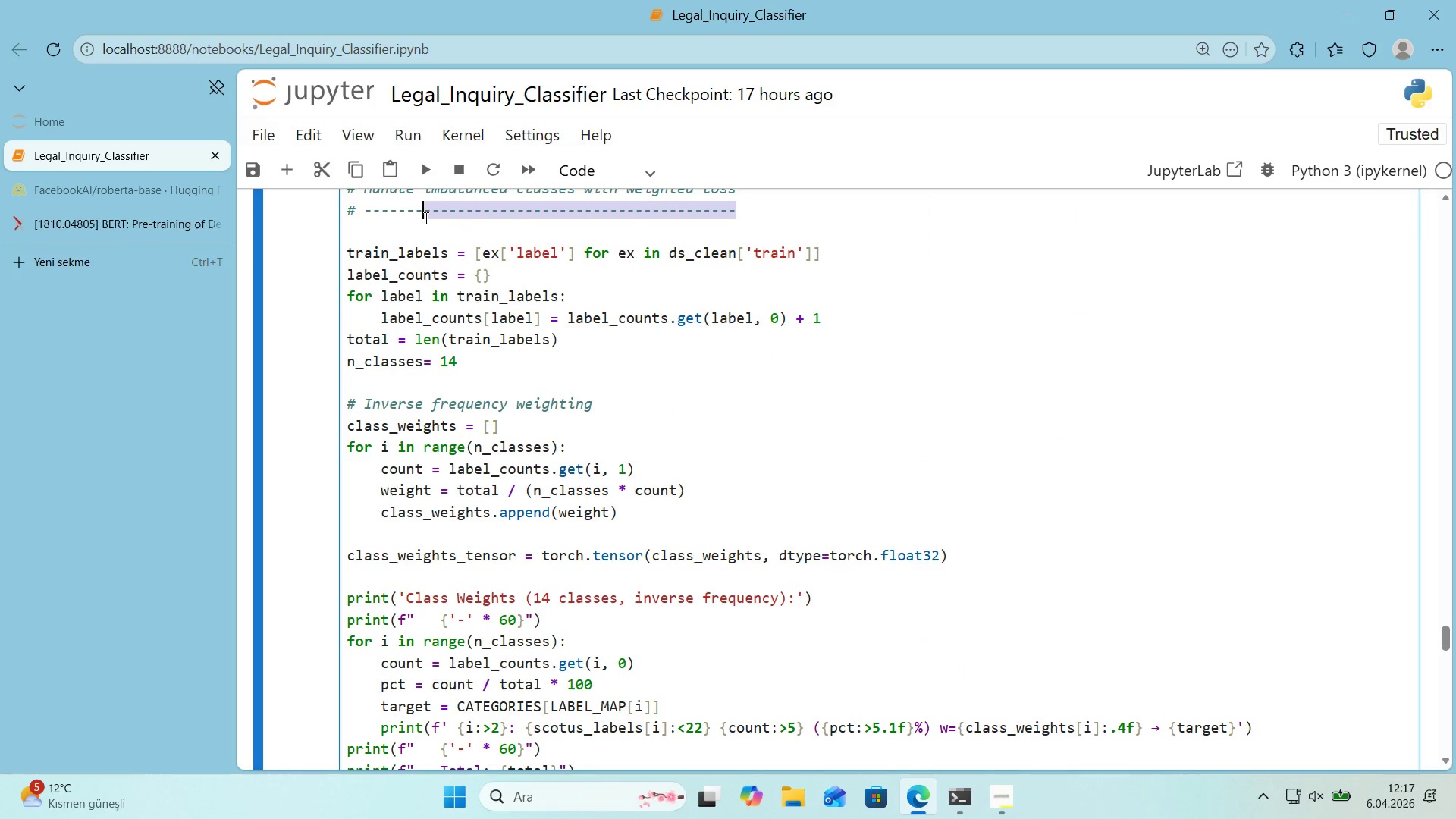 
key(Control+ControlLeft)
 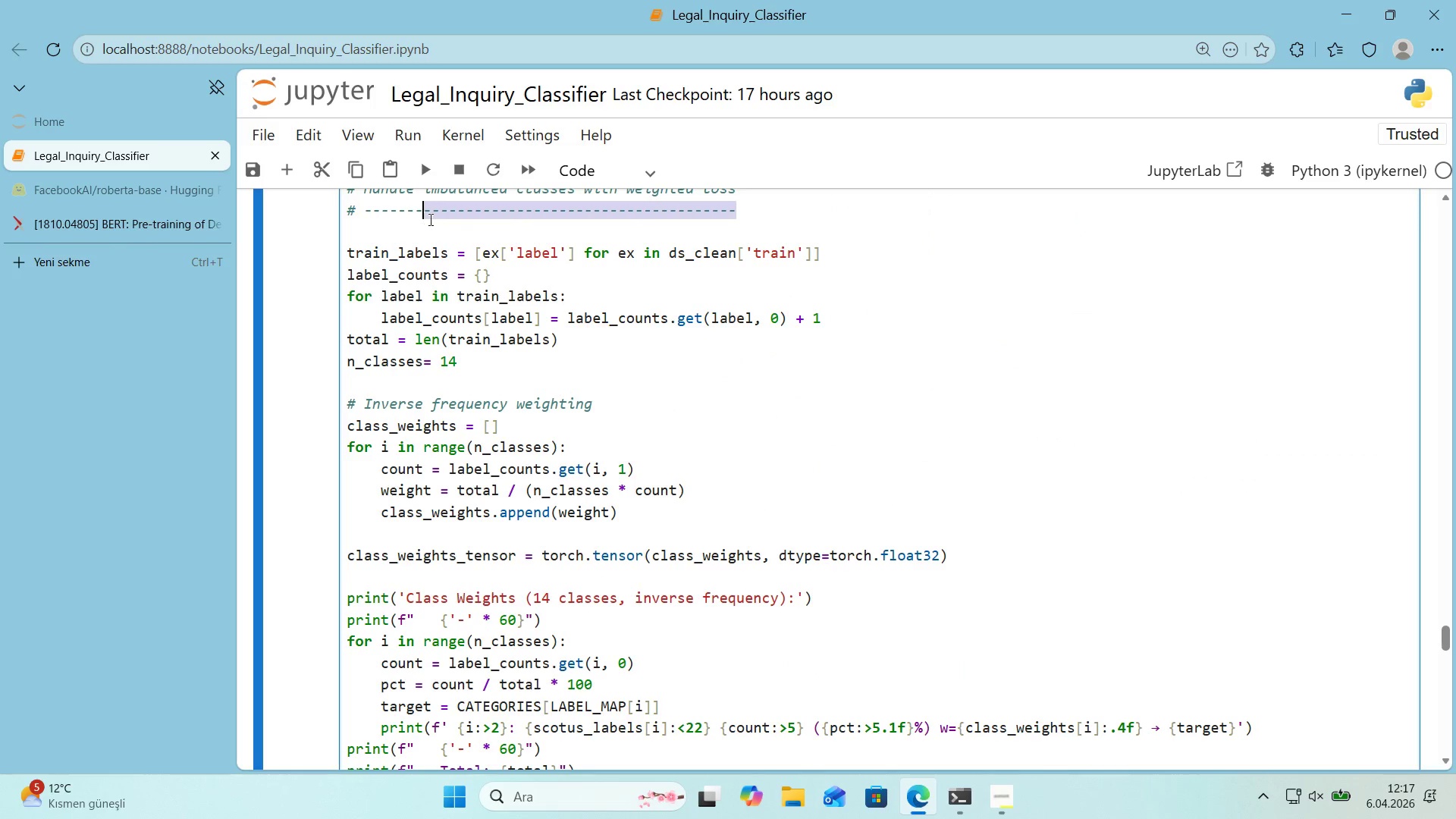 
key(Control+C)
 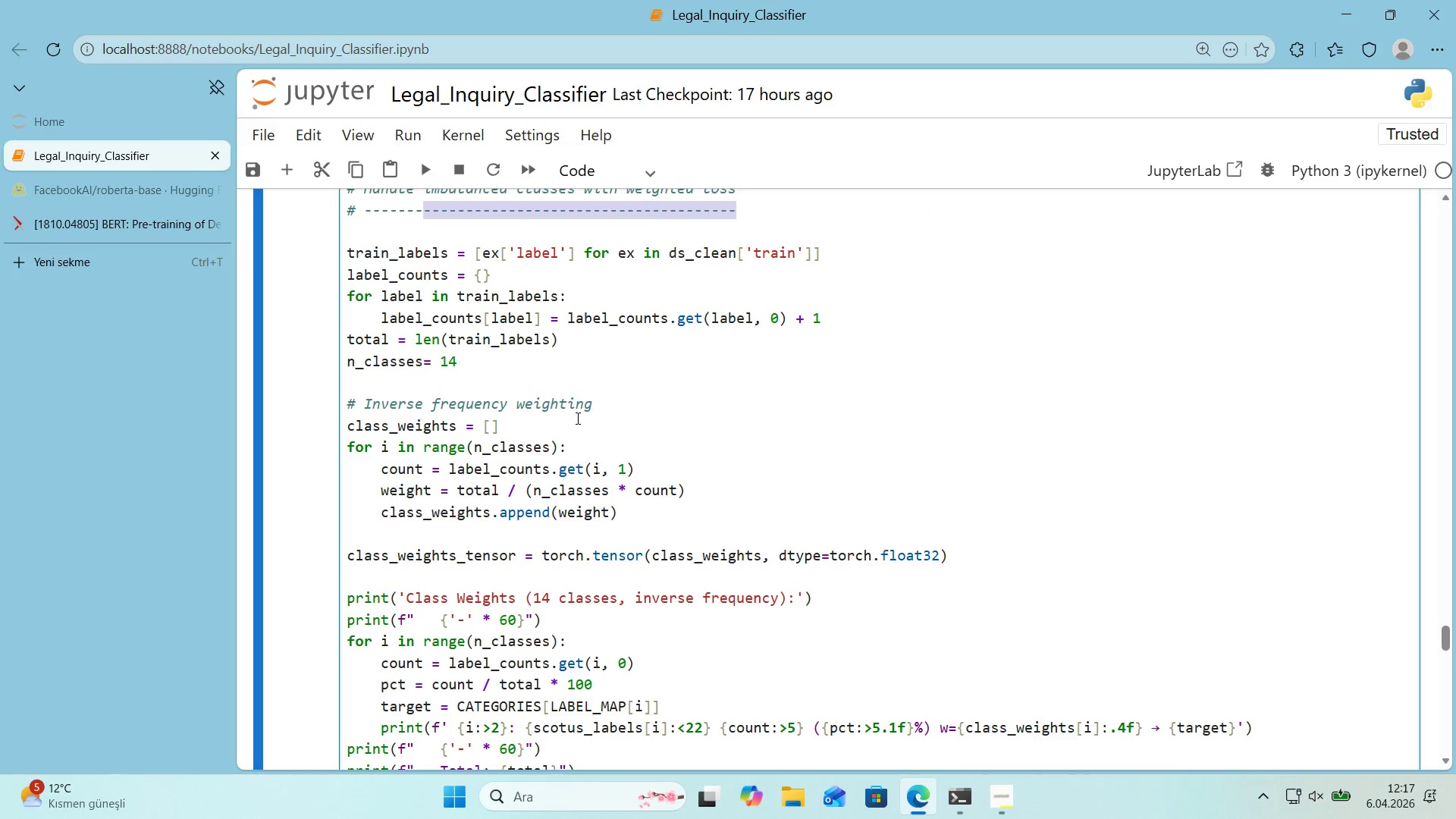 
scroll: coordinate [567, 418], scroll_direction: down, amount: 26.0
 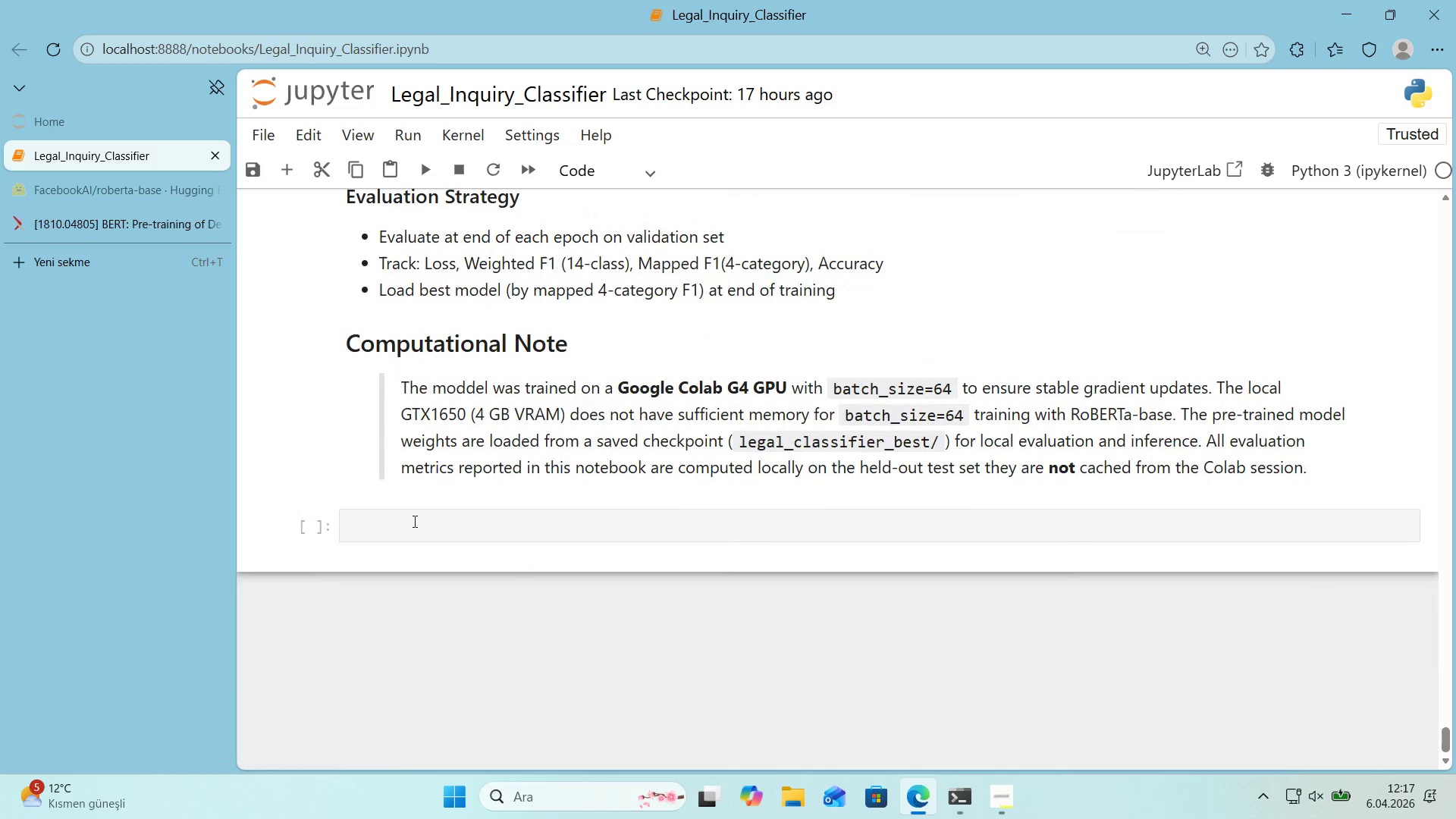 
left_click_drag(start_coordinate=[400, 545], to_coordinate=[400, 541])
 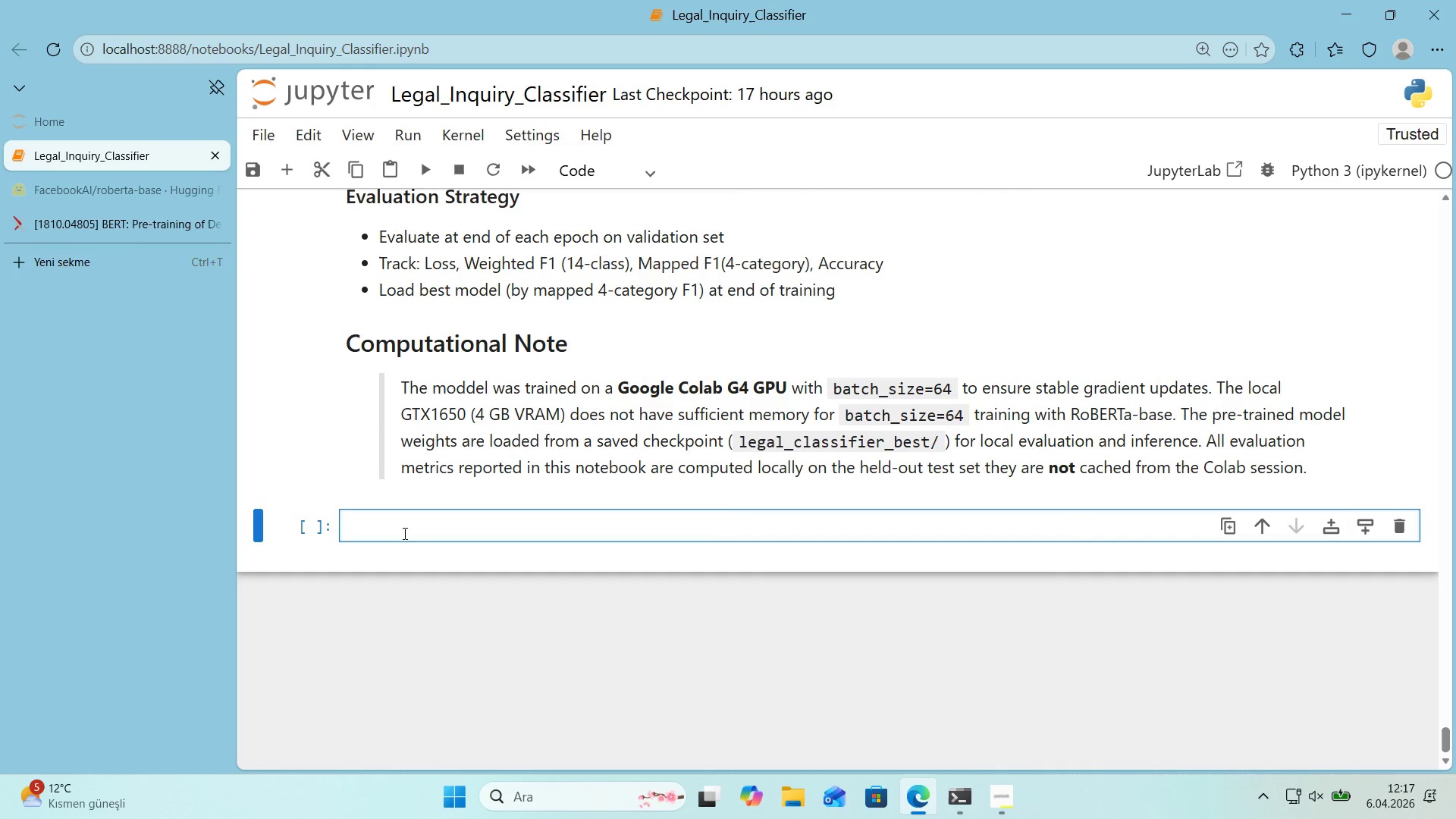 
key(Control+ControlLeft)
 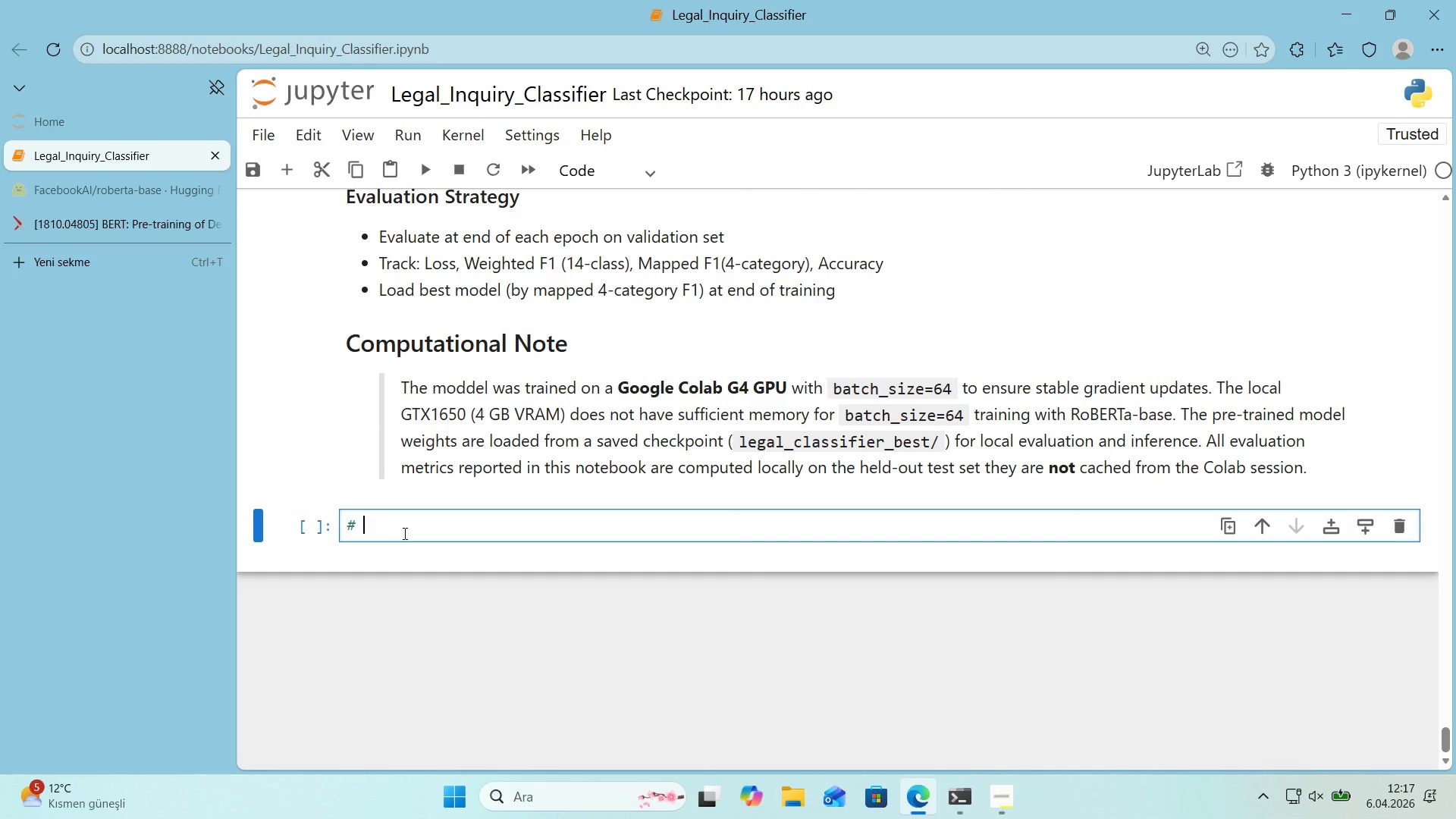 
key(Alt+Control+AltRight)
 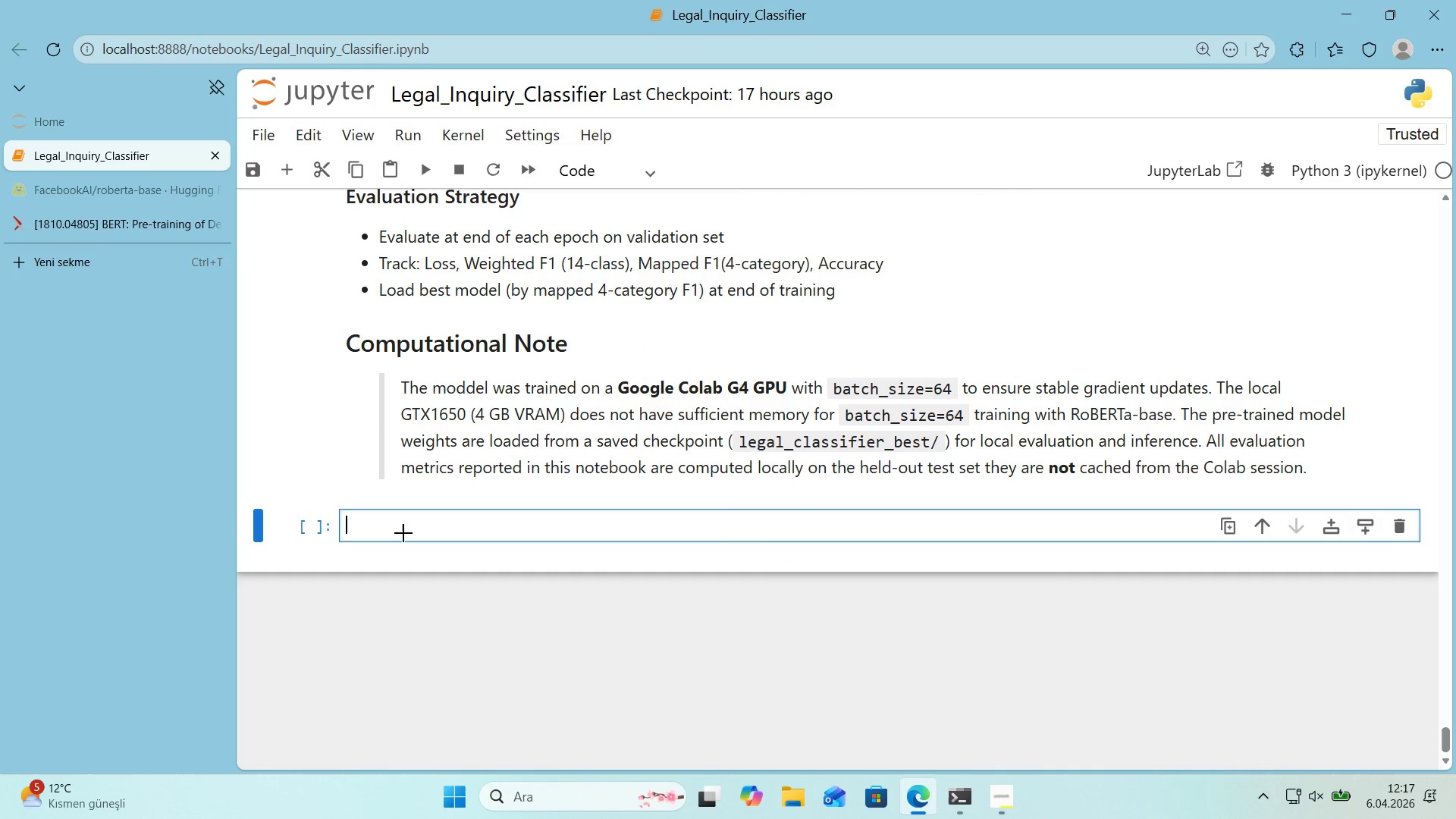 
key(Alt+Control+3)
 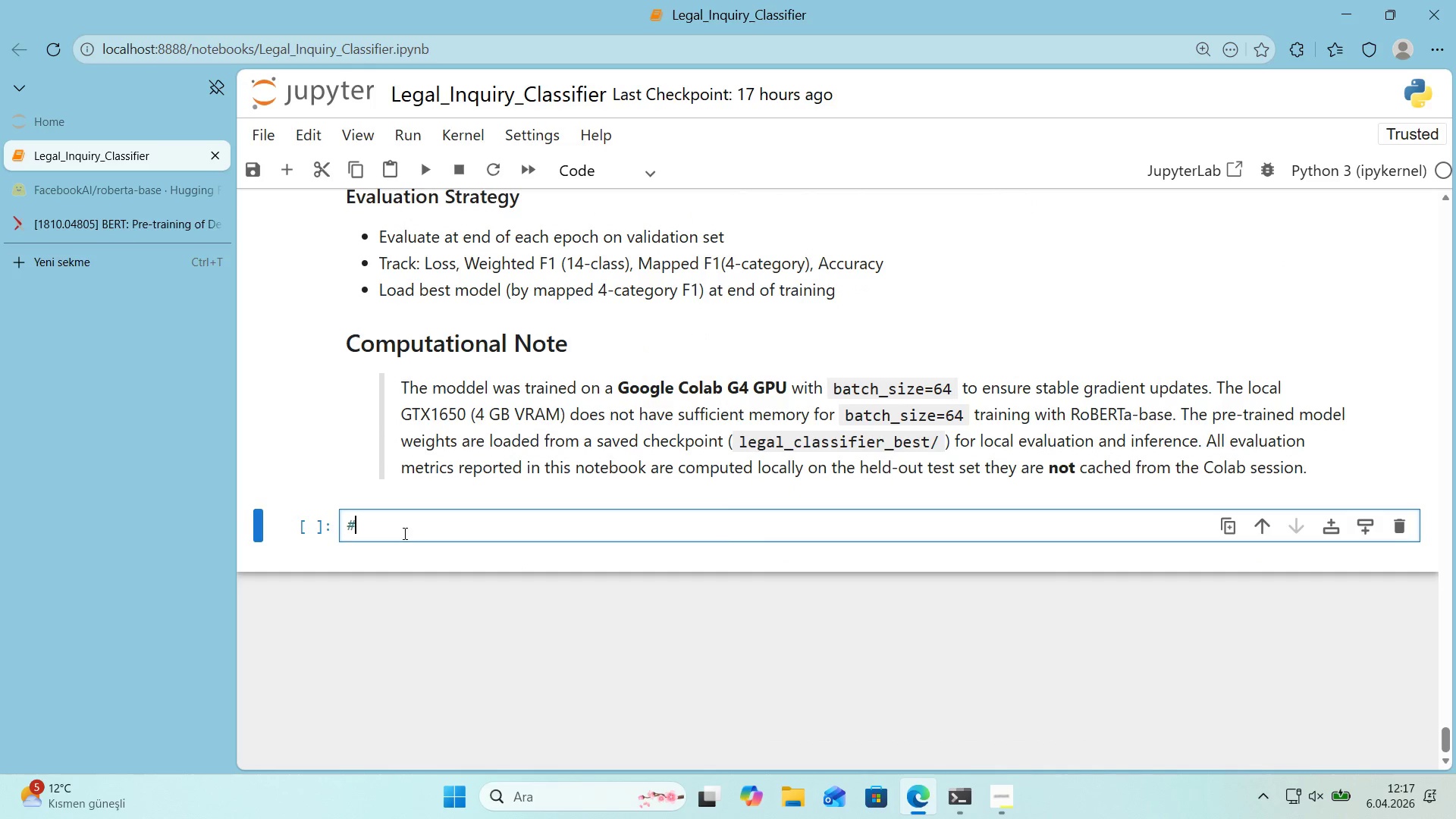 
key(Space)
 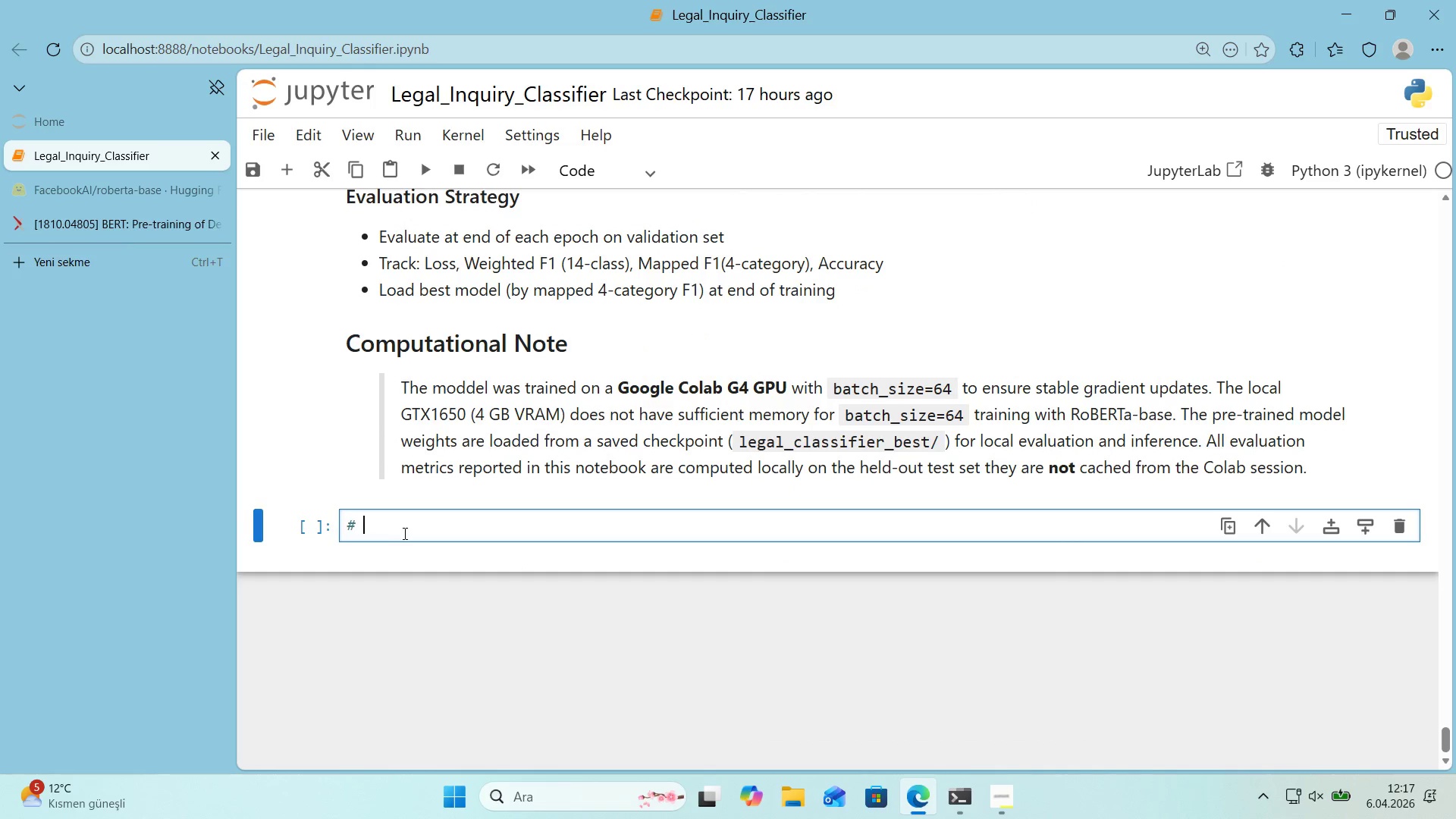 
key(Control+ControlLeft)
 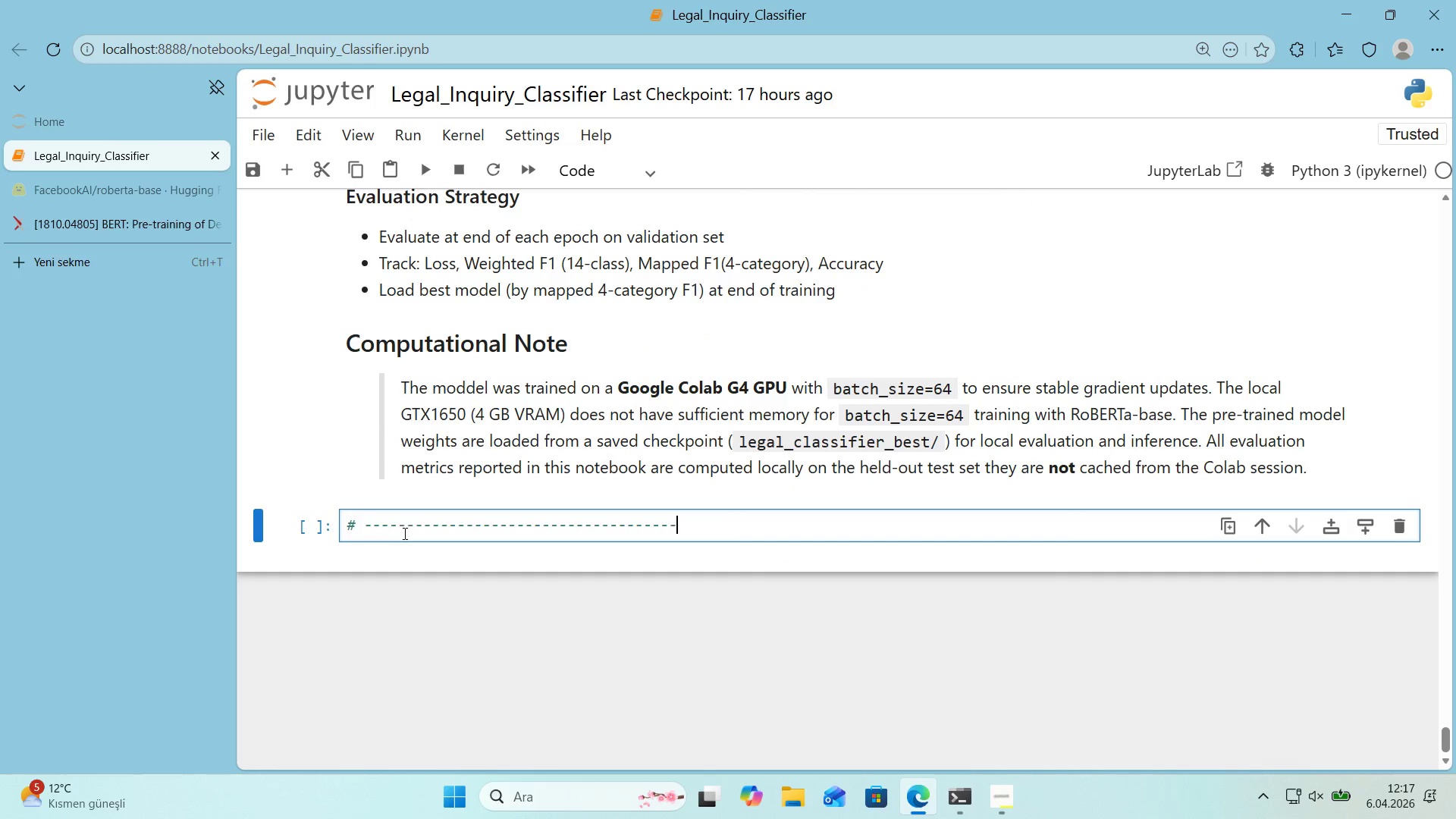 
key(Control+V)
 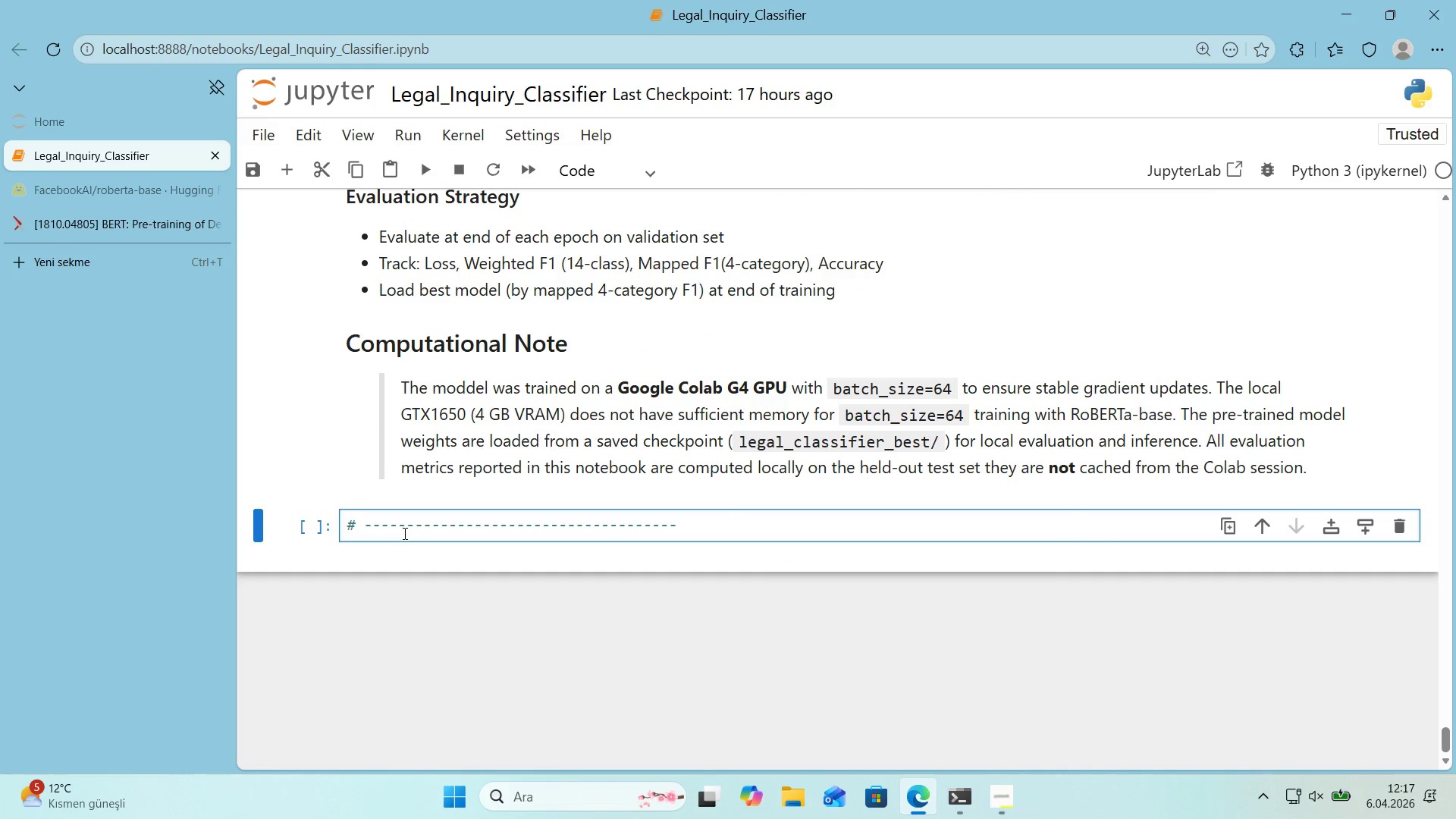 
key(Enter)
 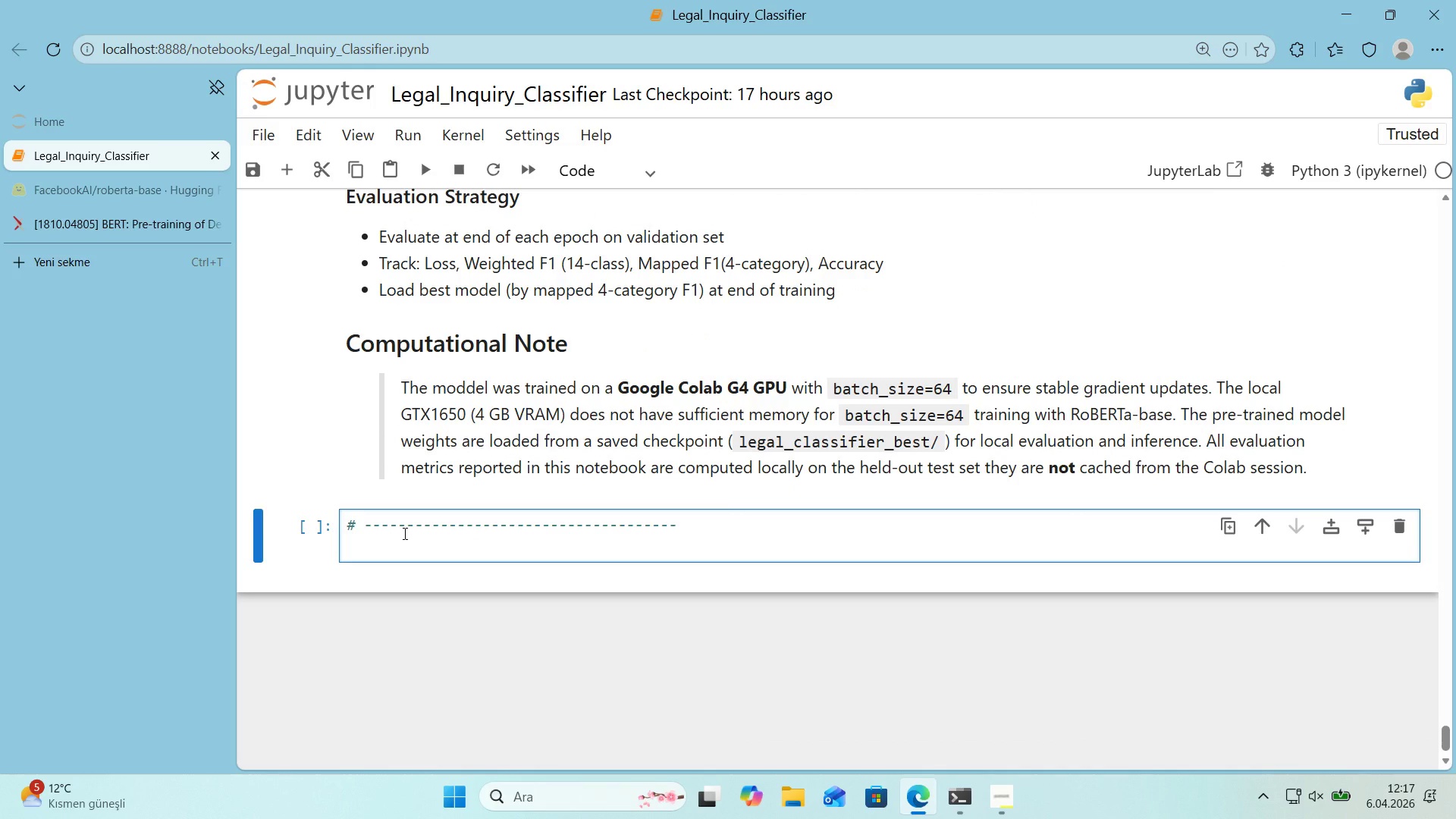 
key(Control+ControlLeft)
 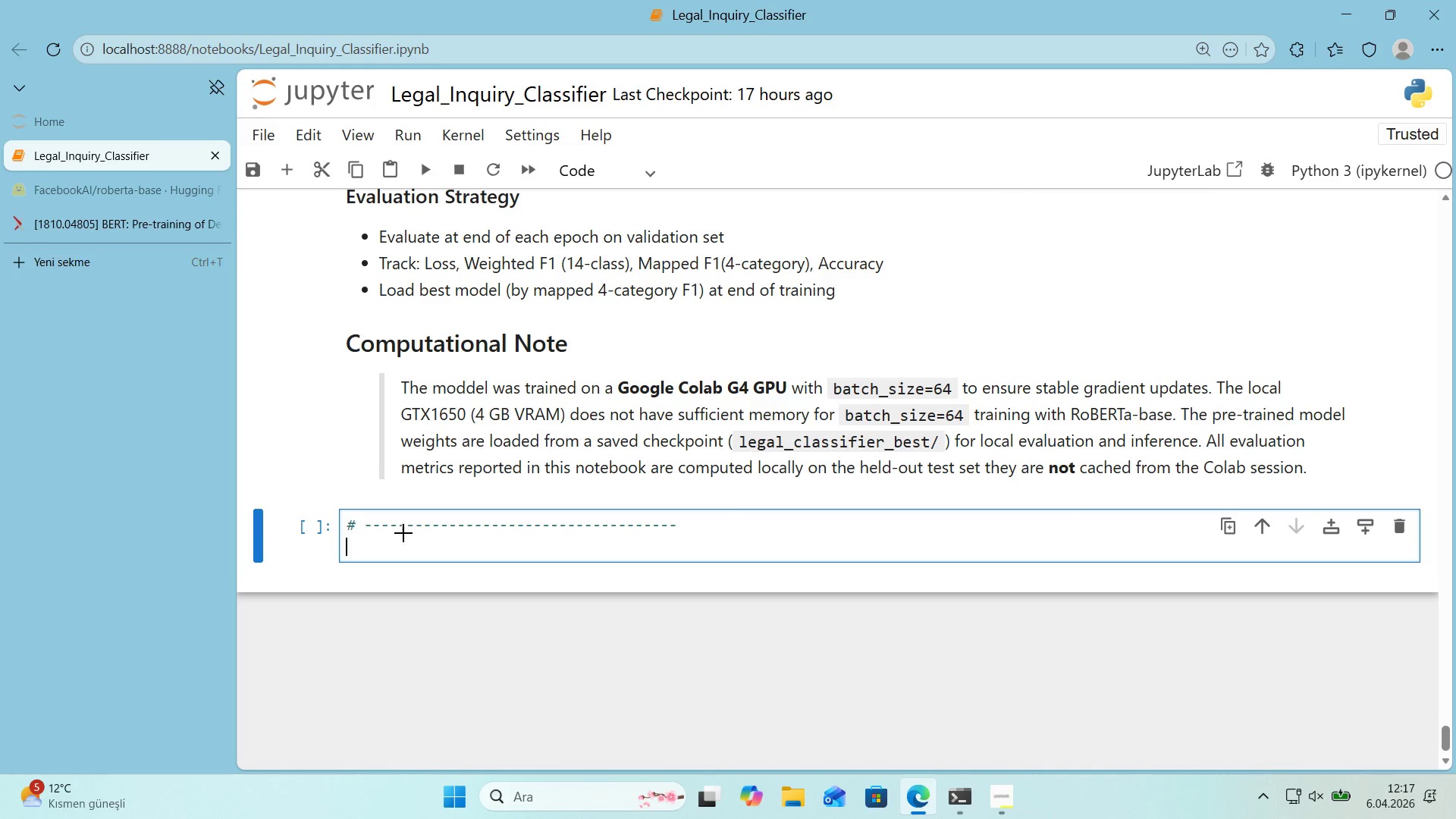 
key(Alt+Control+AltRight)
 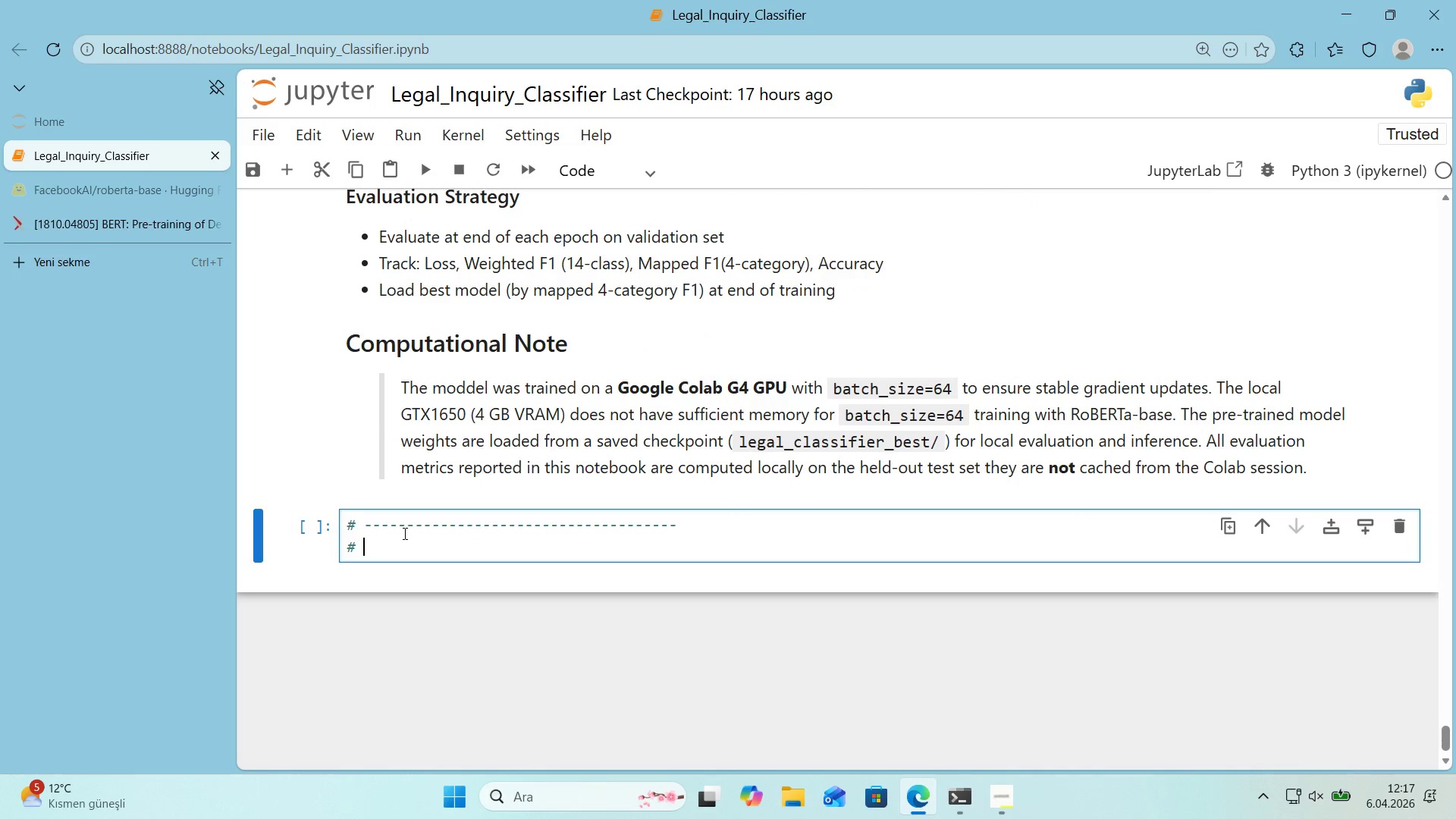 
key(Alt+Control+3)
 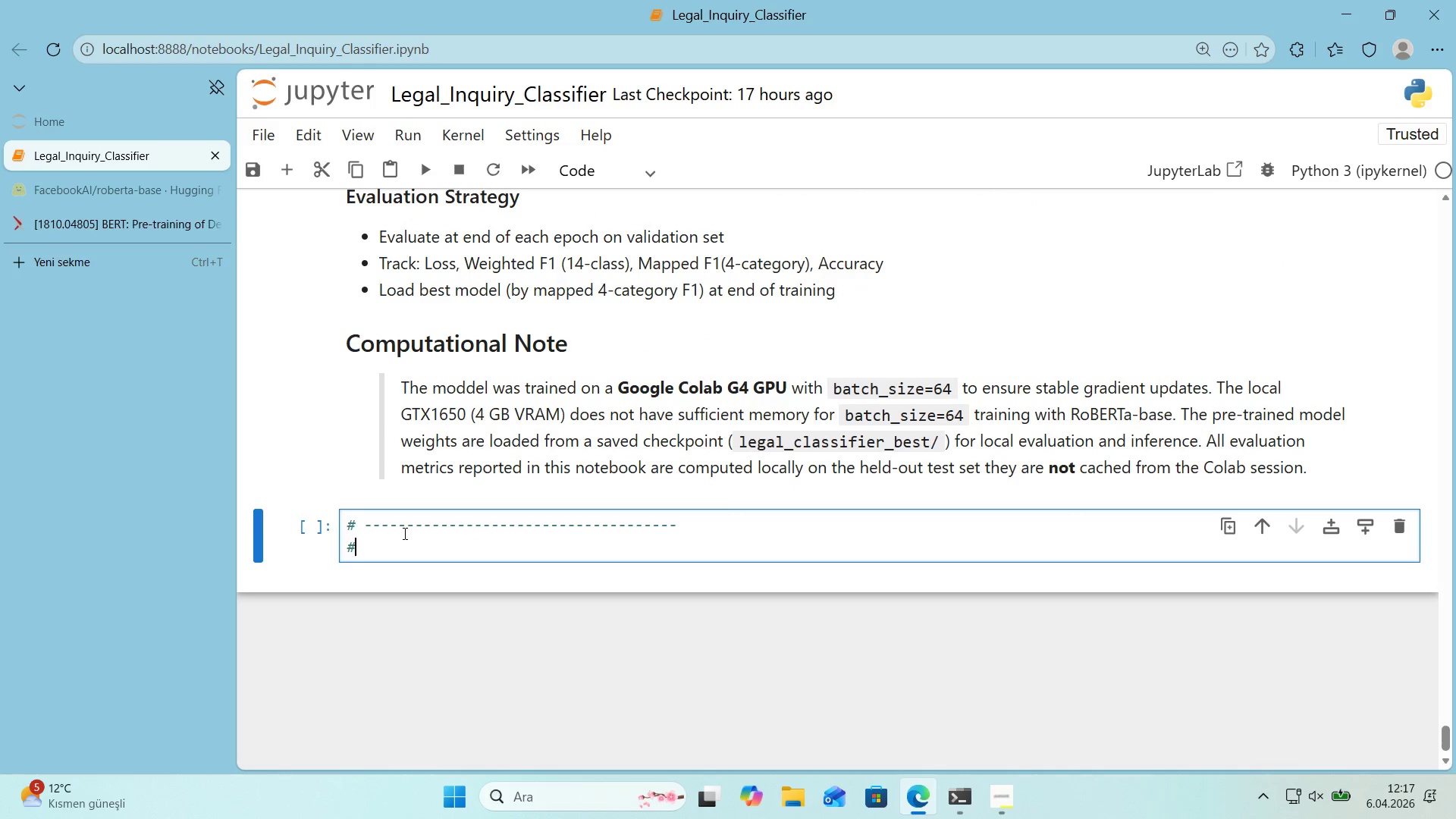 
type( TOKENIZATION)
 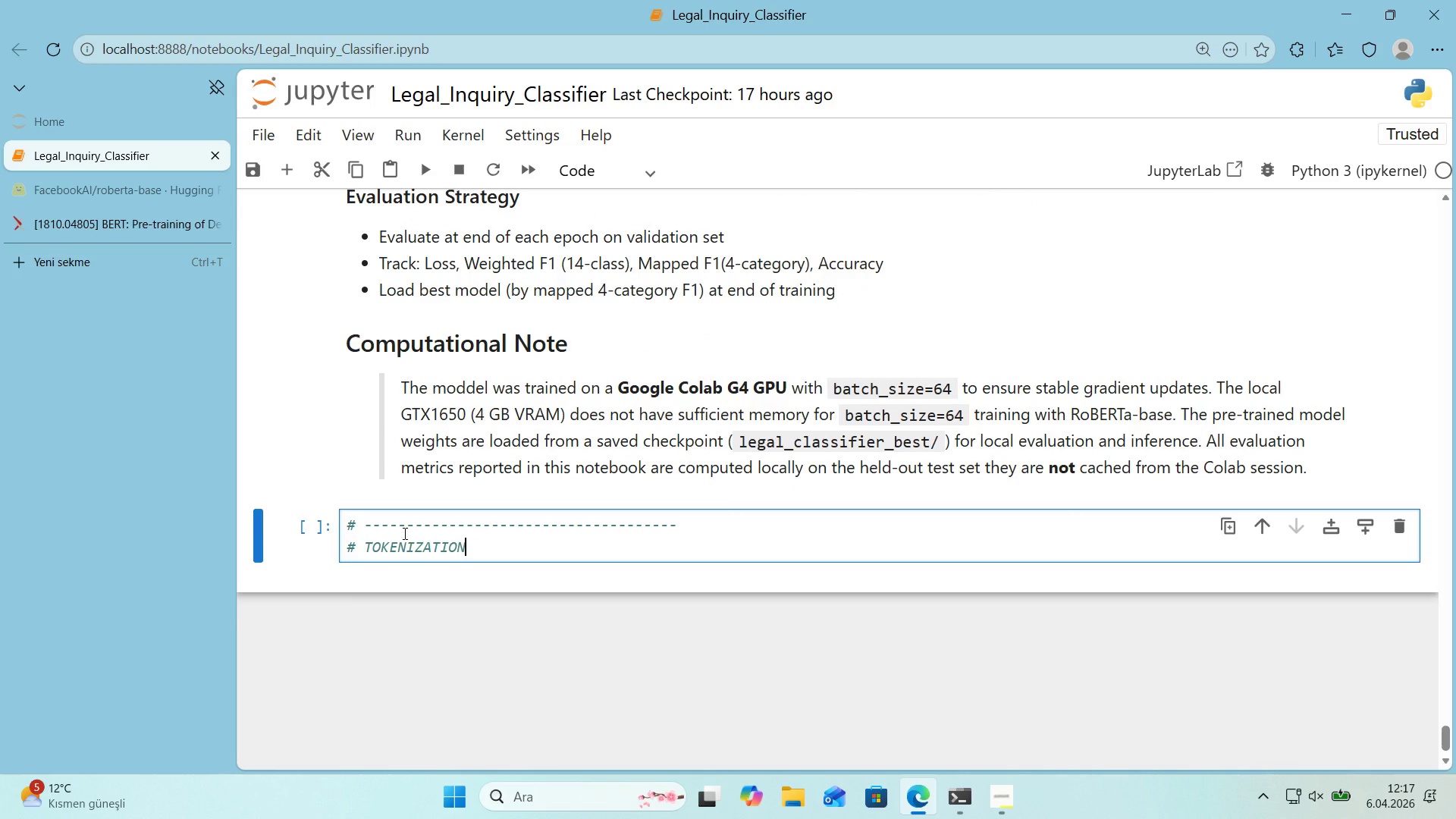 
key(Enter)
 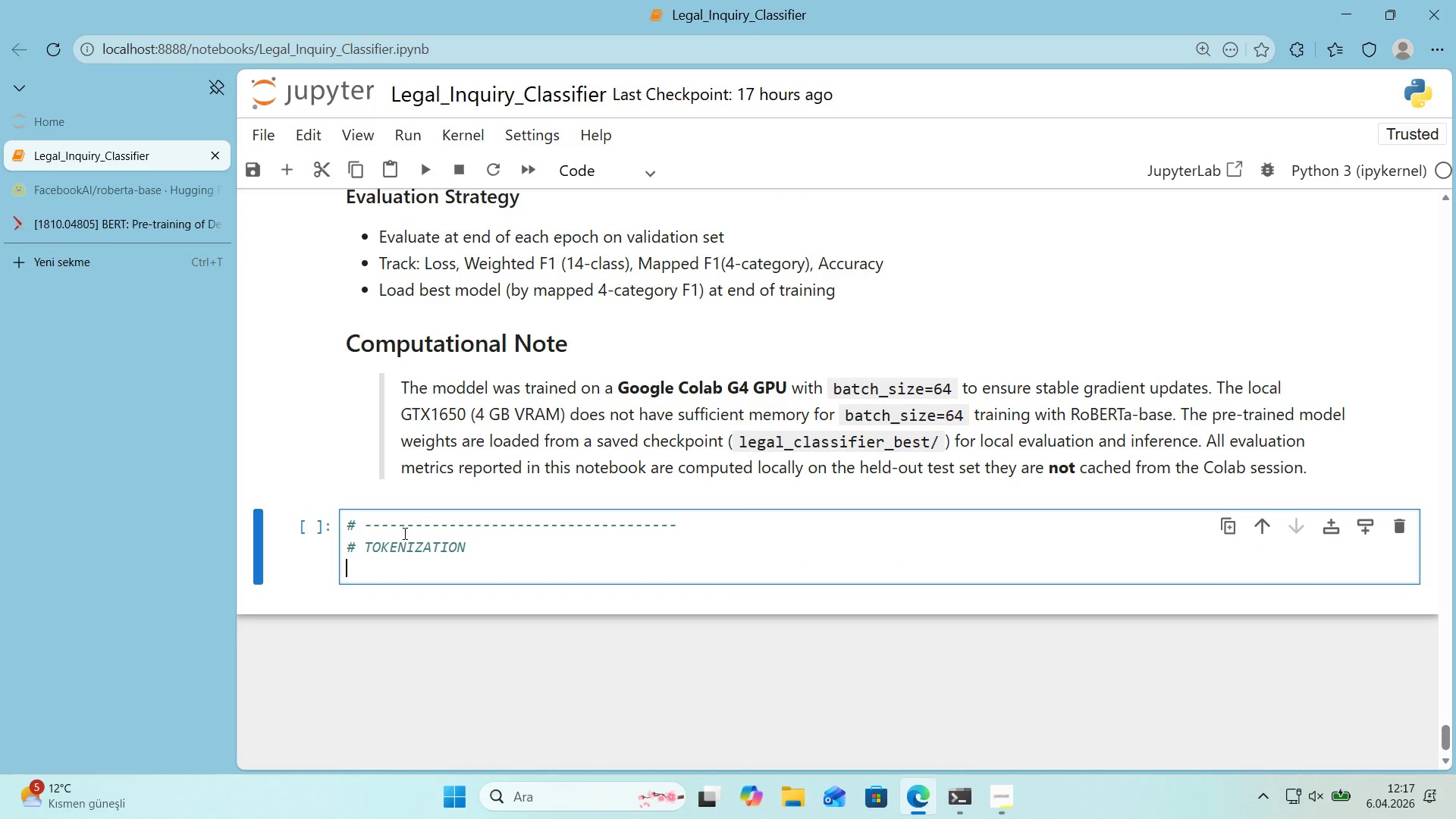 
key(Control+ControlLeft)
 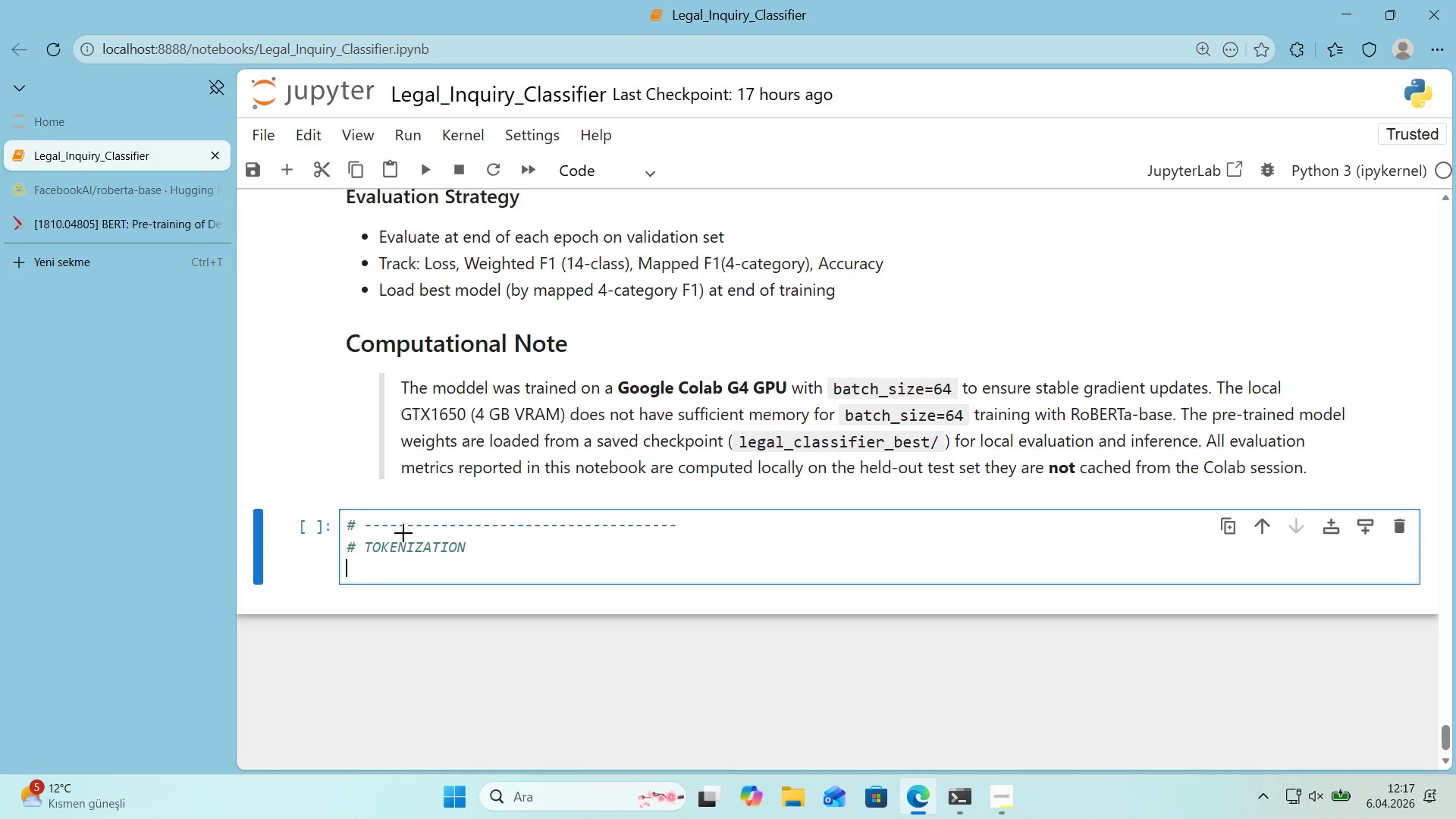 
key(Alt+Control+AltRight)
 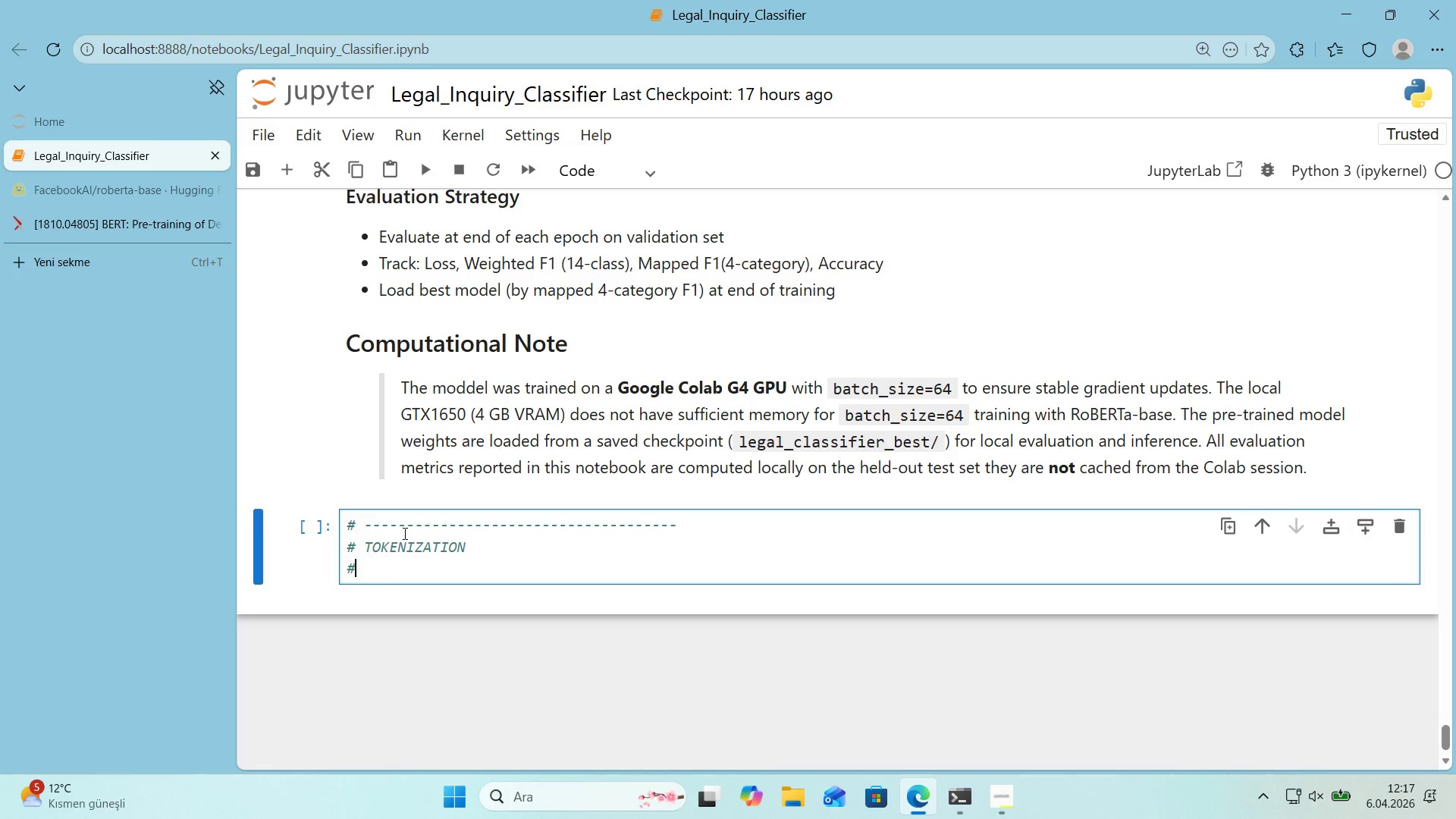 
key(Alt+Control+3)
 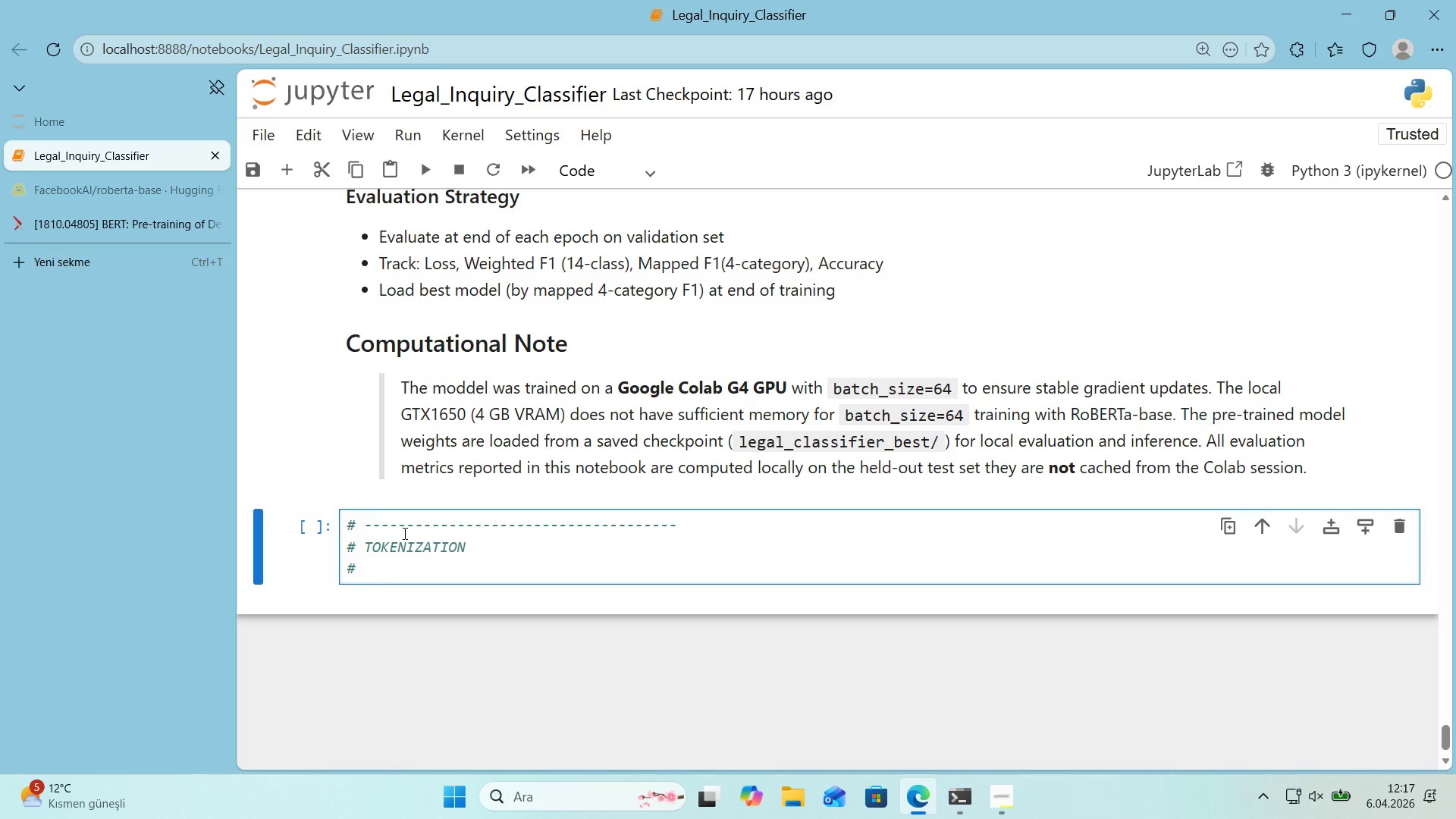 
key(Space)
 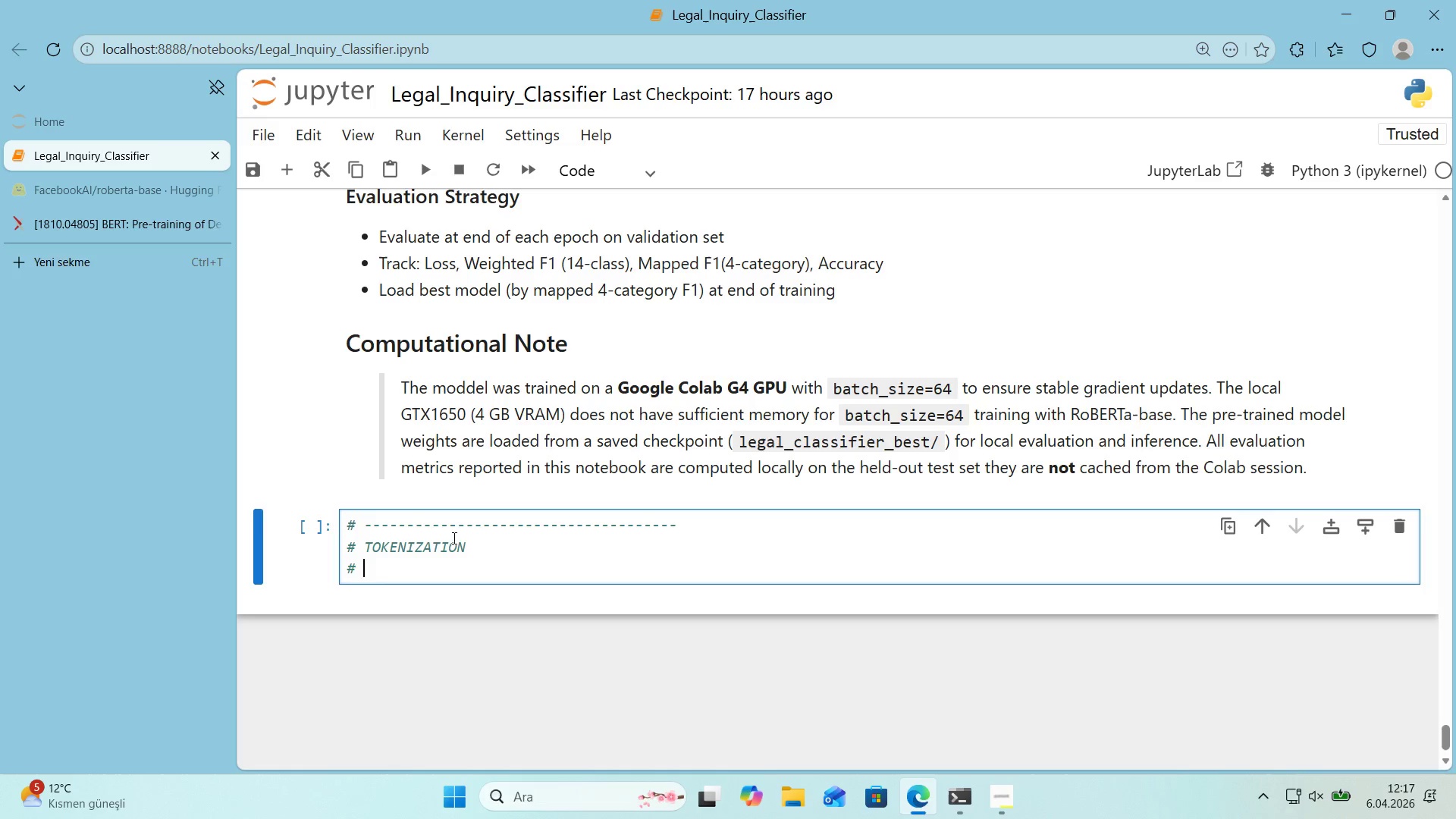 
left_click([471, 544])
 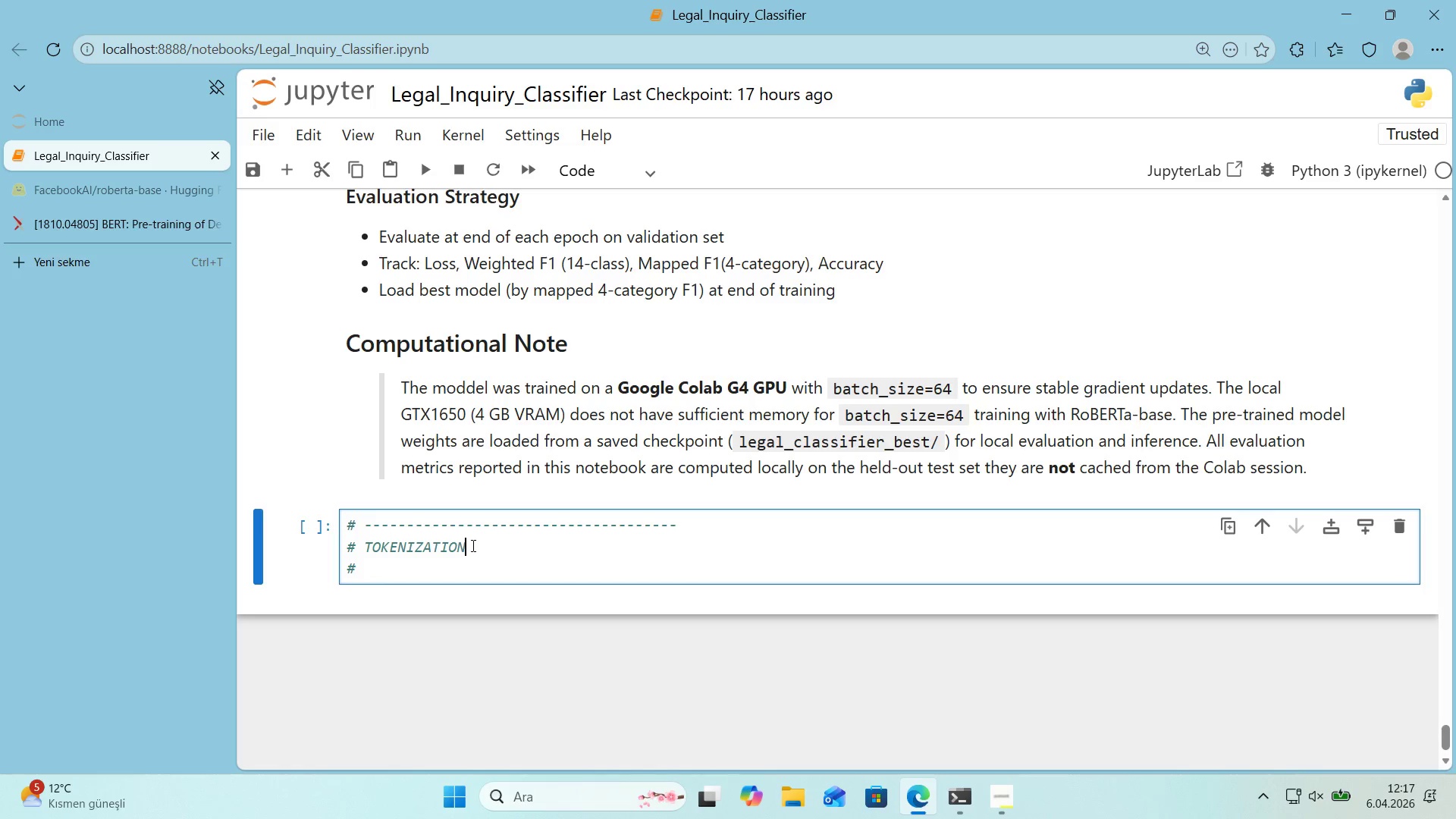 
type( - r)
key(Backspace)
type(RoBERTa)
 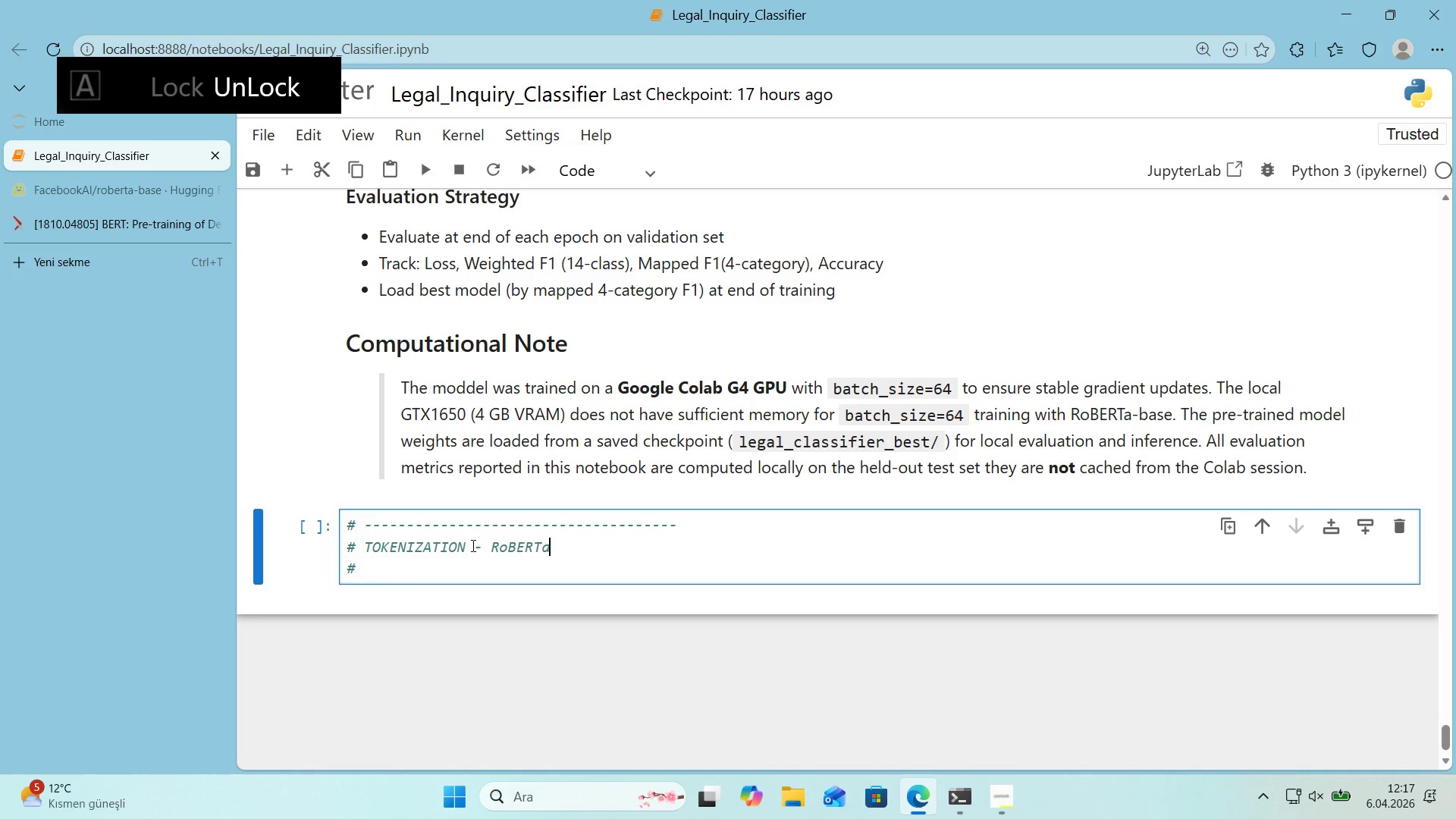 
key(ArrowDown)
 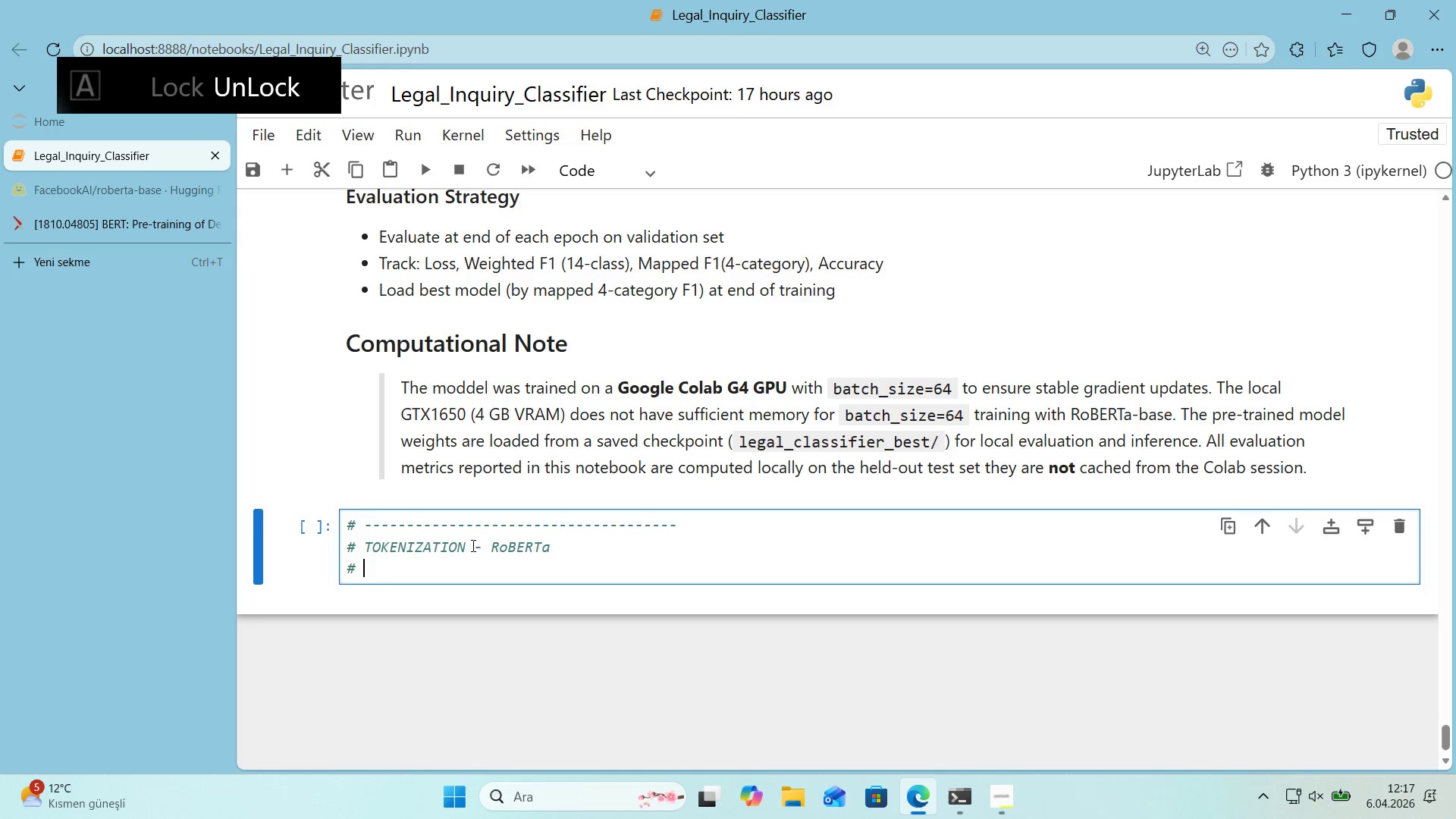 
key(Backspace)
 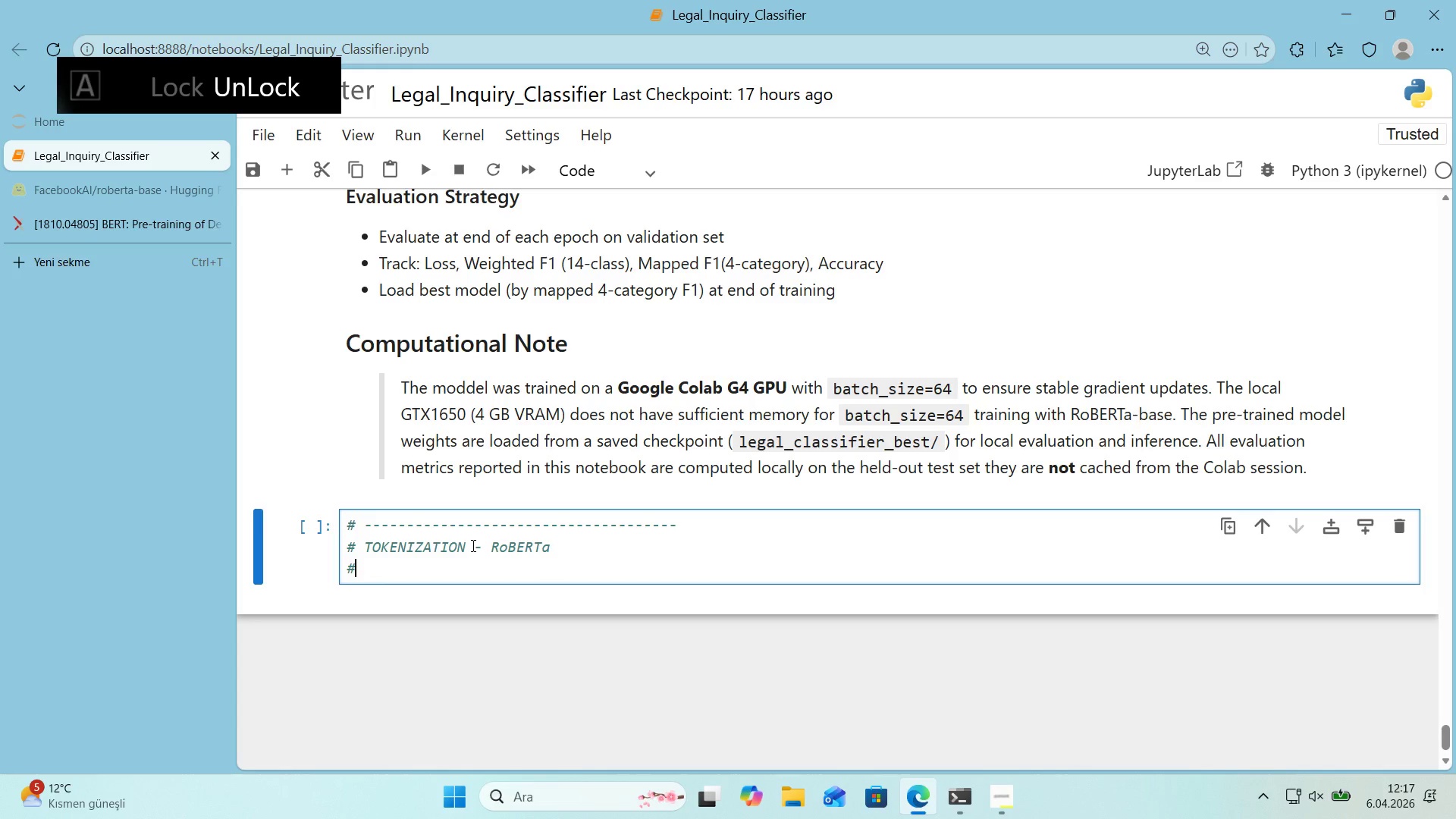 
key(Backspace)
 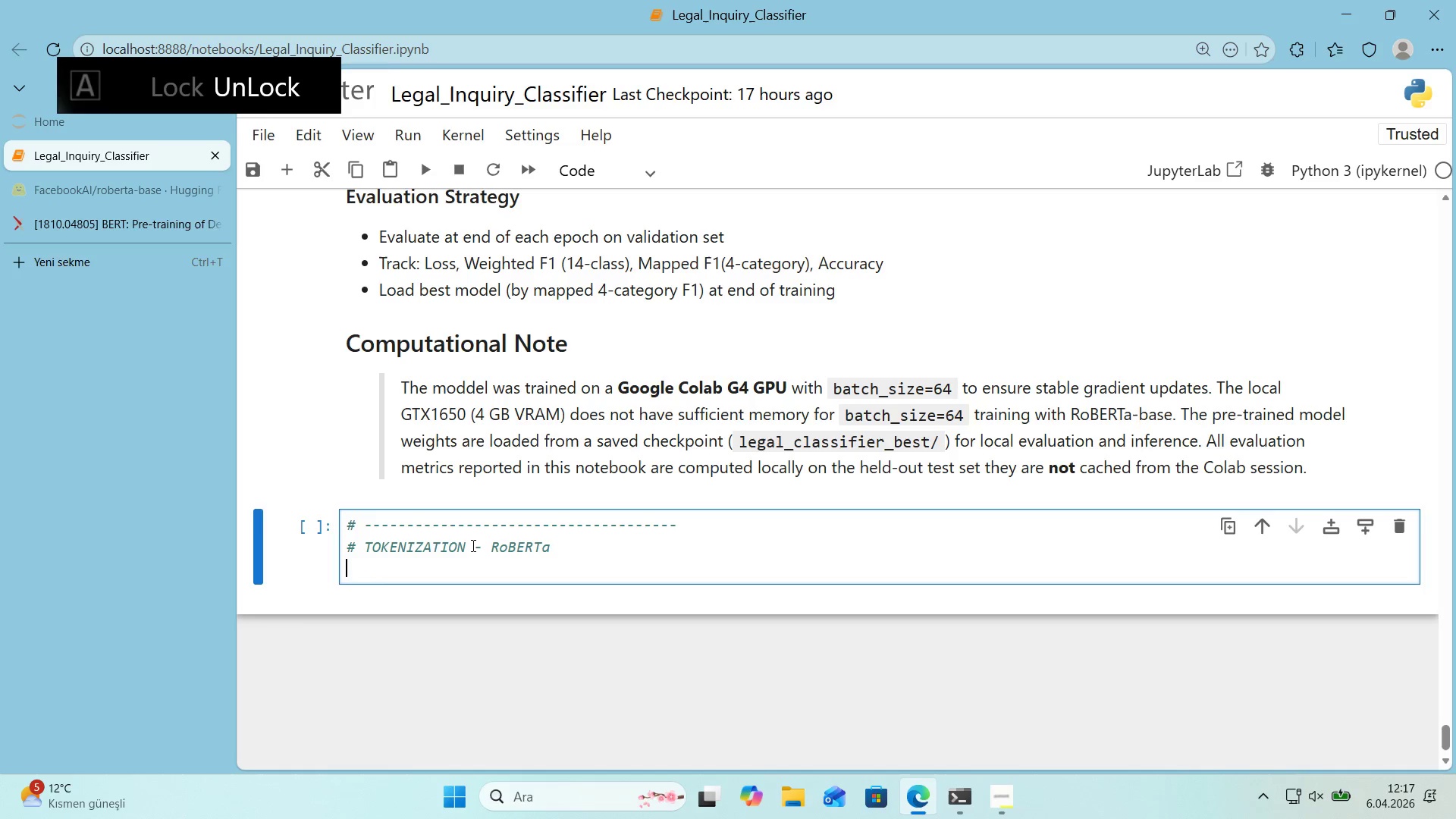 
key(Control+ControlLeft)
 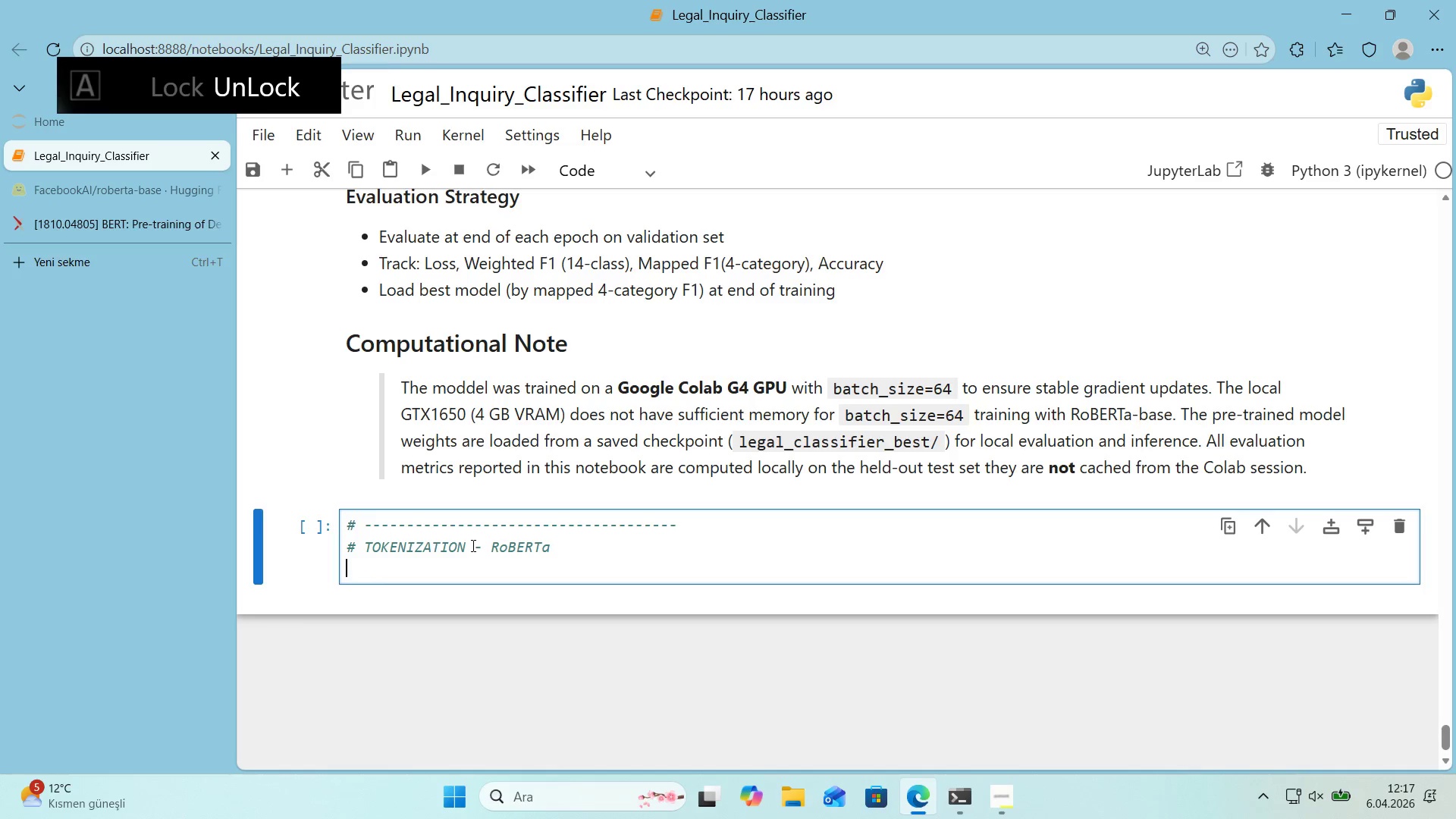 
key(Control+V)
 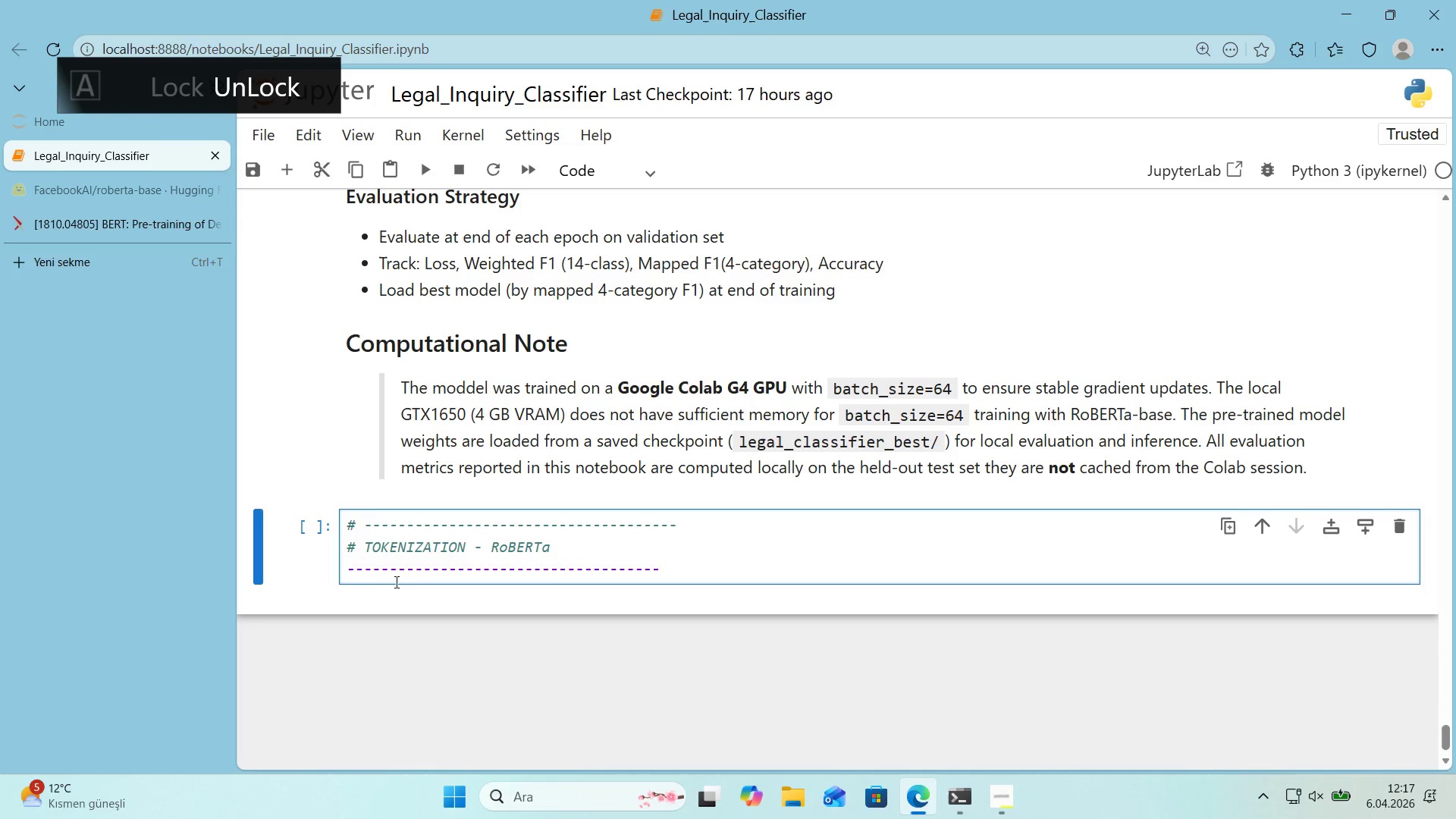 
left_click([354, 572])
 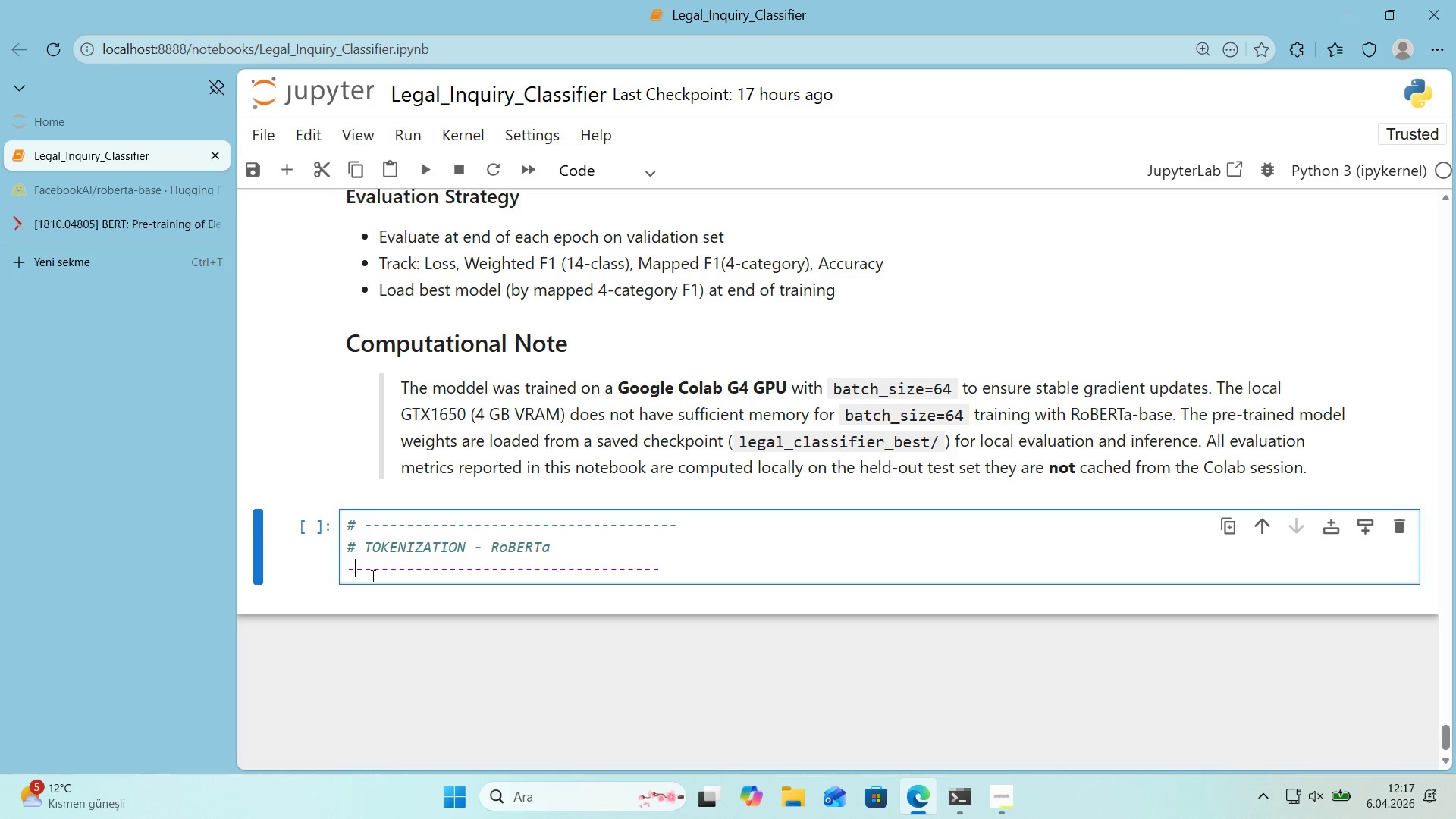 
key(ArrowLeft)
 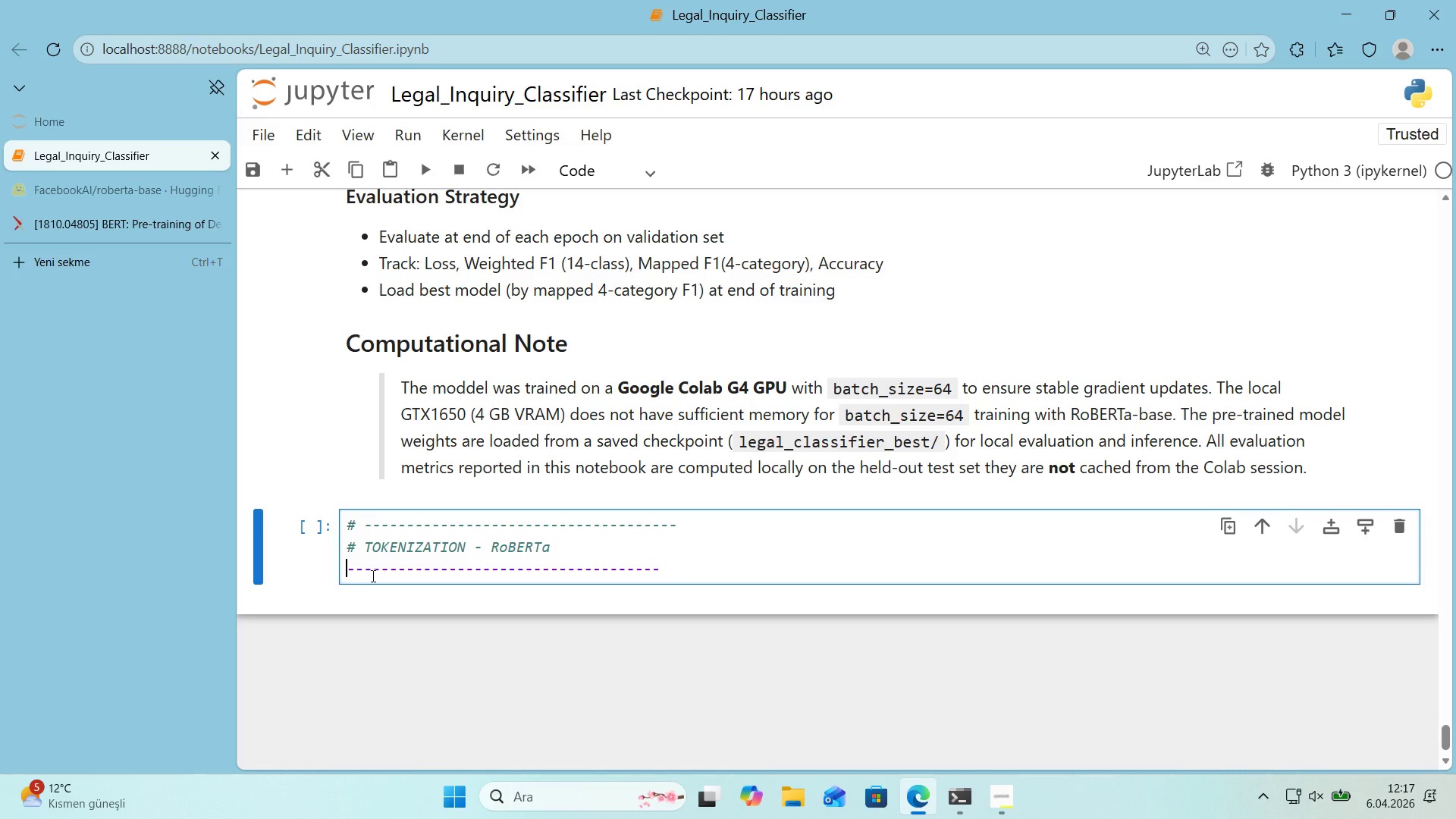 
key(Alt+Control+AltRight)
 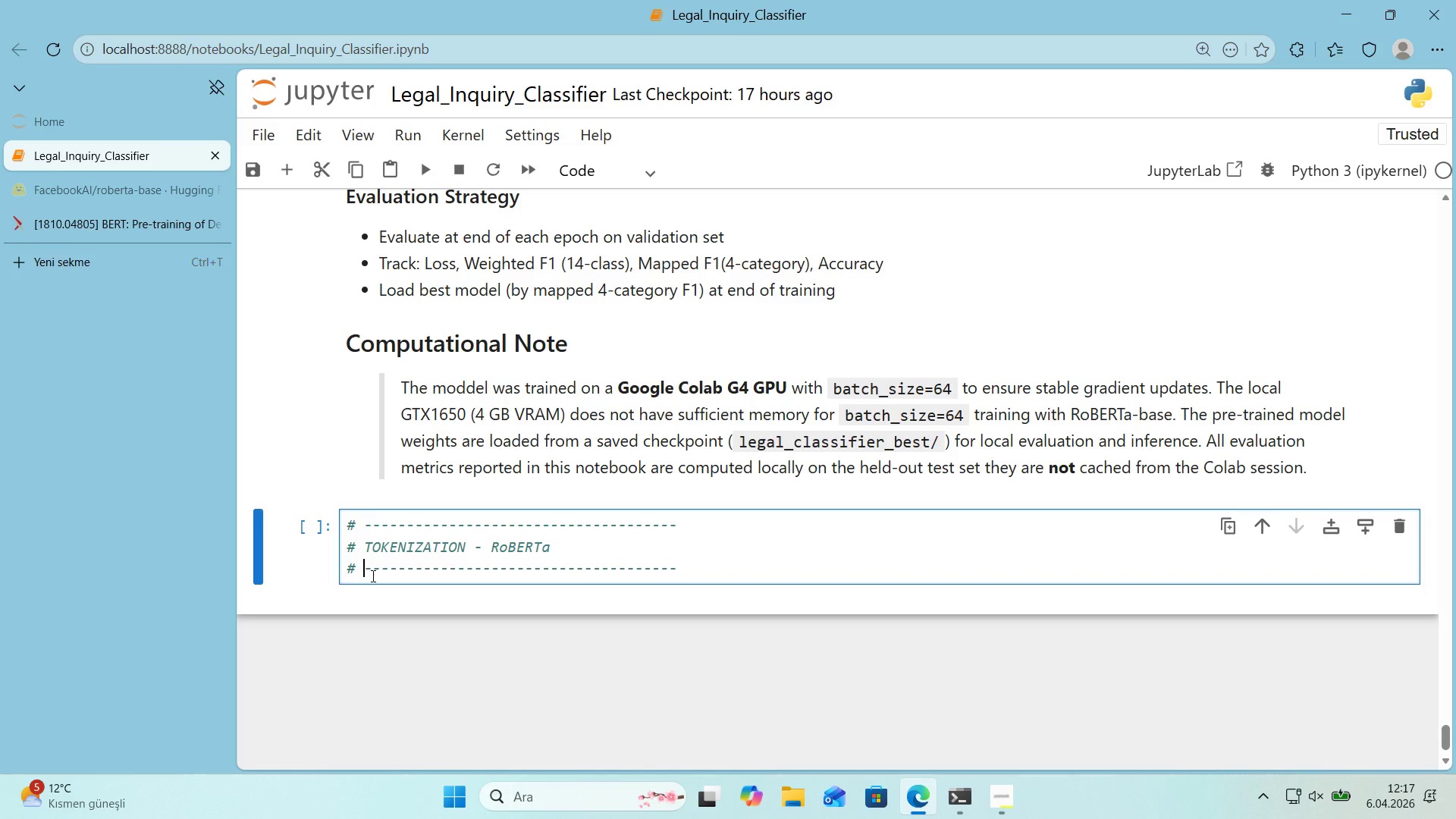 
key(Control+ControlLeft)
 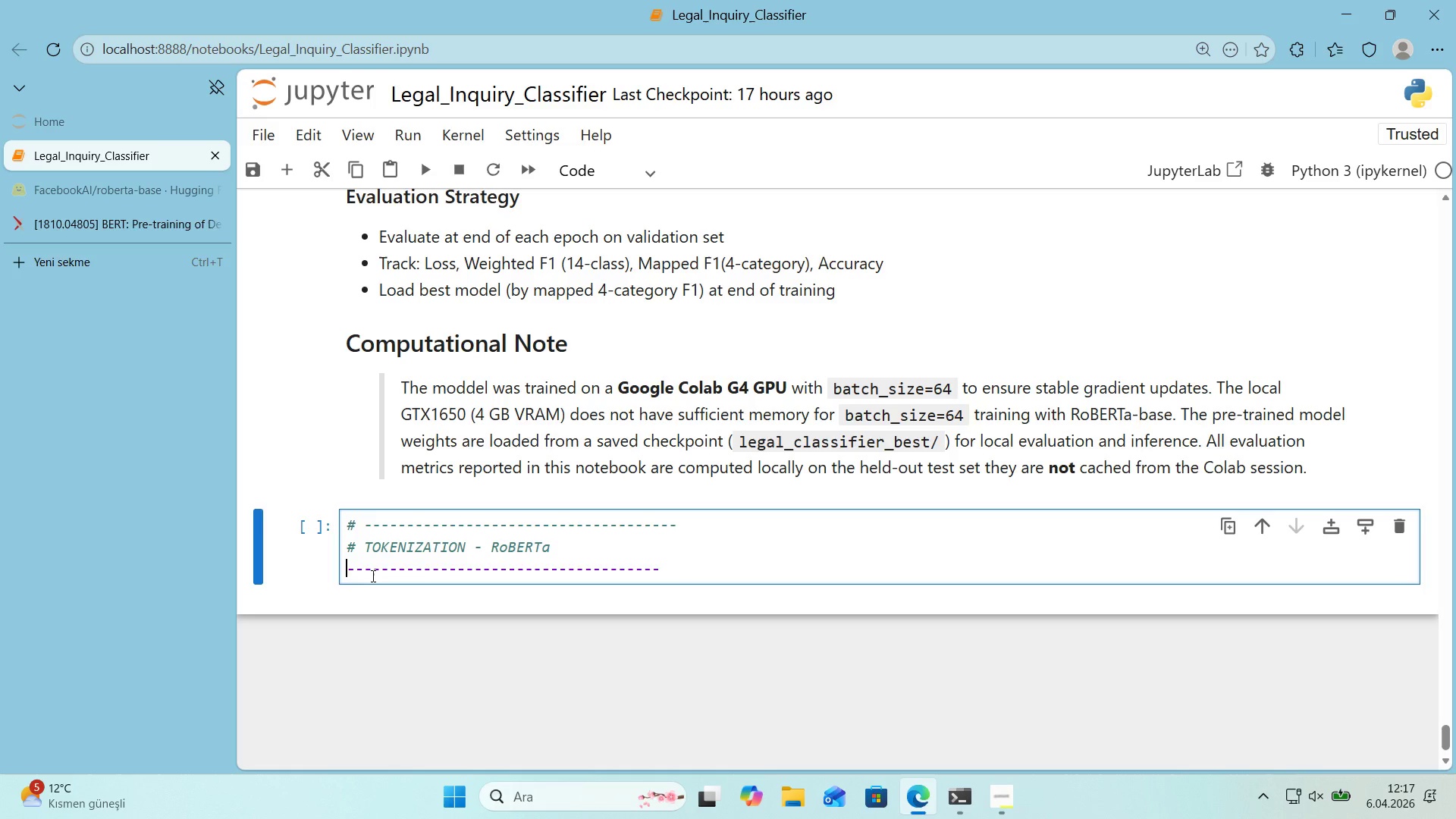 
key(Alt+Control+3)
 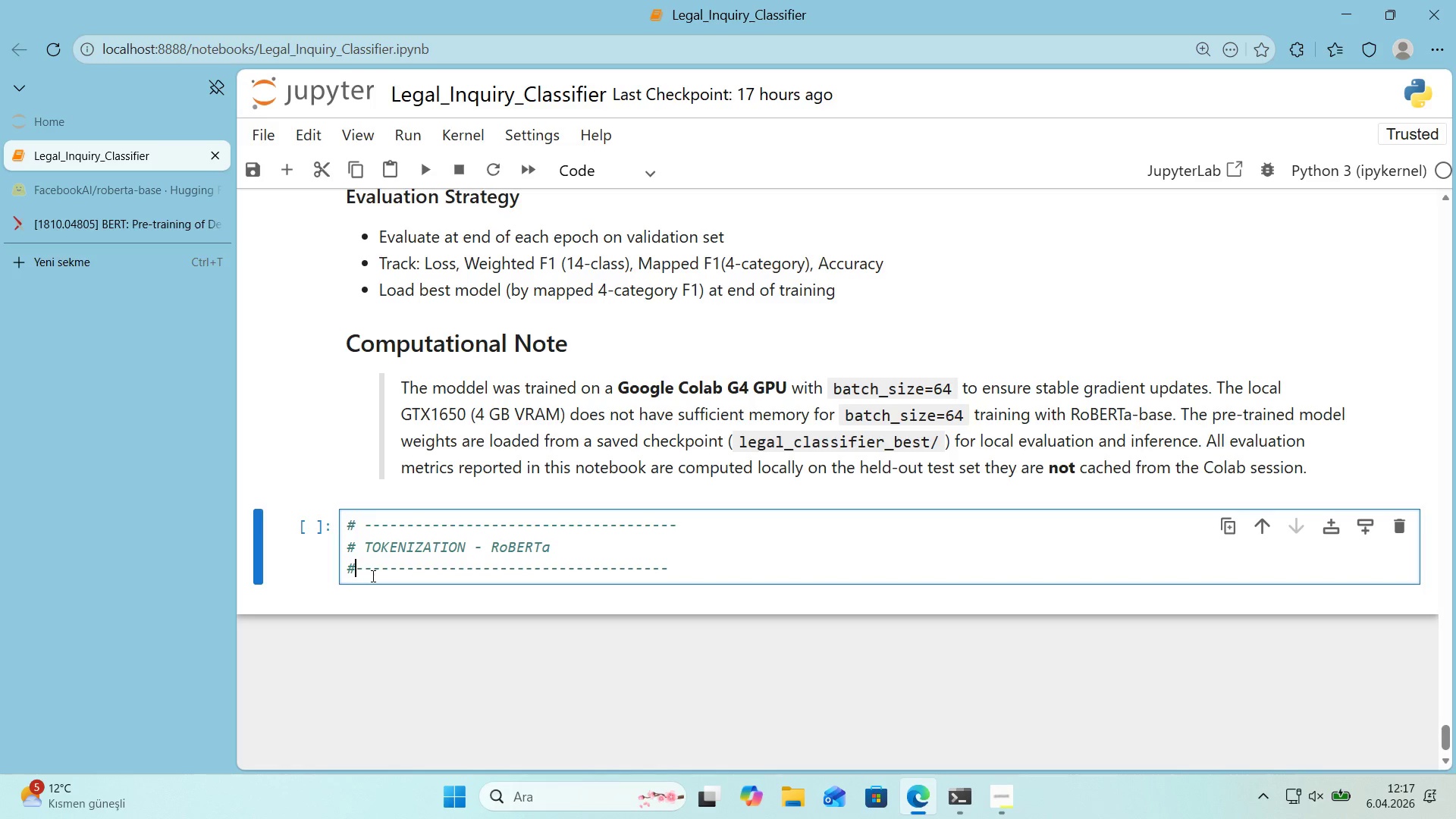 
key(Space)
 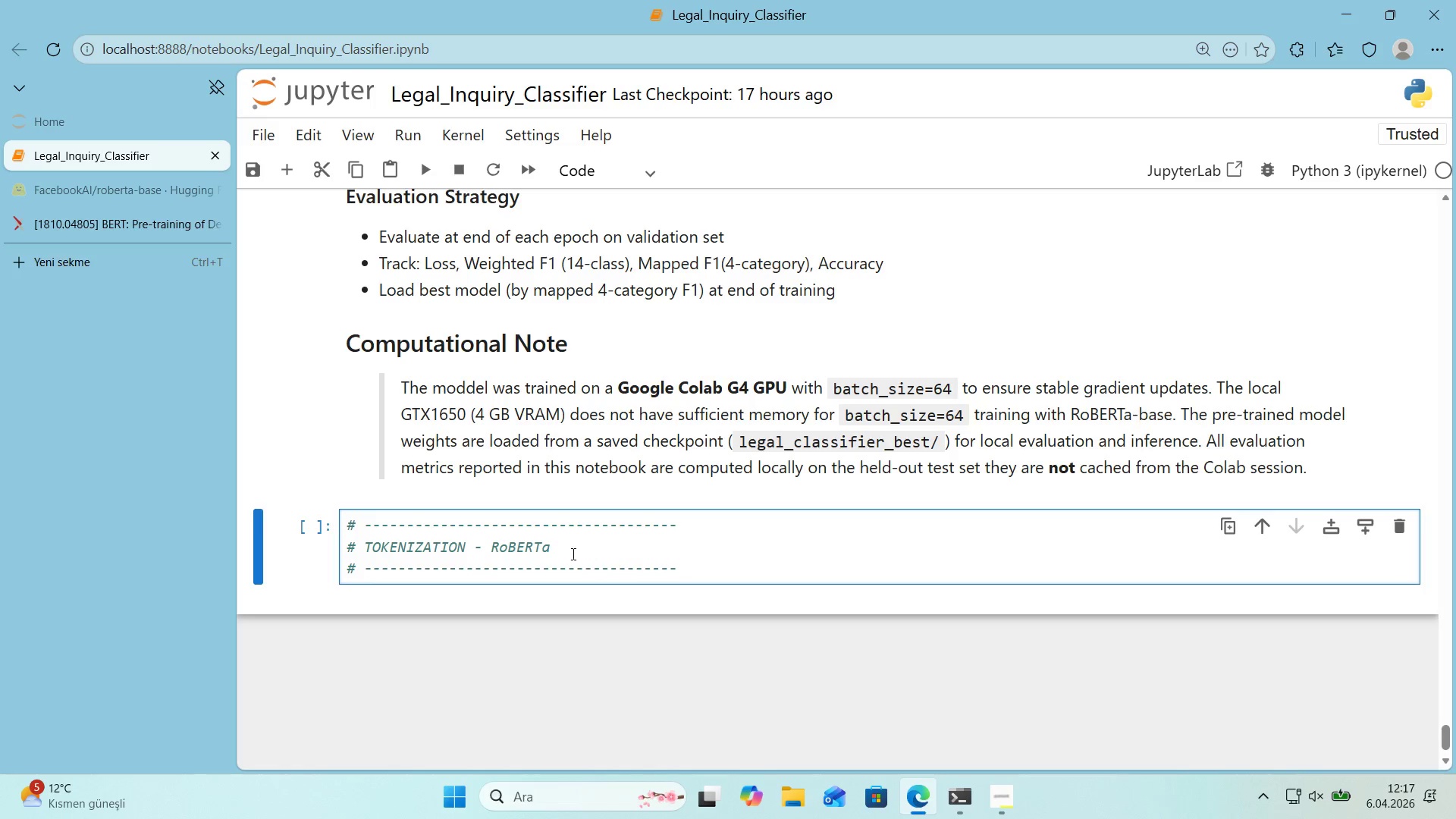 
left_click_drag(start_coordinate=[552, 563], to_coordinate=[683, 570])
 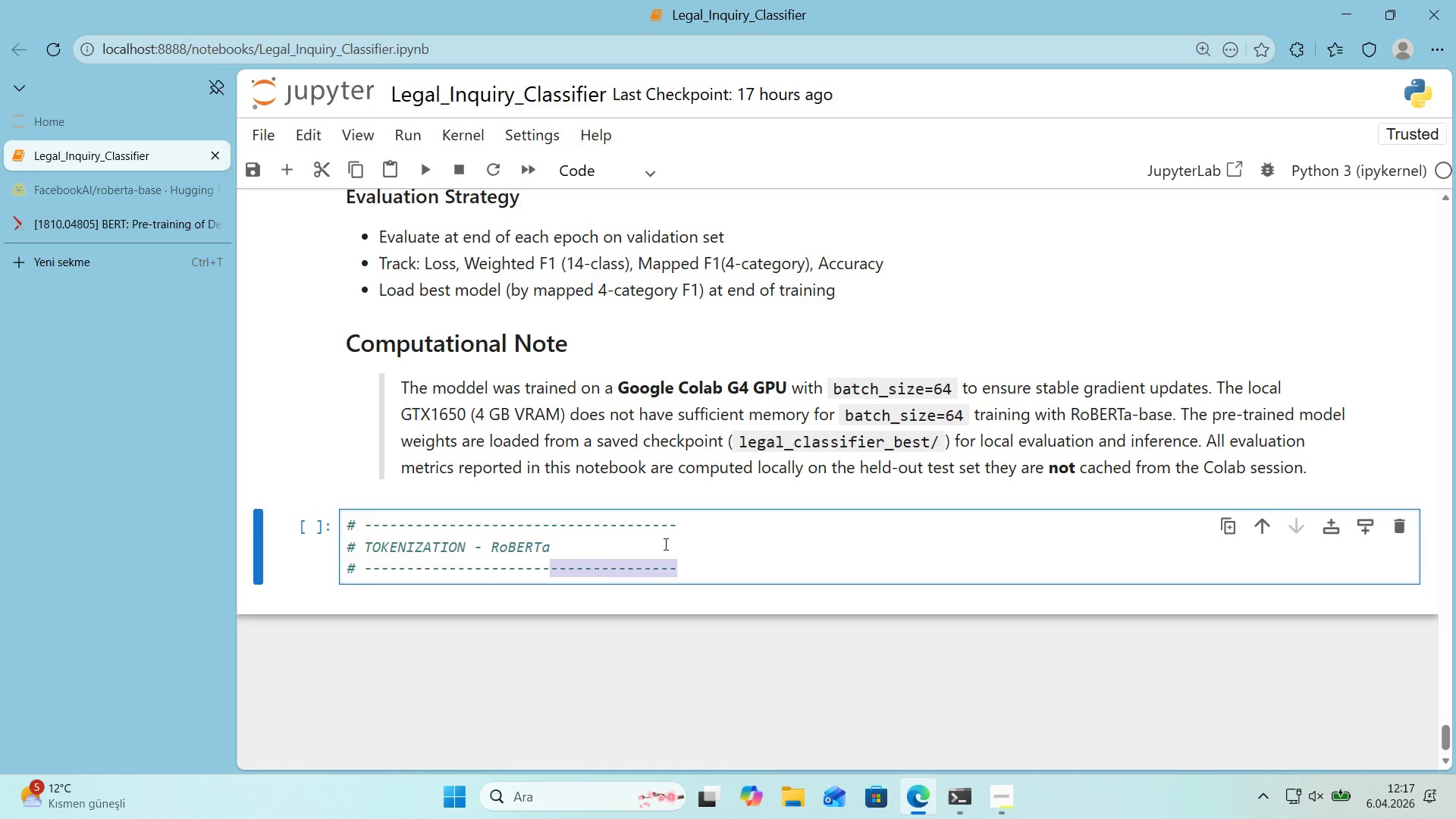 
key(Backspace)
 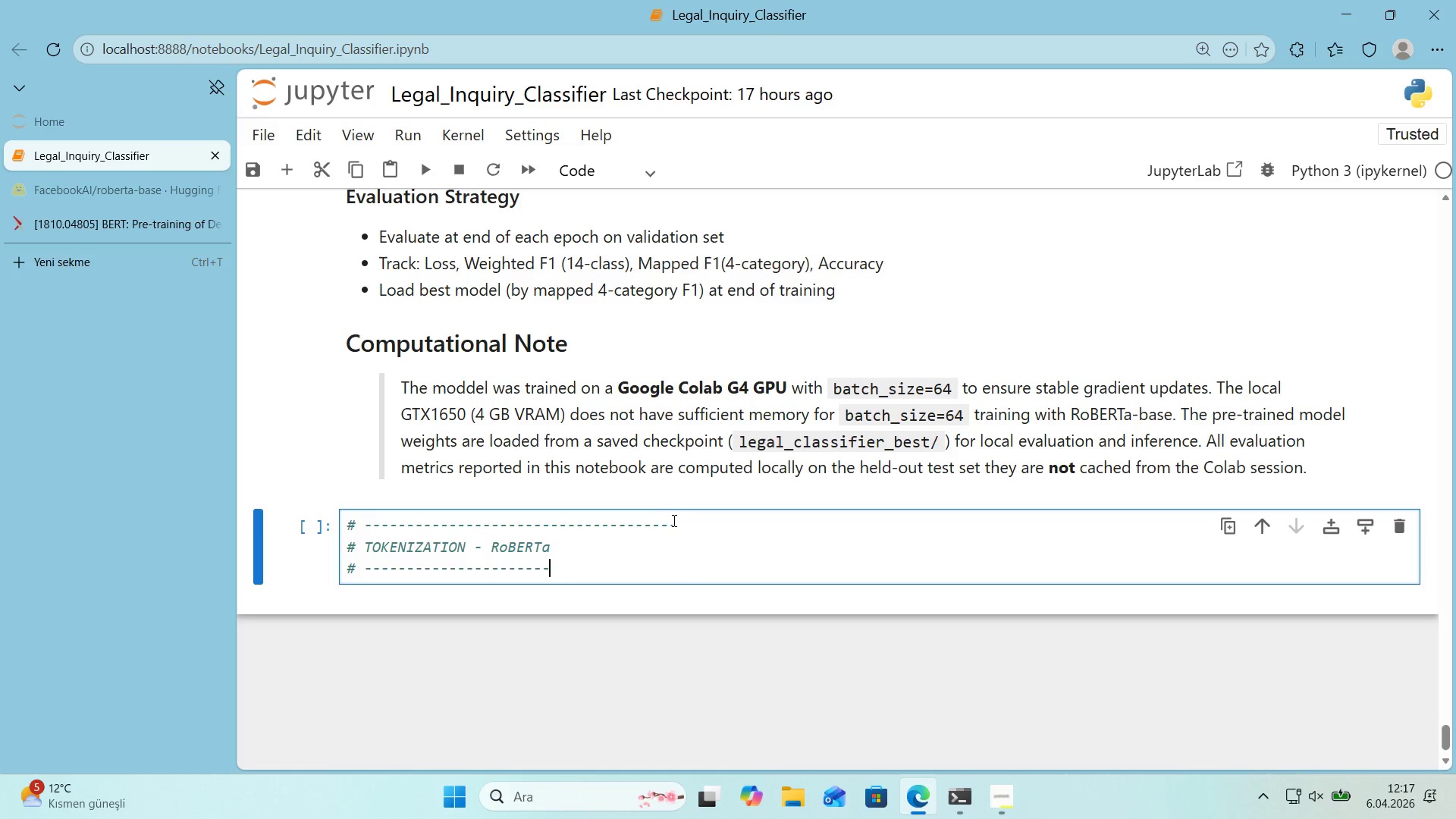 
left_click_drag(start_coordinate=[675, 521], to_coordinate=[551, 527])
 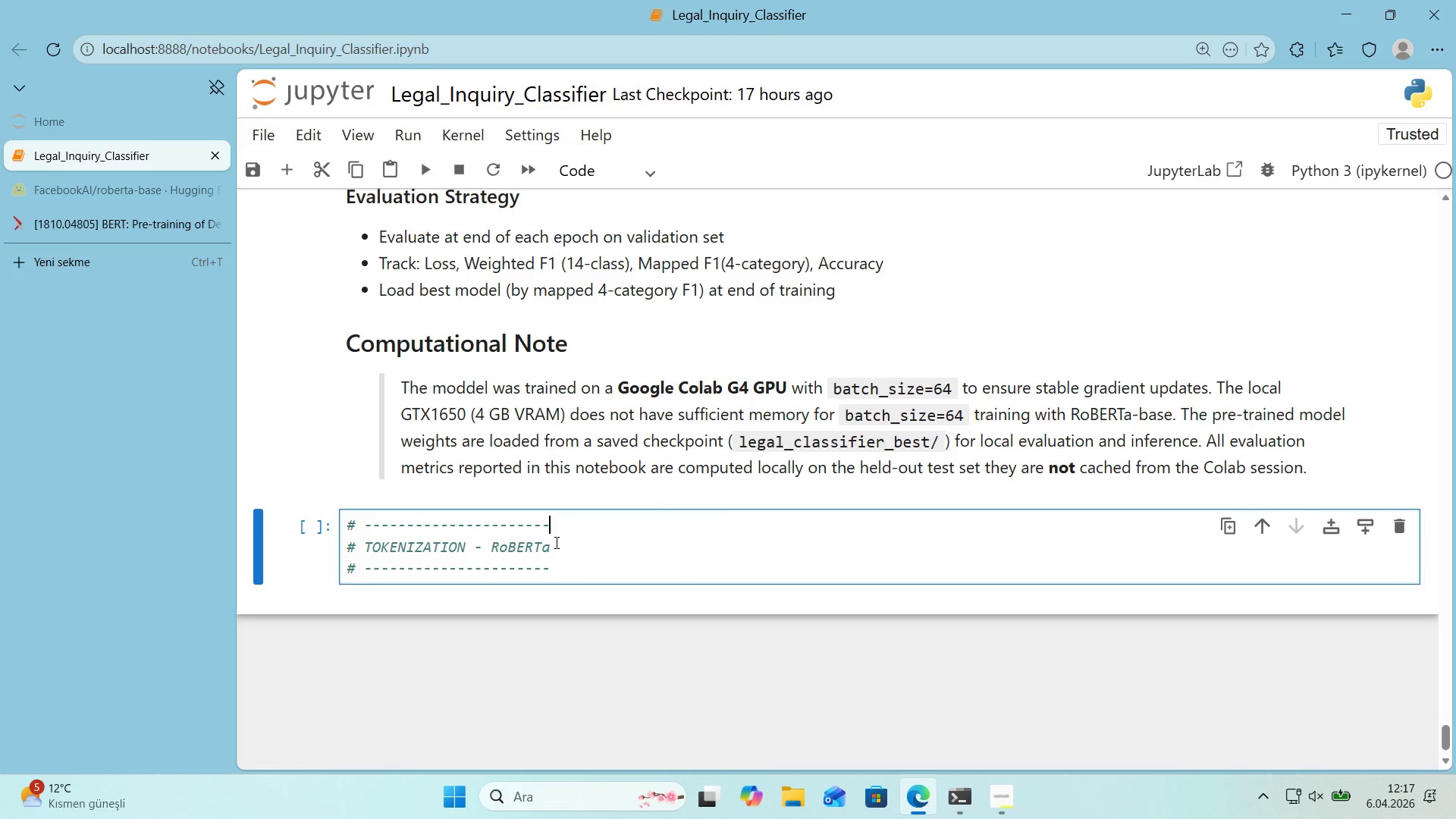 
key(Backspace)
 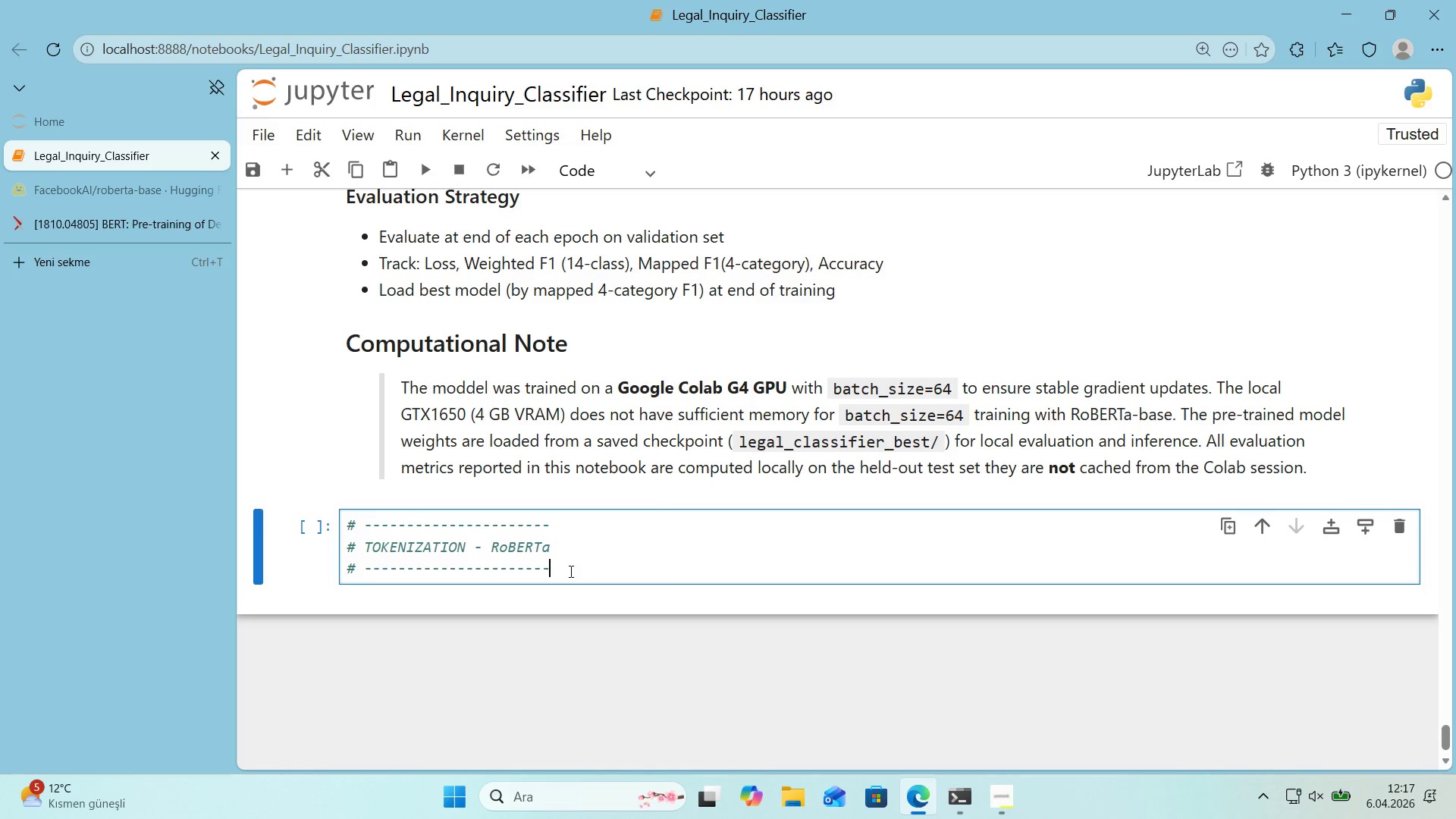 
key(Enter)
 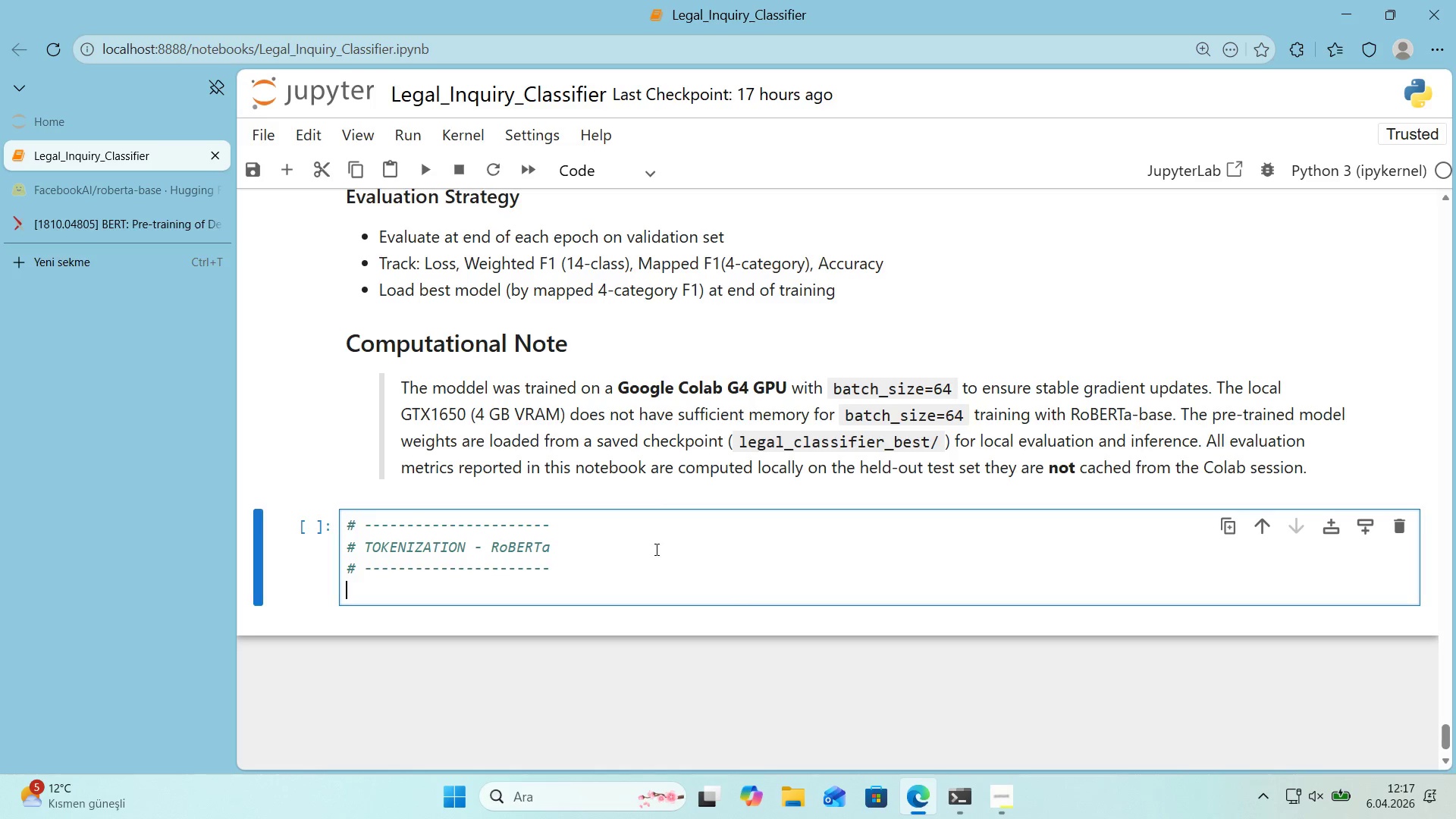 
key(Enter)
 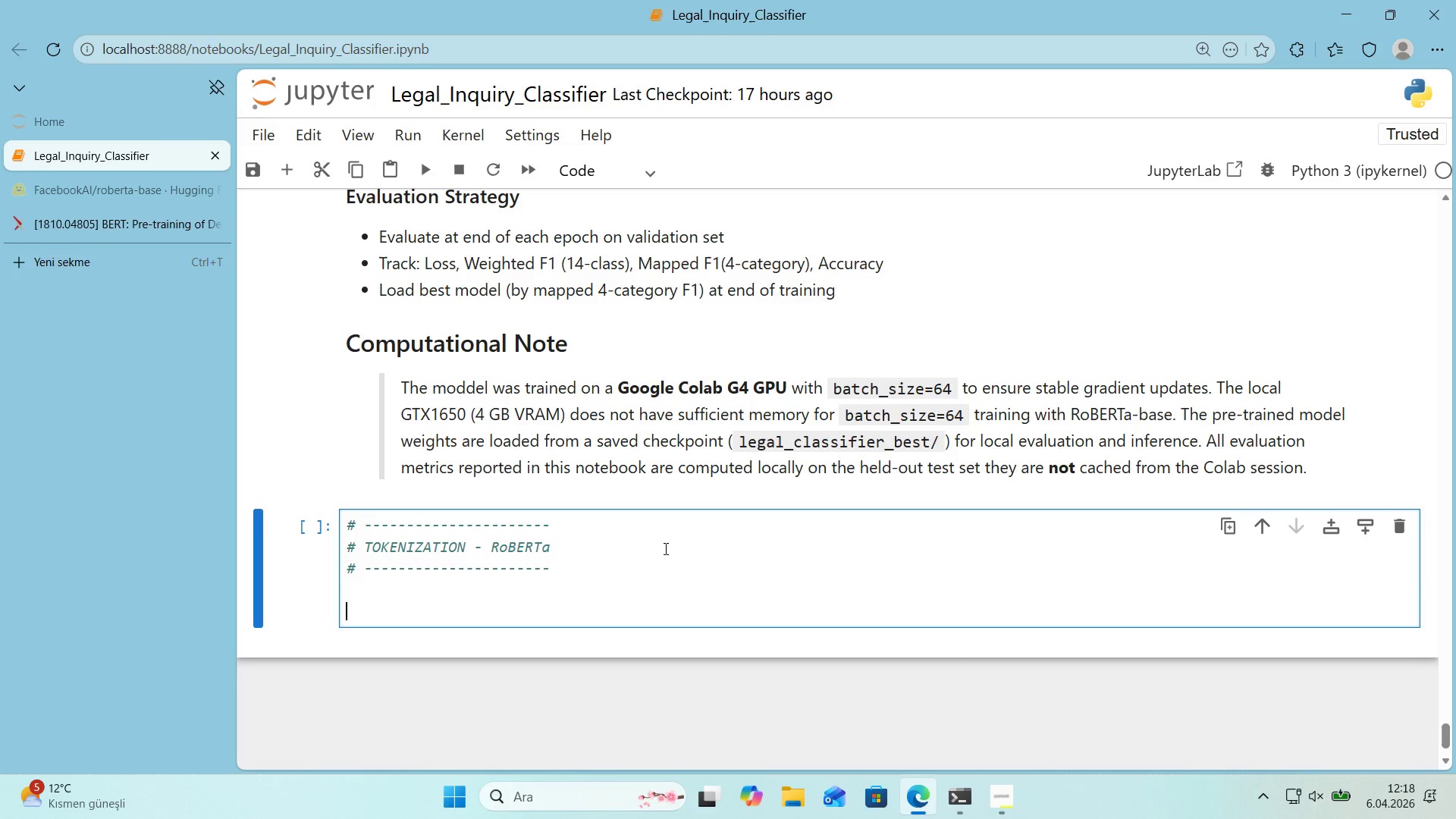 
wait(31.56)
 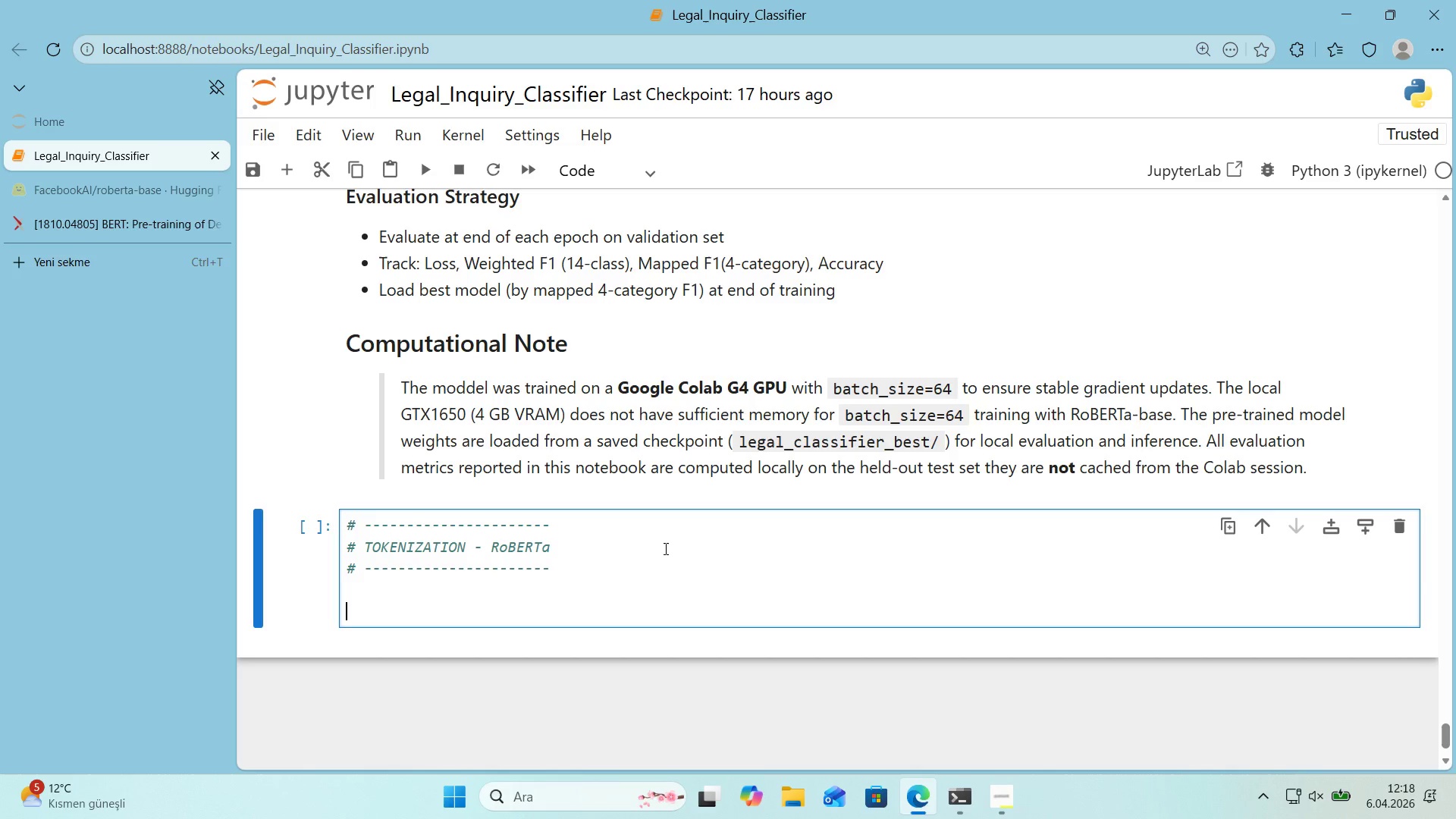 
key(Backspace)
type(from transformers 'mport Robertoken')
key(Backspace)
key(Backspace)
key(Backspace)
key(Backspace)
key(Backspace)
key(Backspace)
type(taToken'zer)
 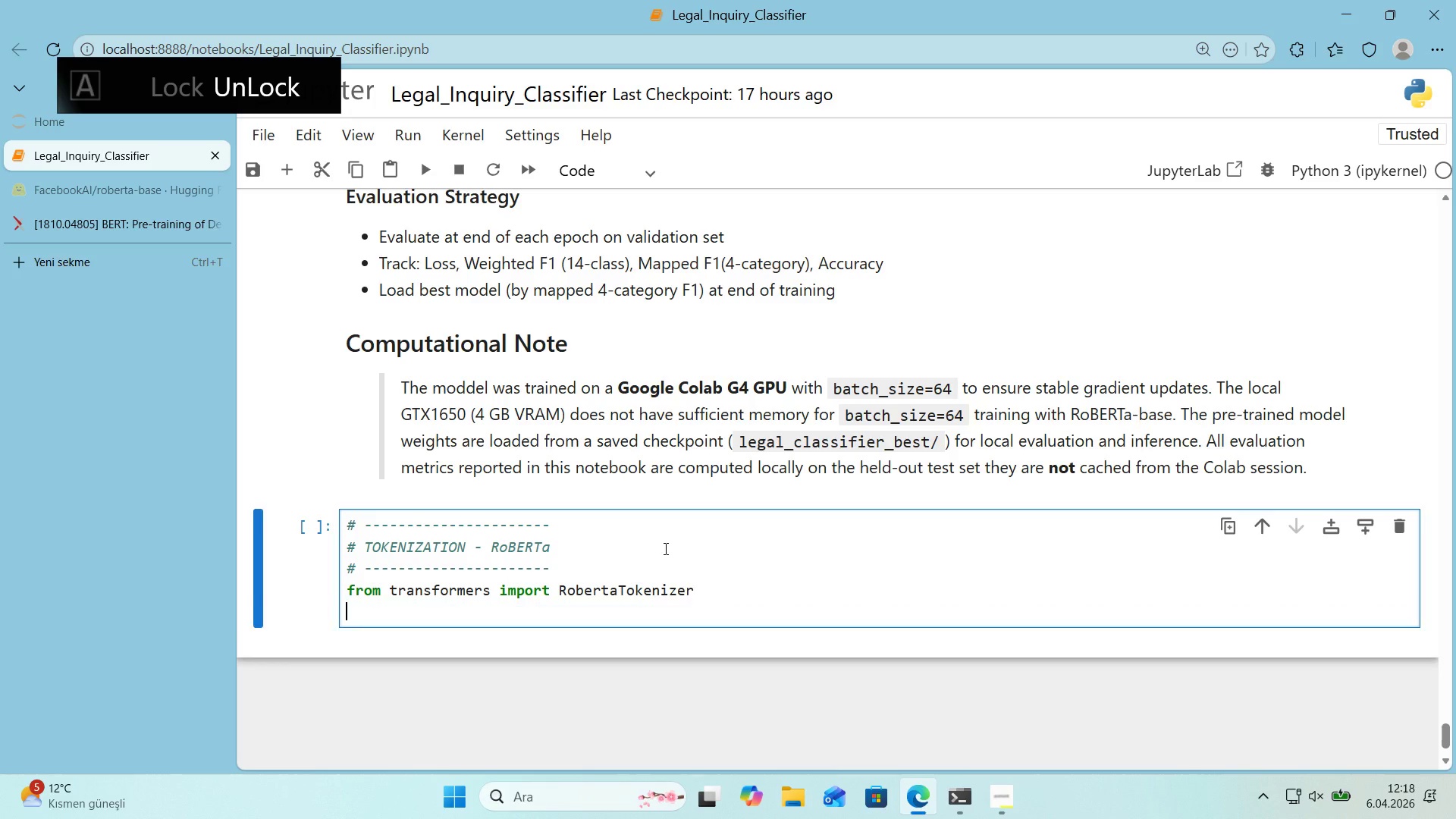 
key(Enter)
 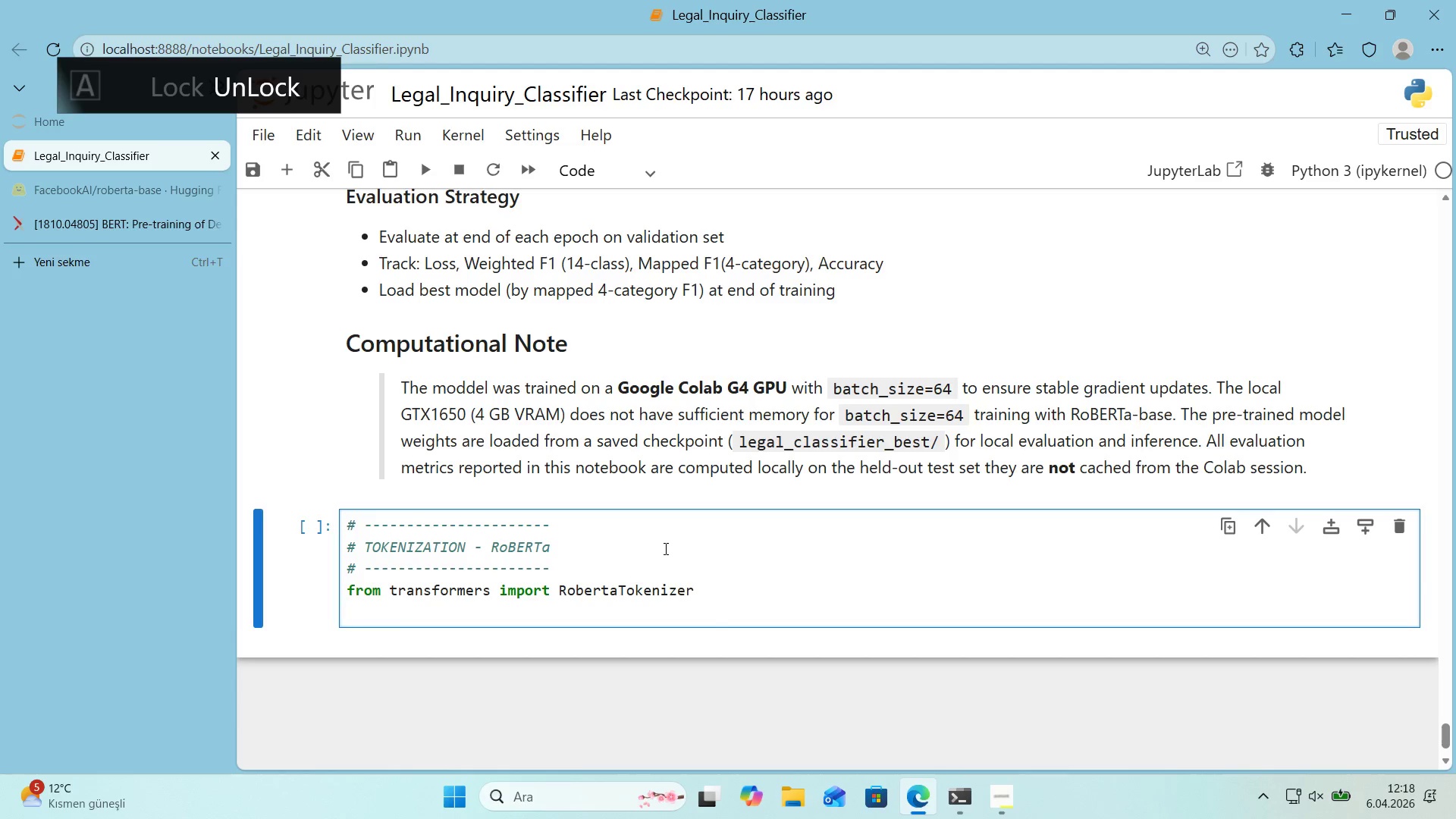 
key(Enter)
 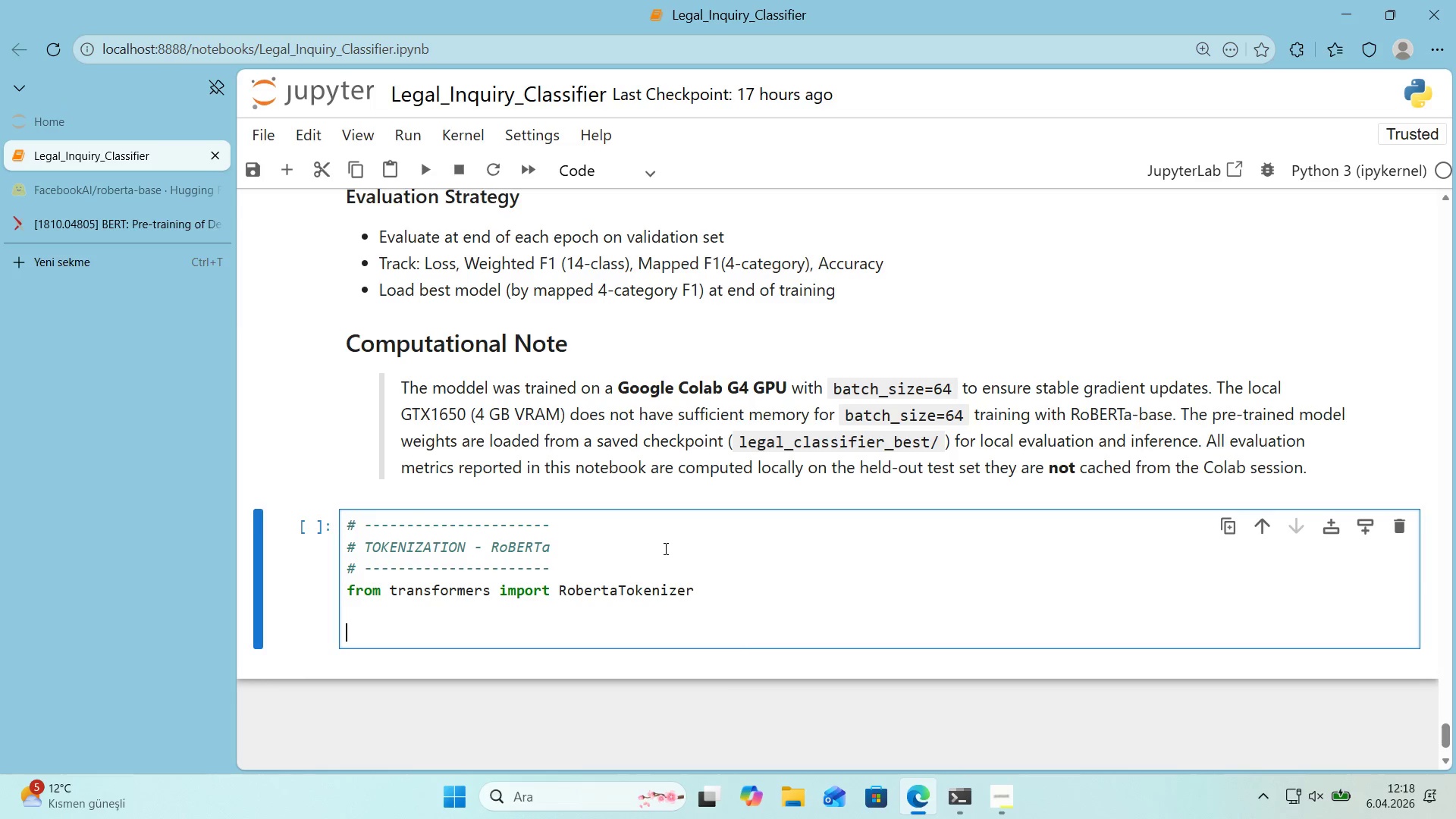 
type(pr'nt*()
 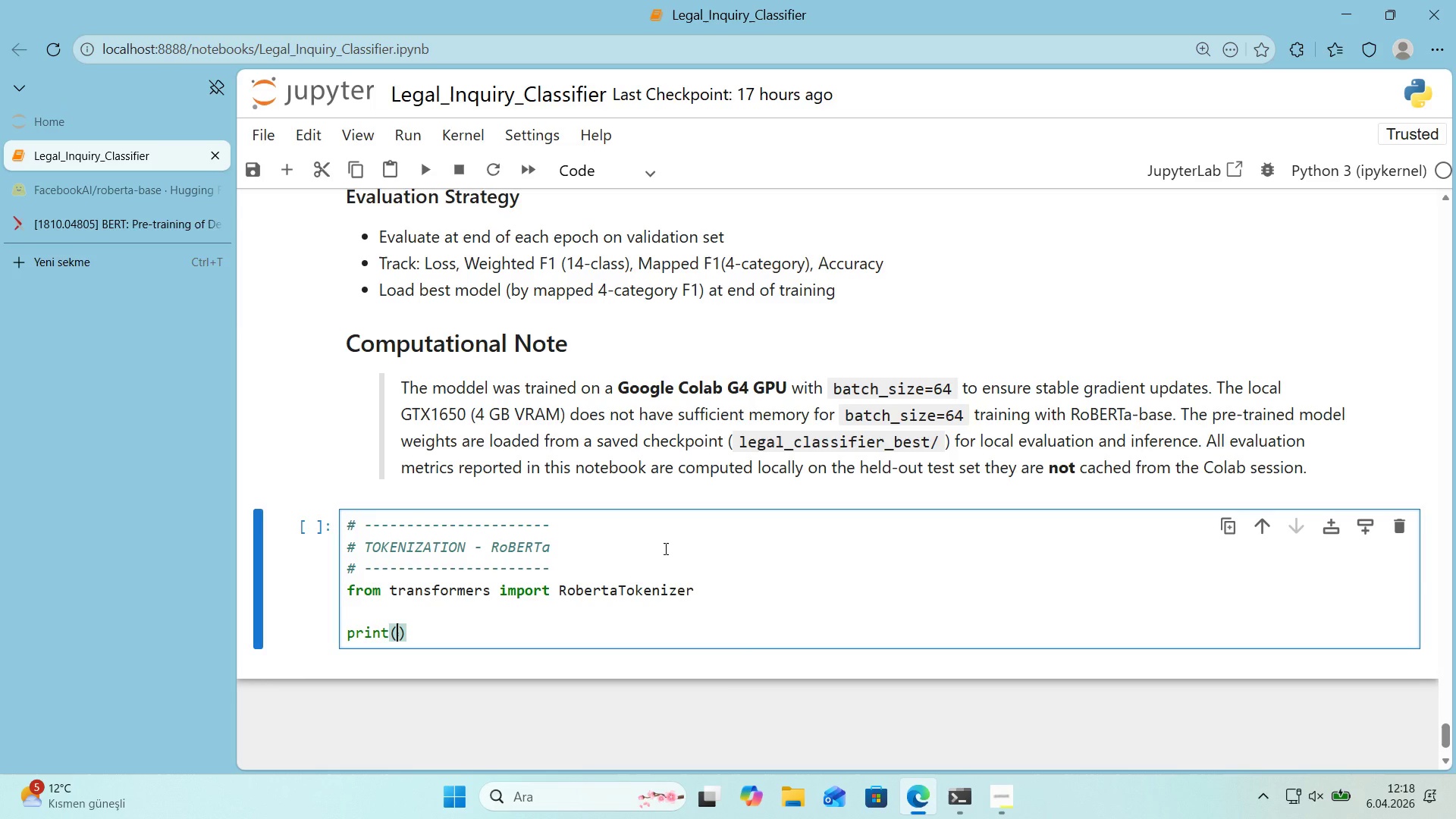 
 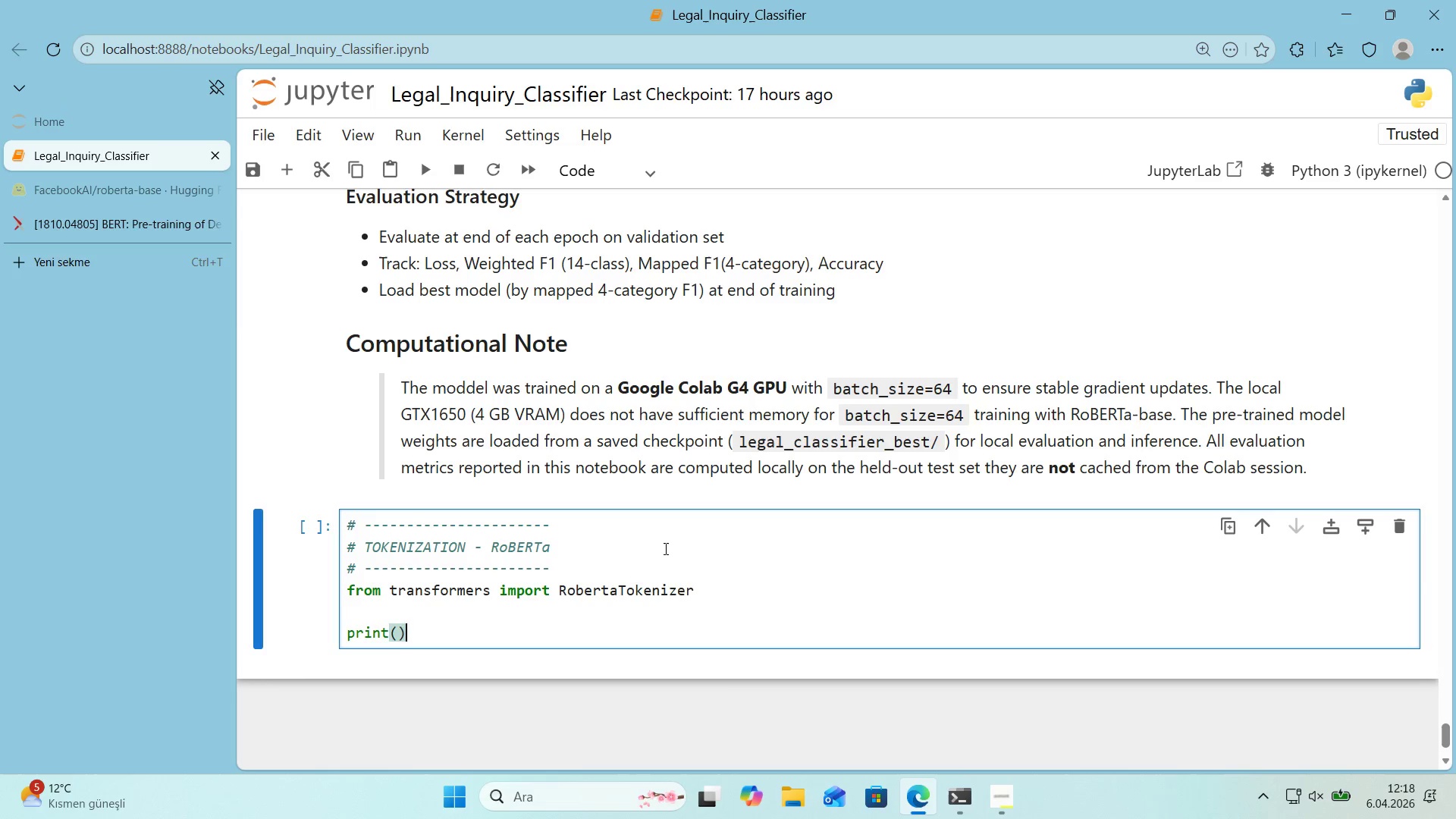 
key(ArrowLeft)
 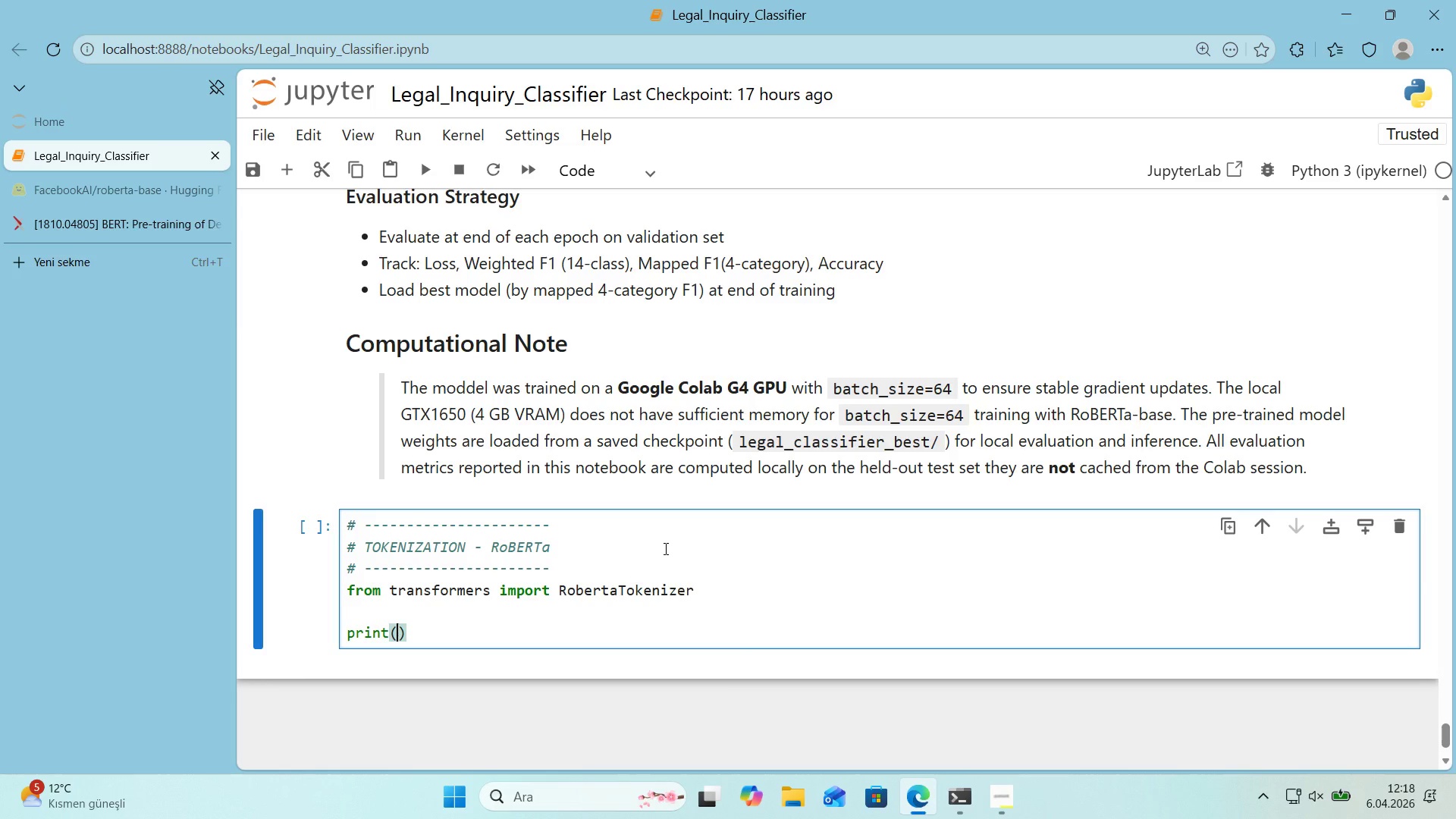 
type(@@)
 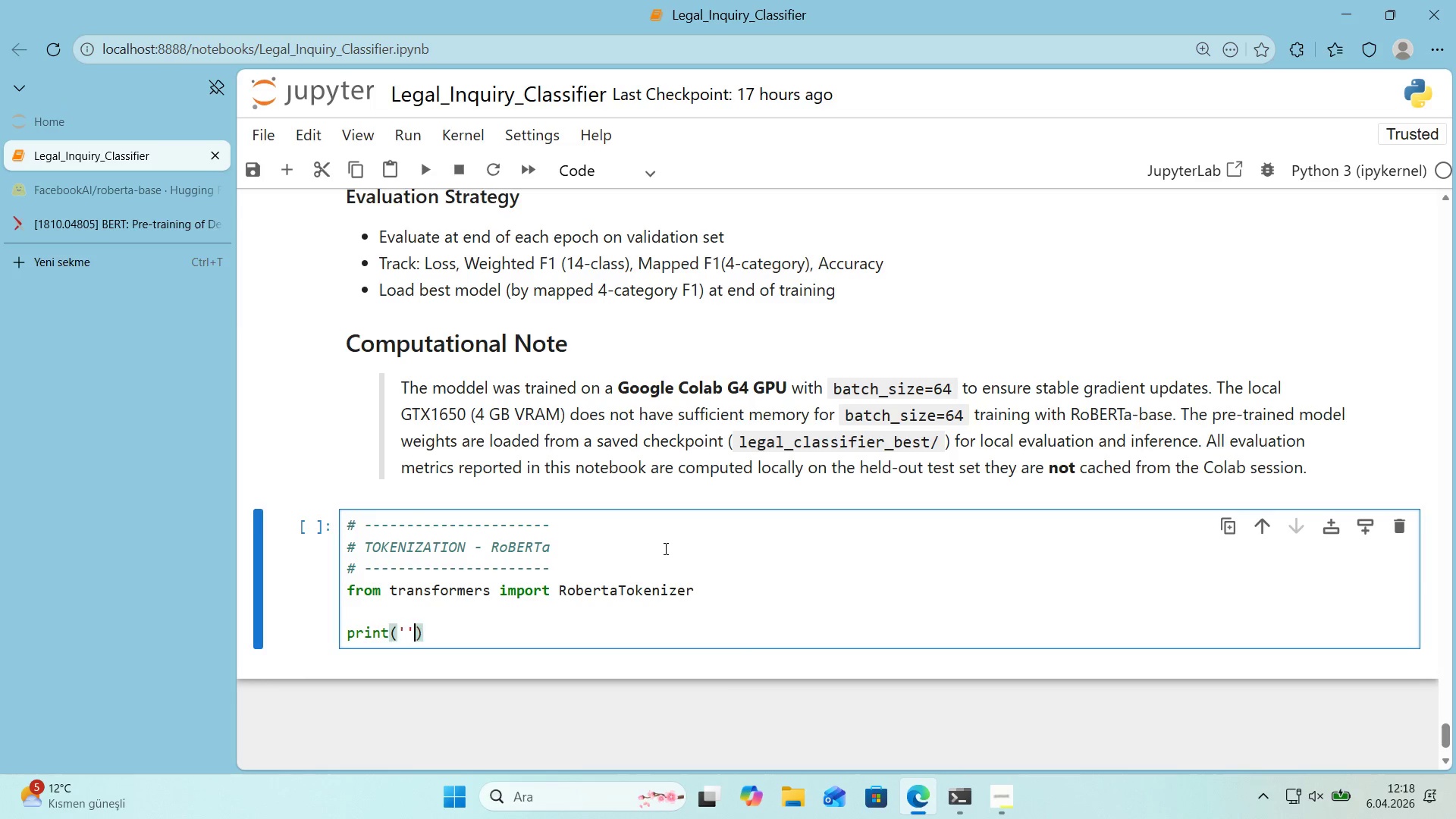 
key(ArrowLeft)
 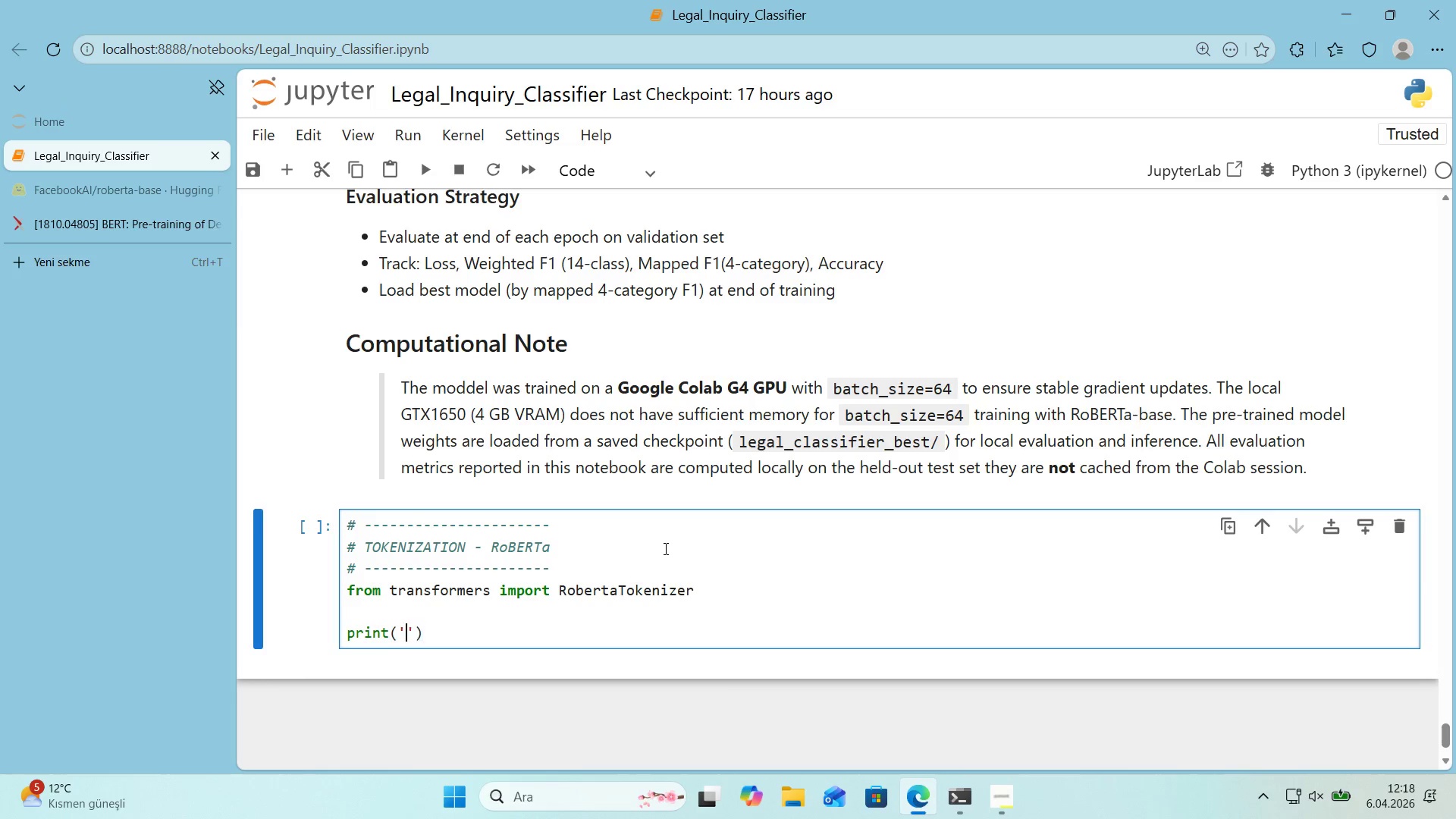 
type(Load'ng Robert)
key(Backspace)
key(Backspace)
key(Backspace)
key(Backspace)
type(BERTa token'zer .)
key(Backspace)
key(Backspace)
type(...)
 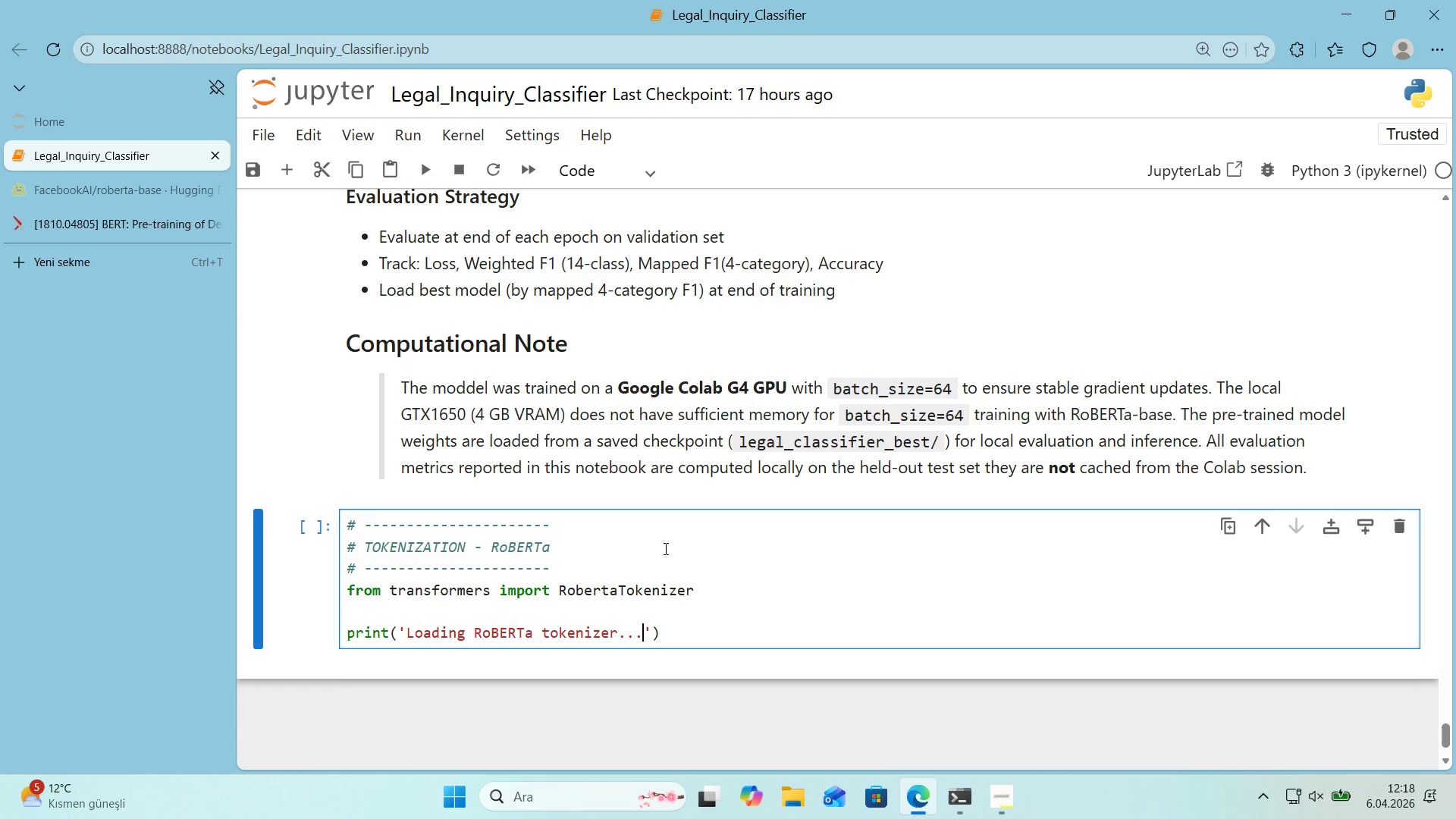 
key(ArrowRight)
 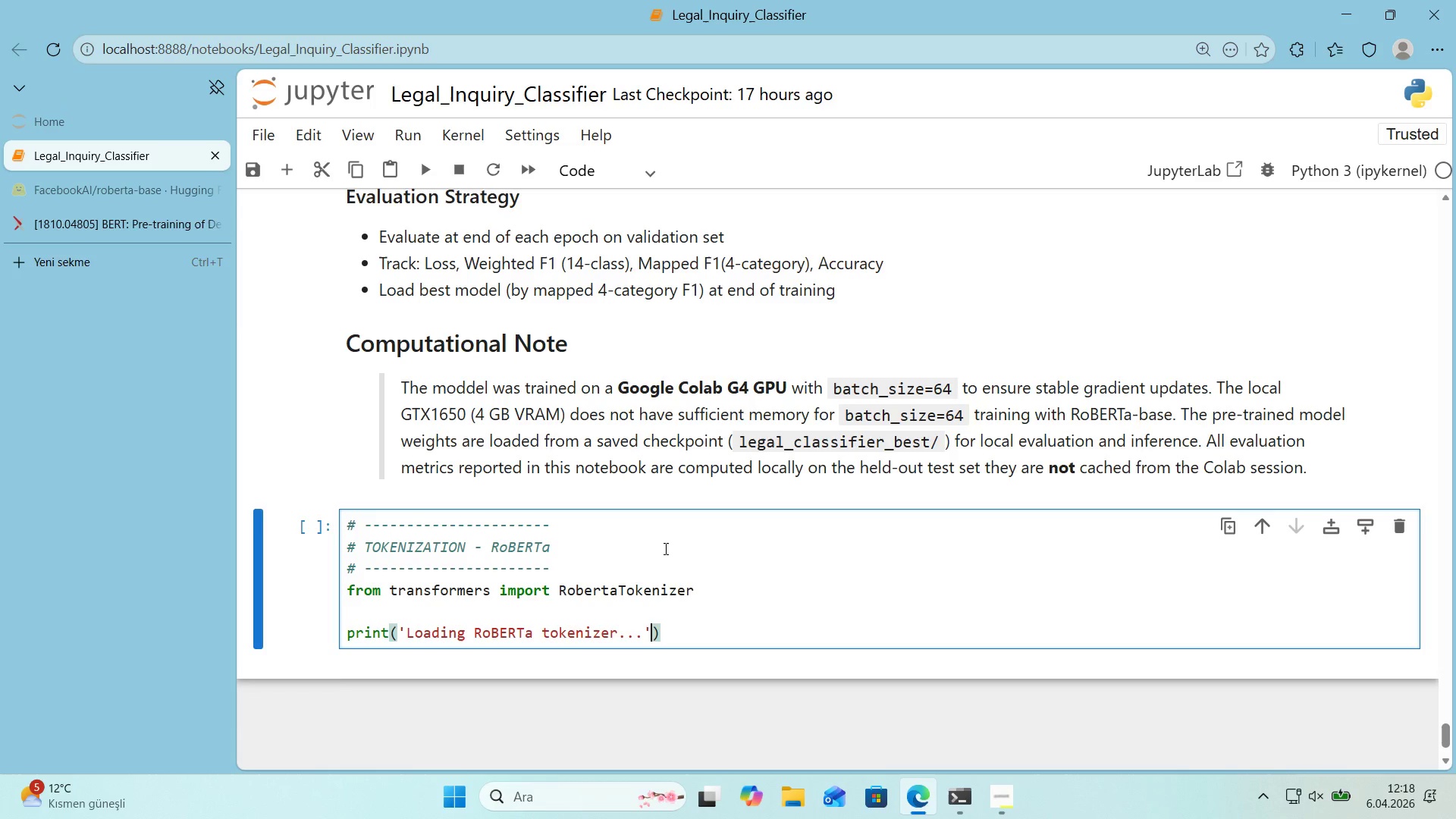 
key(ArrowRight)
 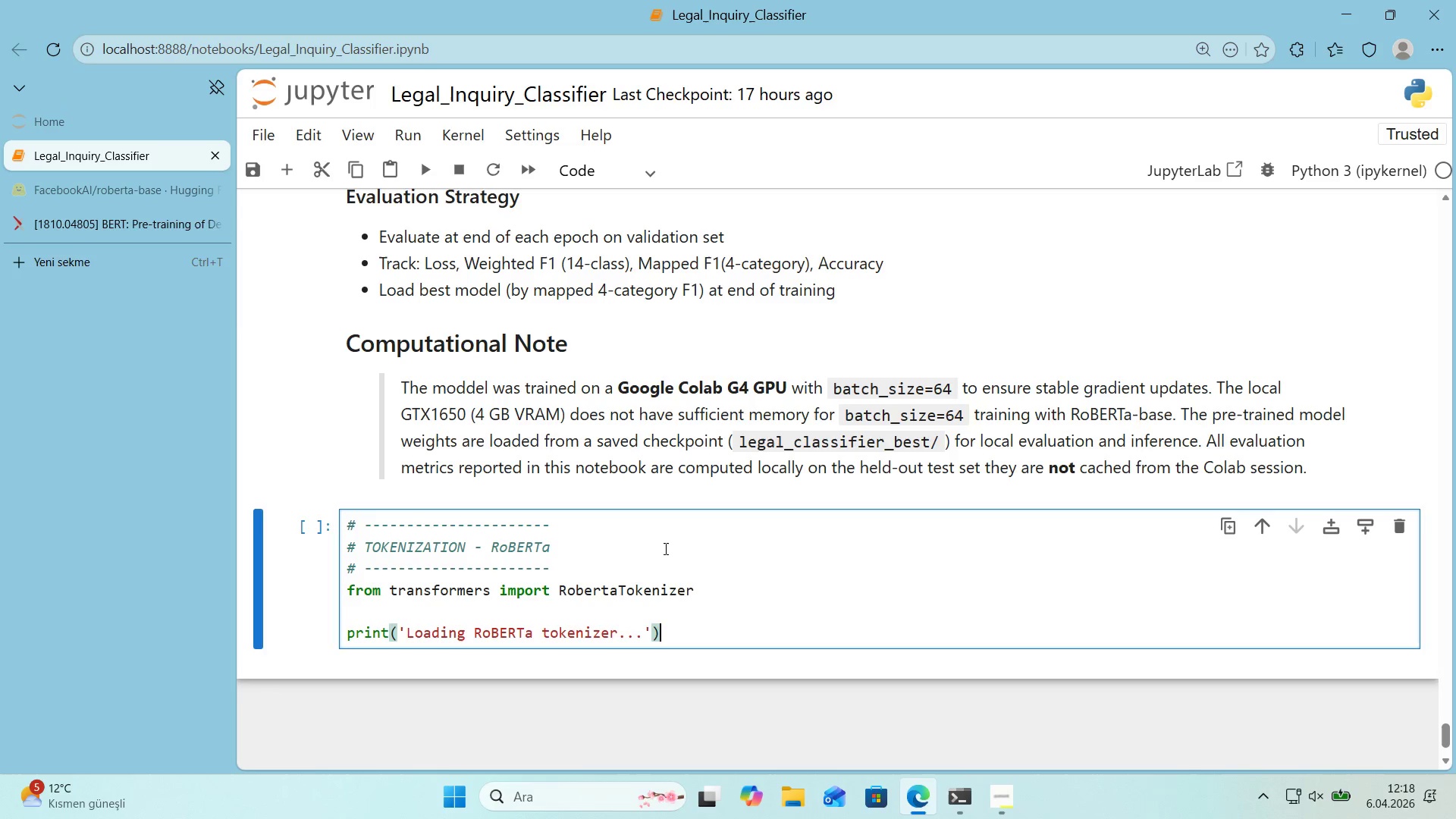 
key(Enter)
 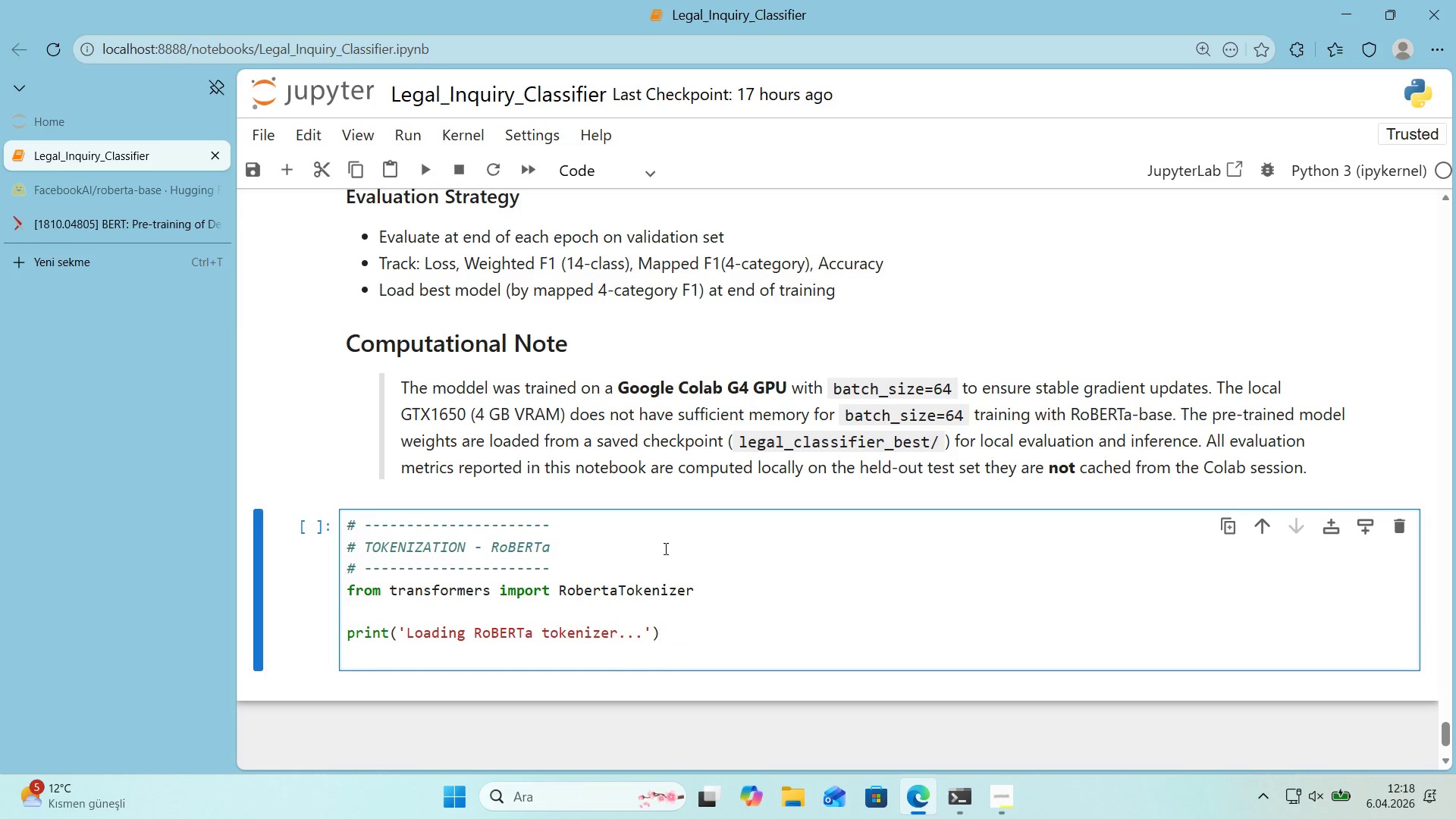 
type(token'zer ) )
 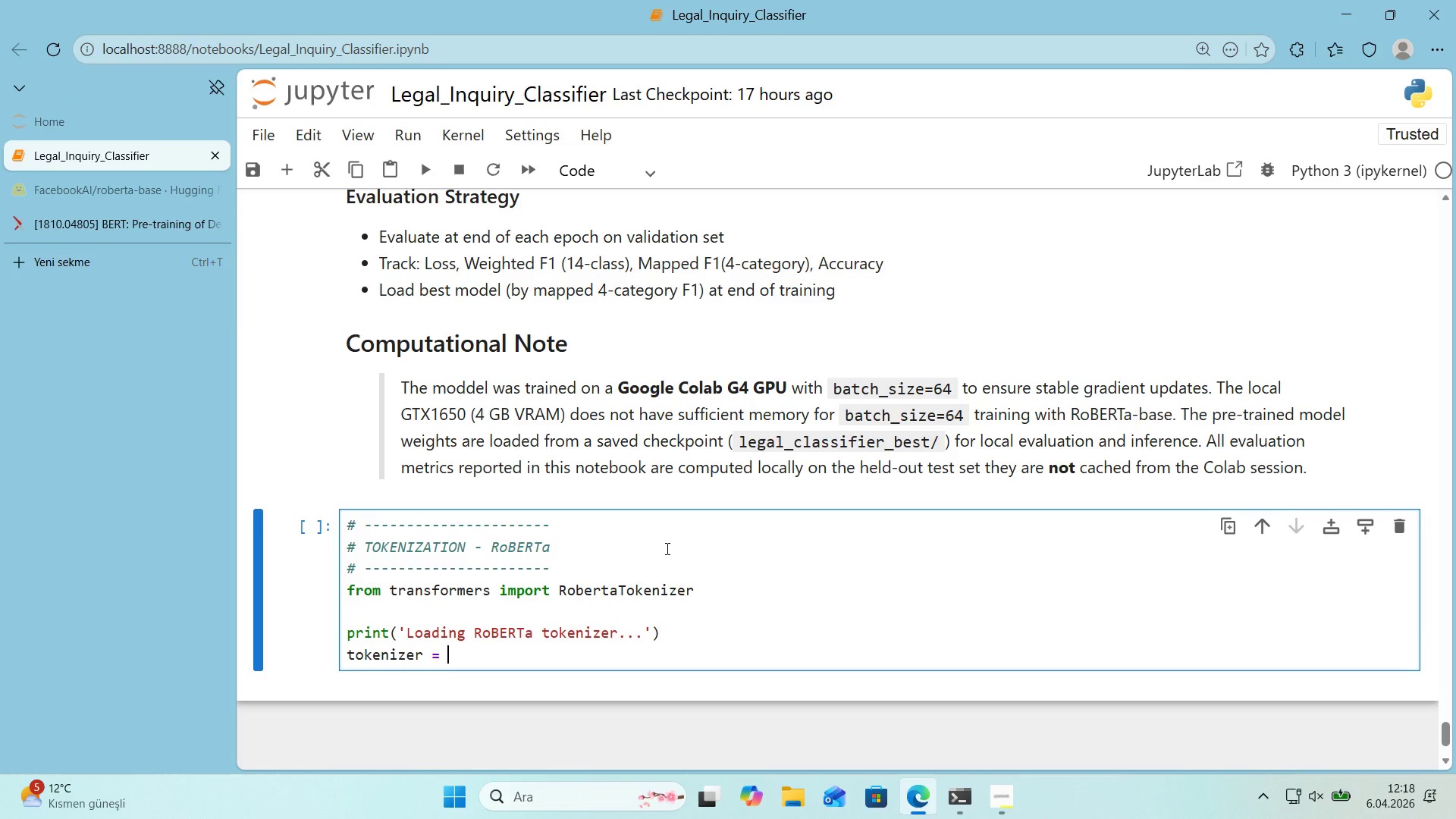 
wait(6.02)
 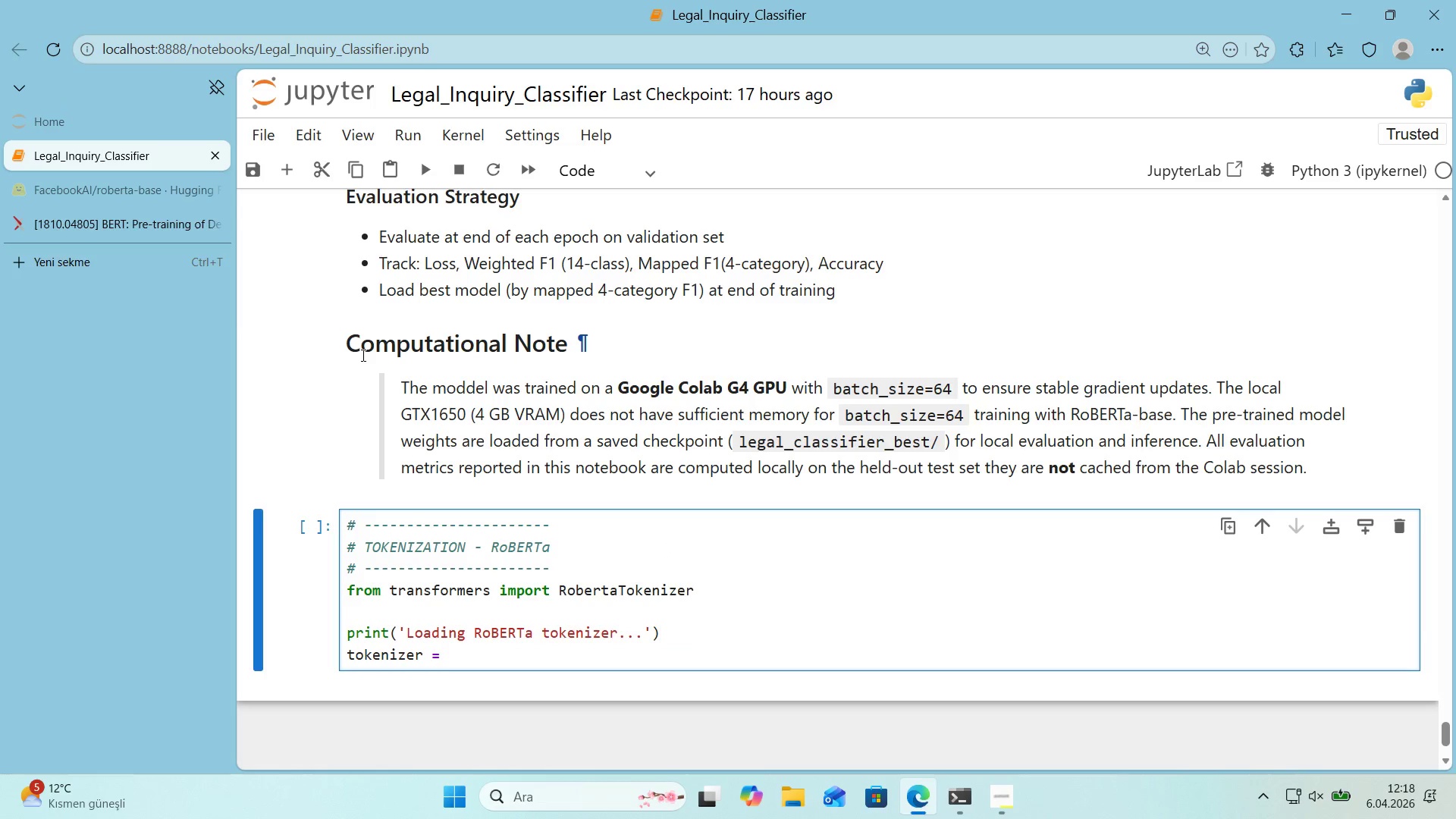 
scroll: coordinate [453, 322], scroll_direction: down, amount: 1.0
 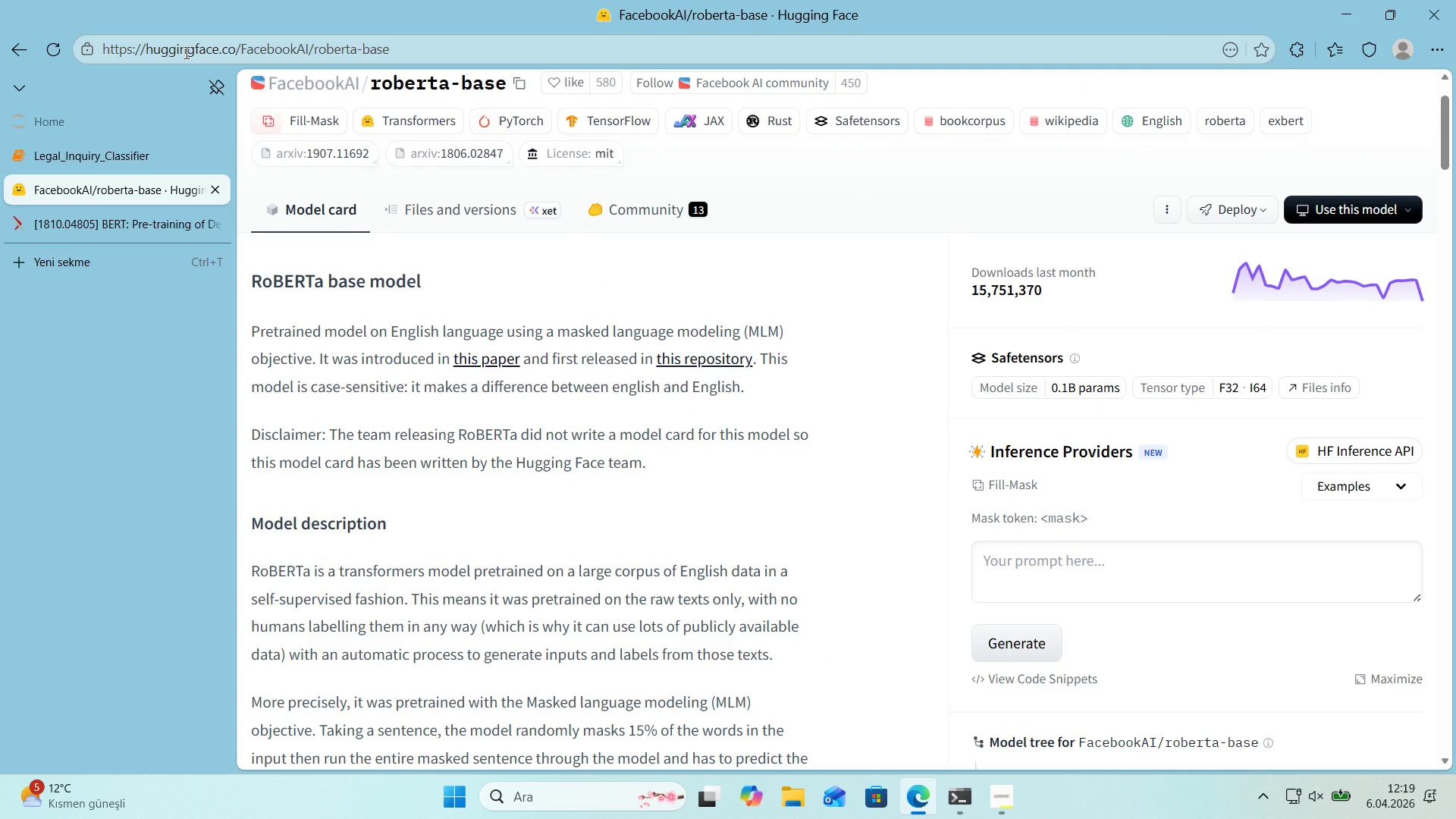 
left_click([185, 52])
 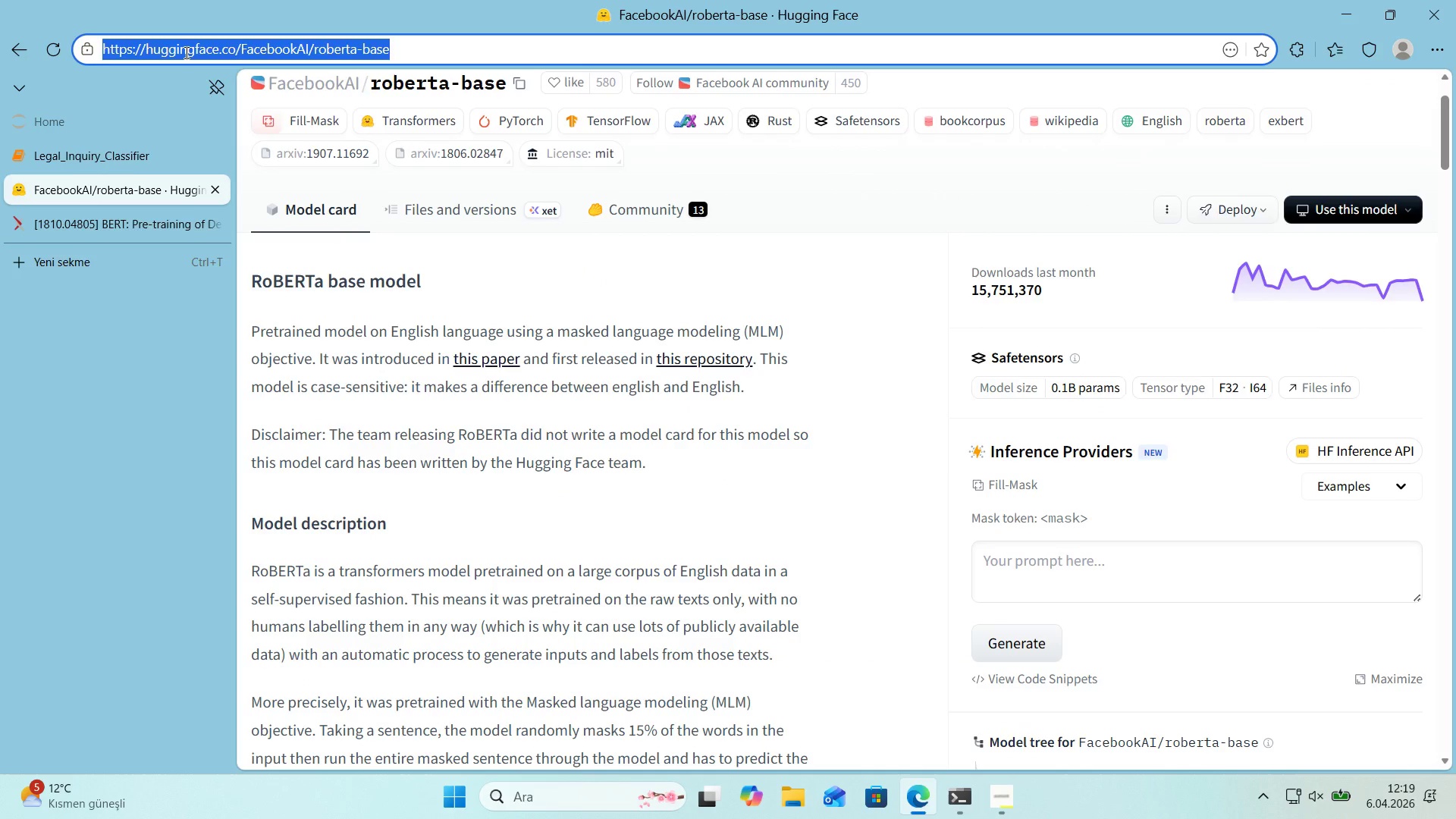 
type(token'zat'on roberta)
 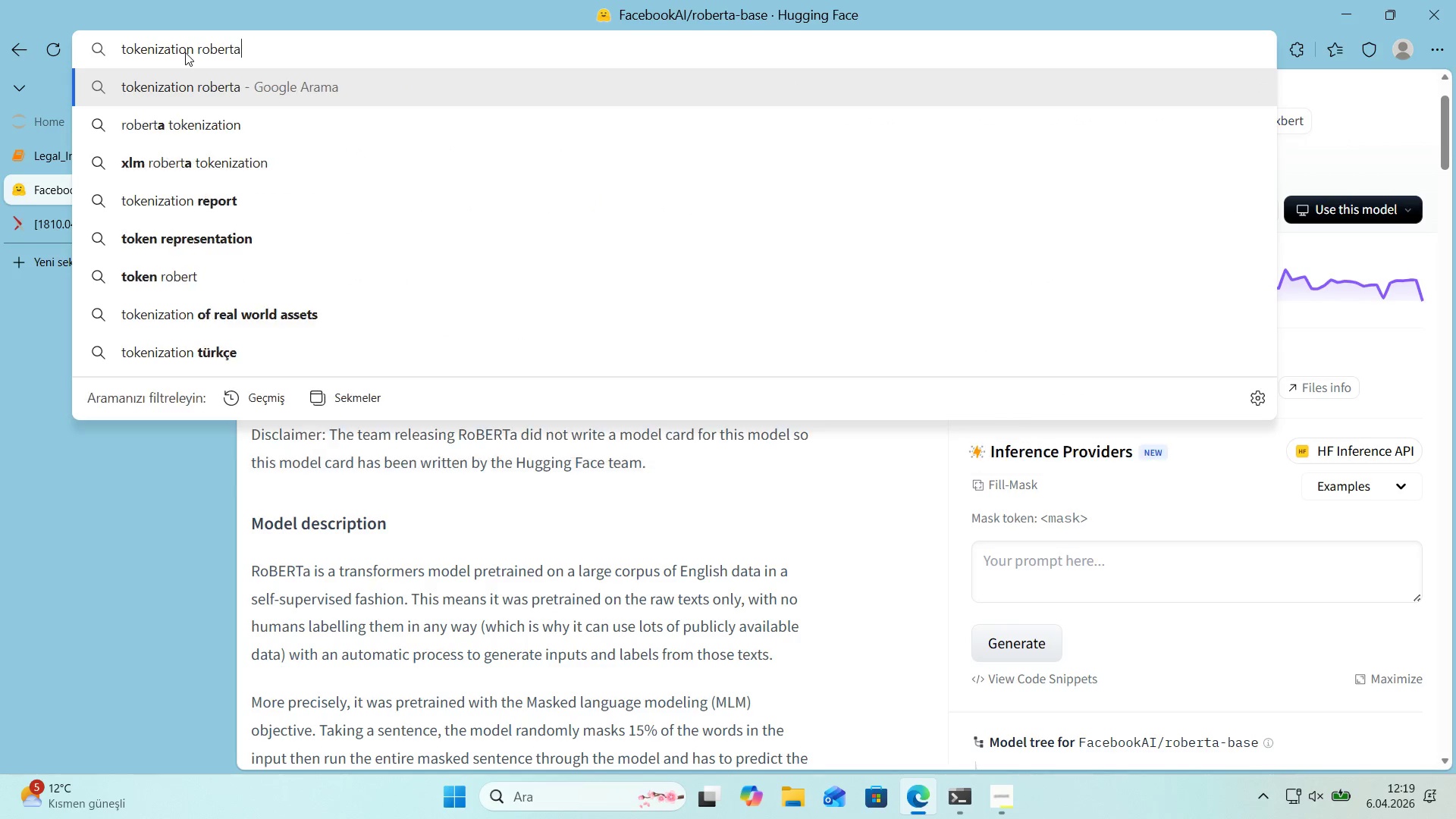 
key(Enter)
 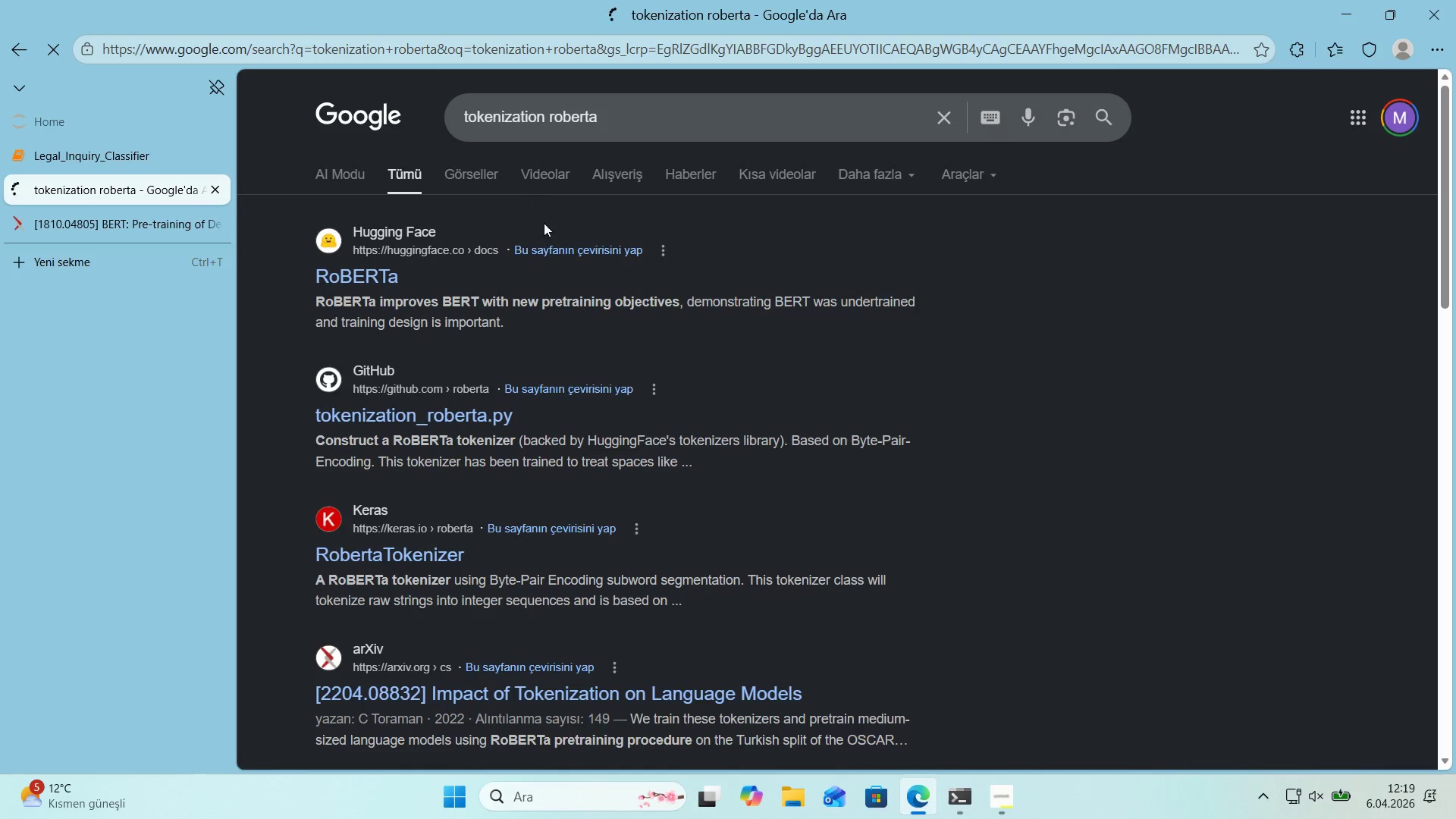 
left_click([378, 278])
 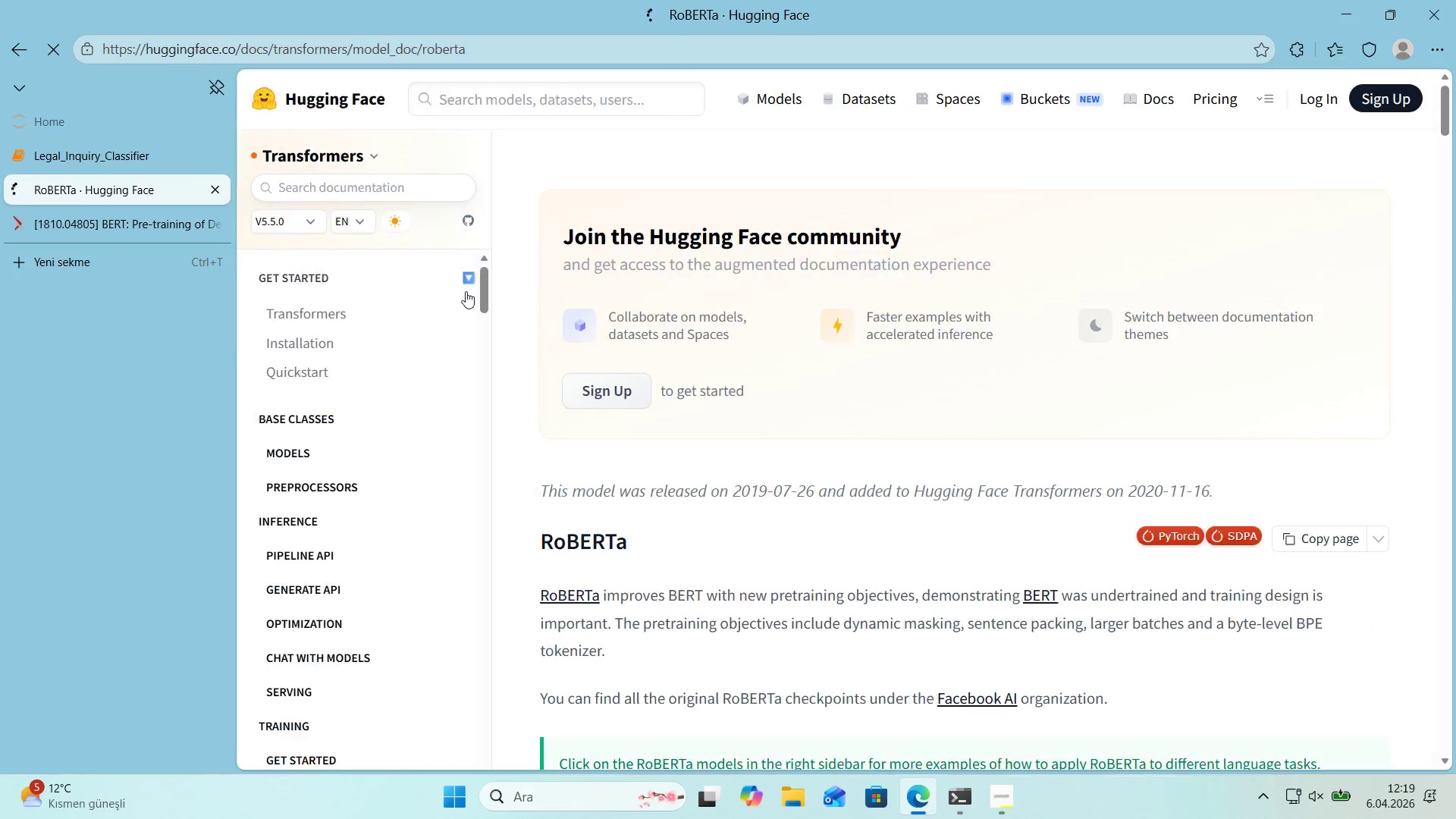 
scroll: coordinate [569, 306], scroll_direction: down, amount: 16.0
 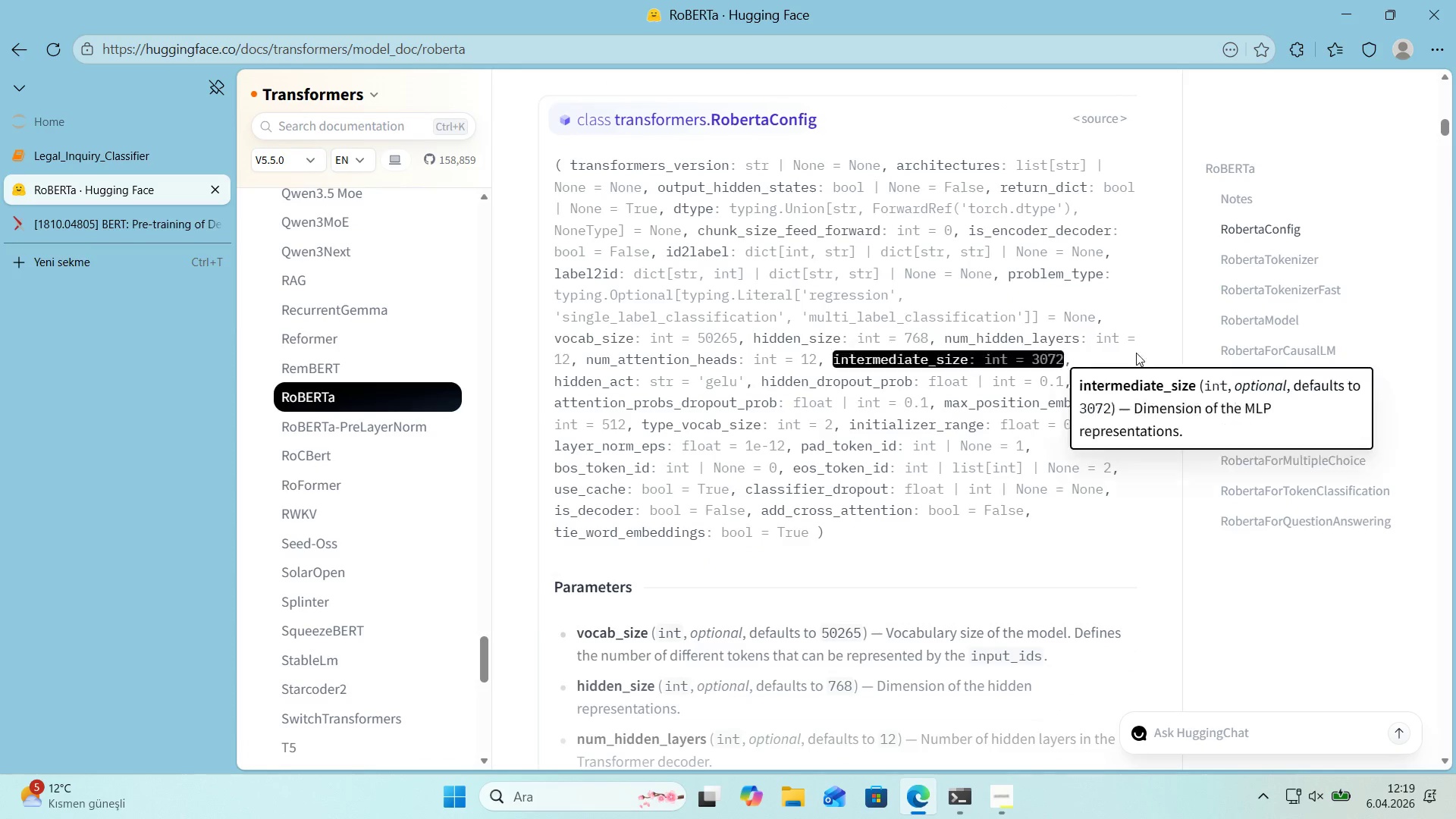 
left_click([1254, 312])
 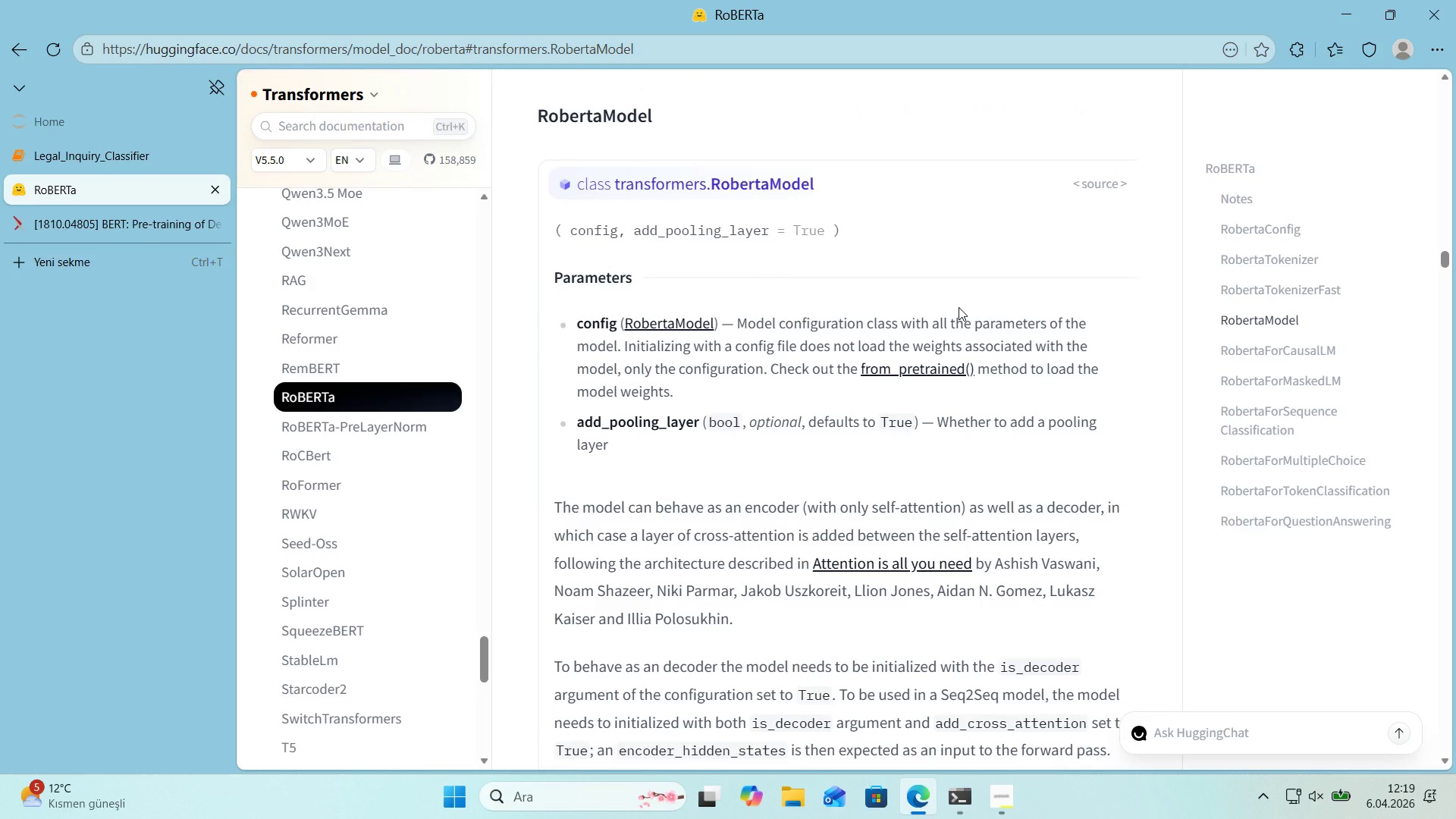 
scroll: coordinate [957, 307], scroll_direction: down, amount: 8.0
 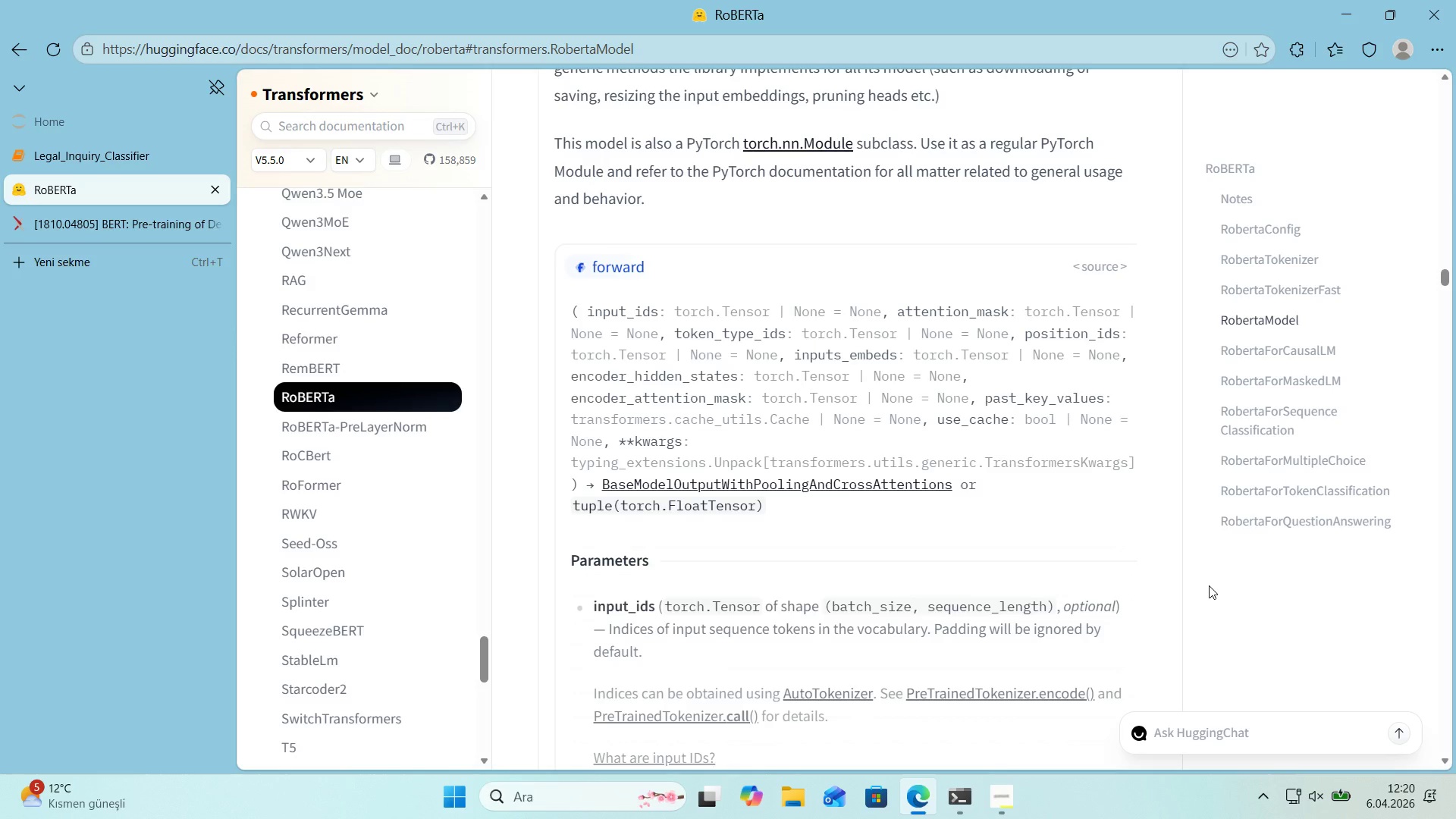 
wait(62.82)
 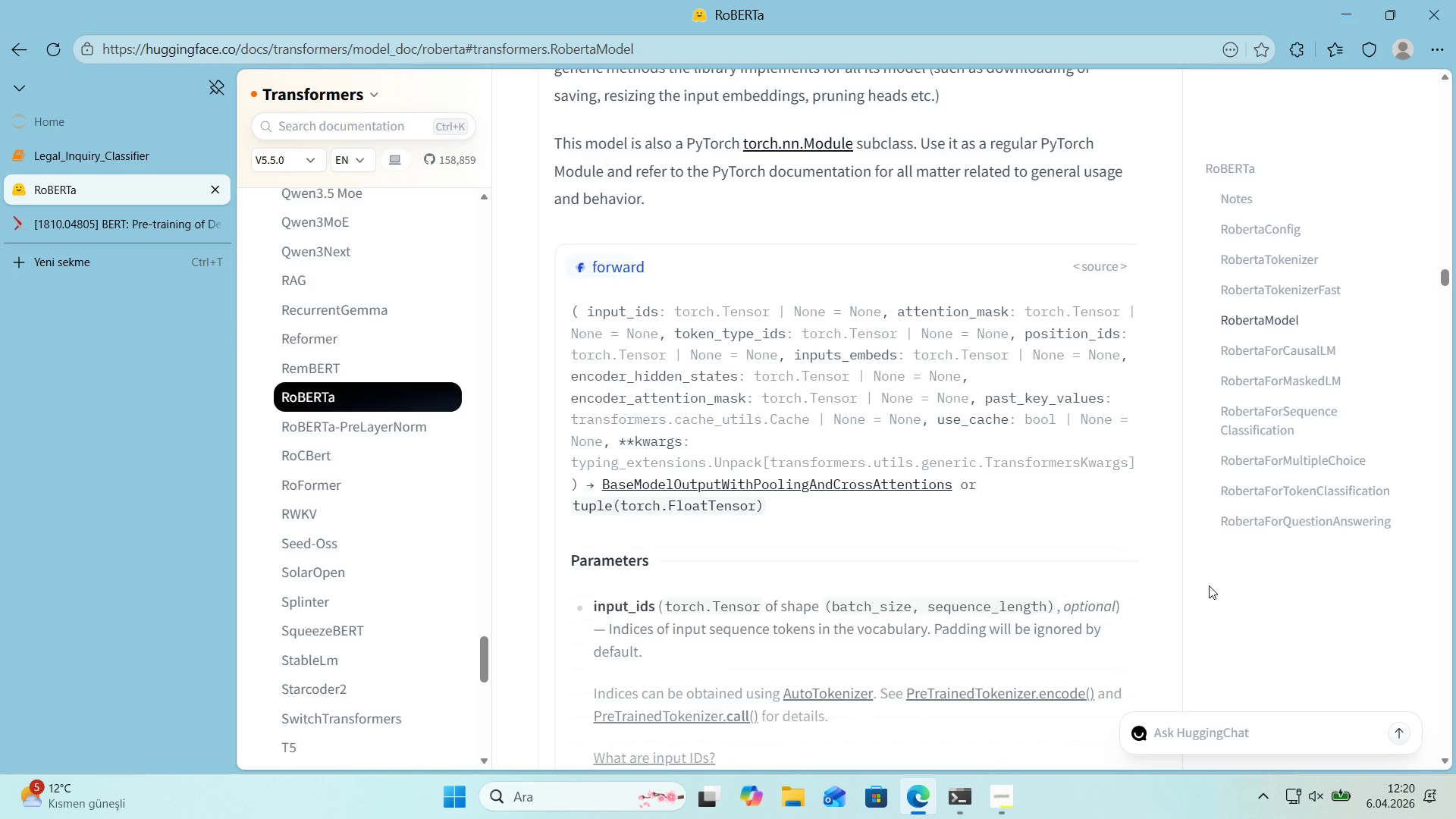 
left_click_drag(start_coordinate=[948, 305], to_coordinate=[902, 333])
 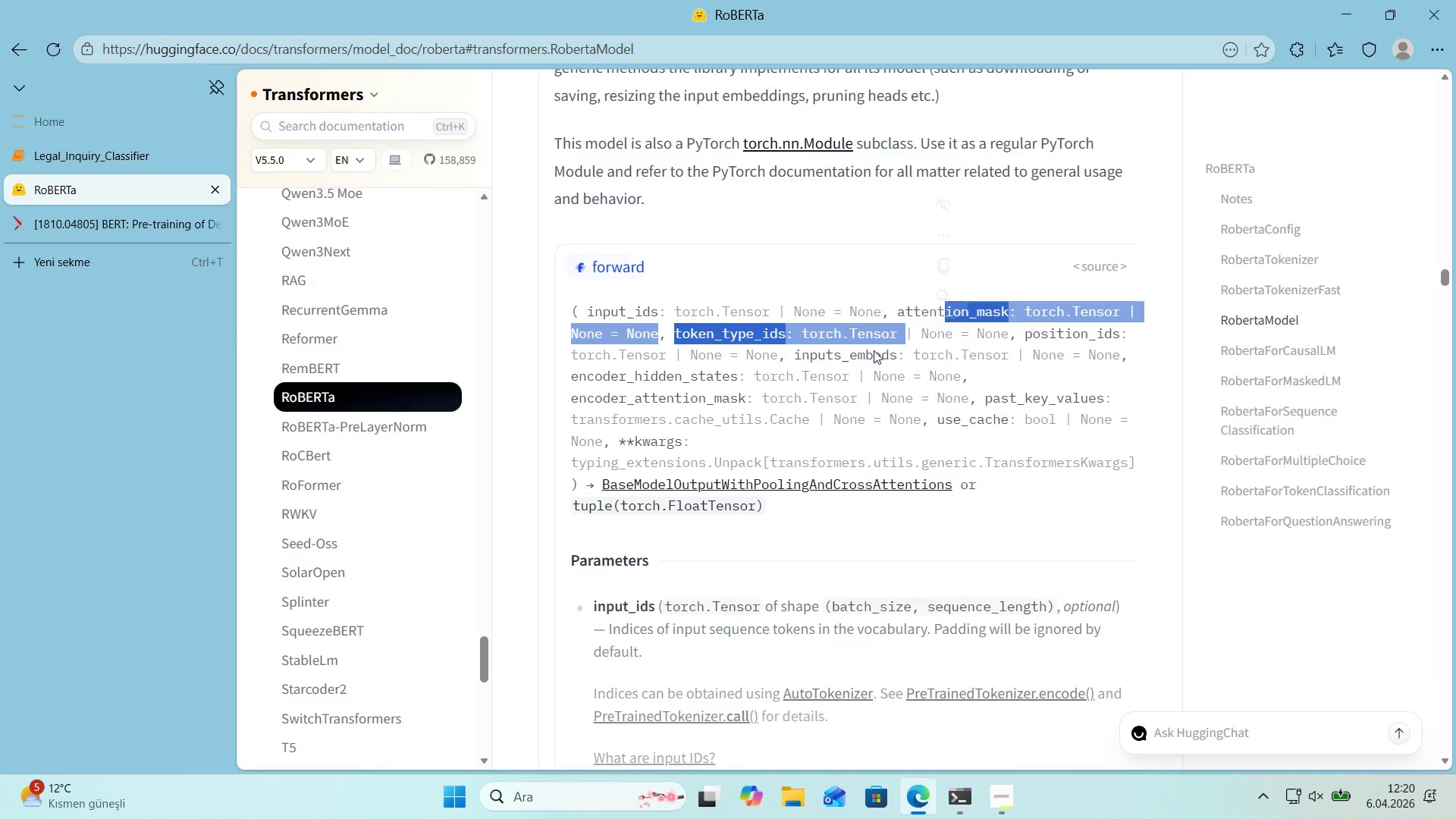 
scroll: coordinate [855, 354], scroll_direction: down, amount: 1.0
 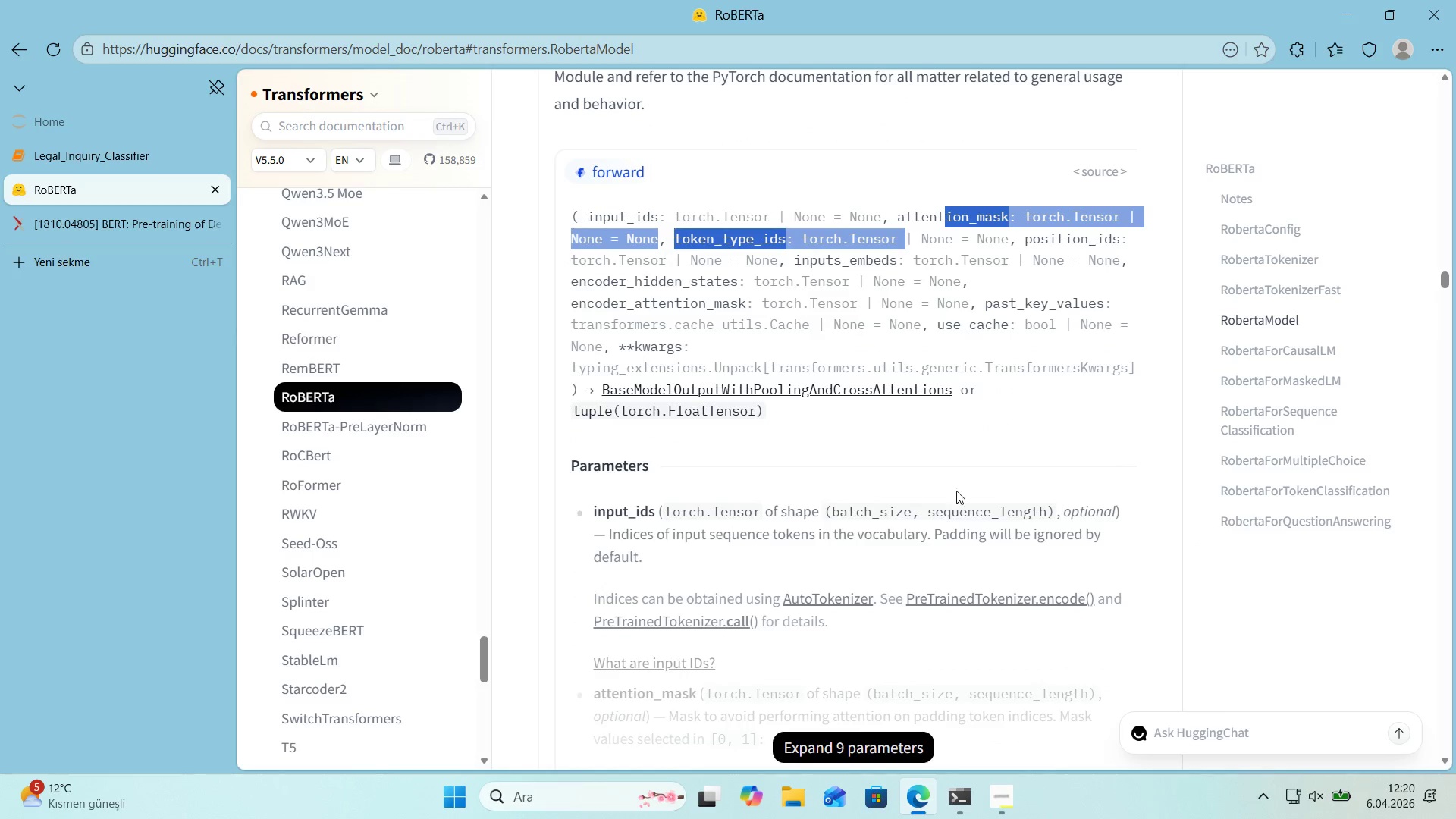 
left_click([981, 469])
 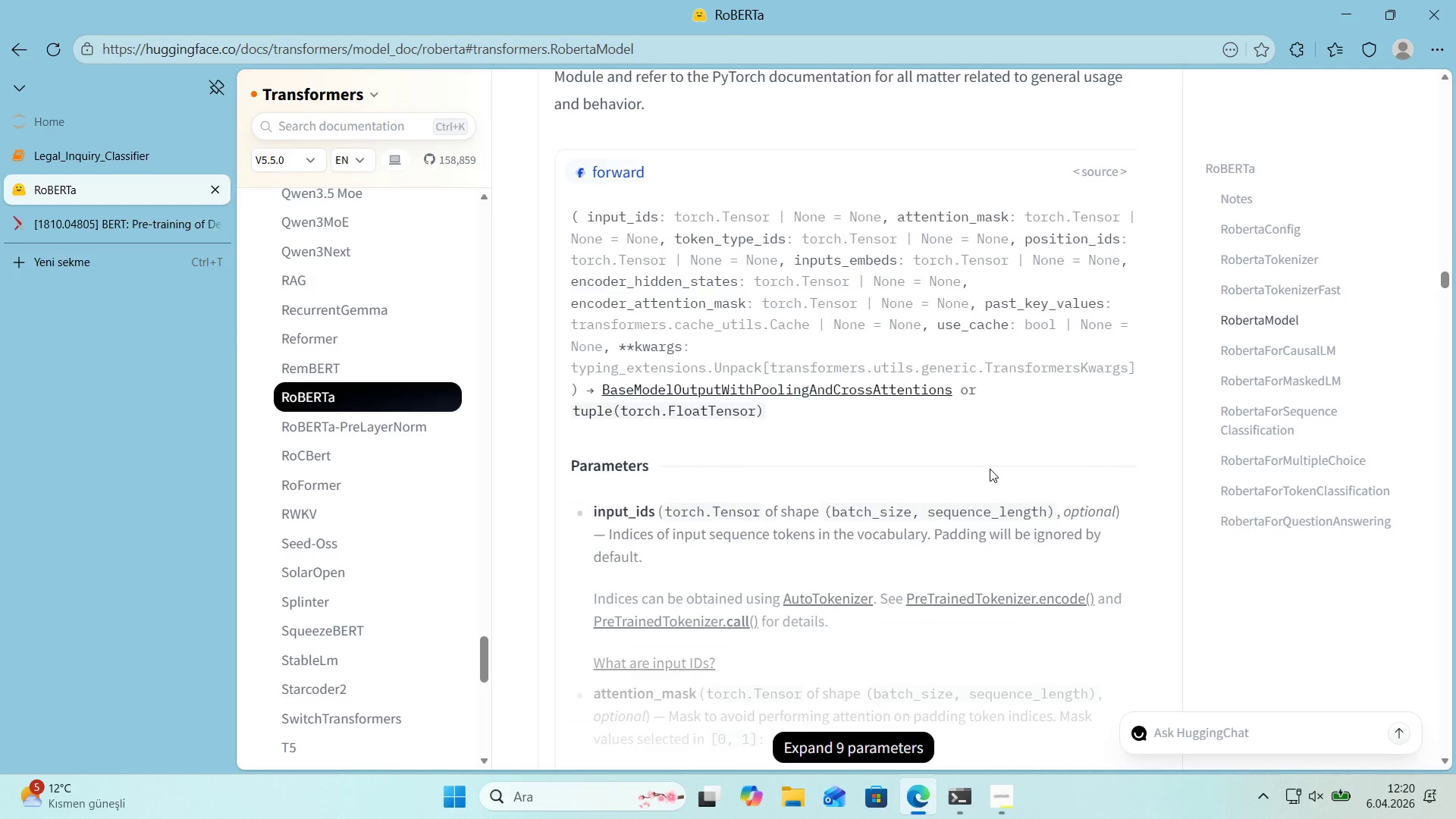 
scroll: coordinate [990, 469], scroll_direction: down, amount: 3.0
 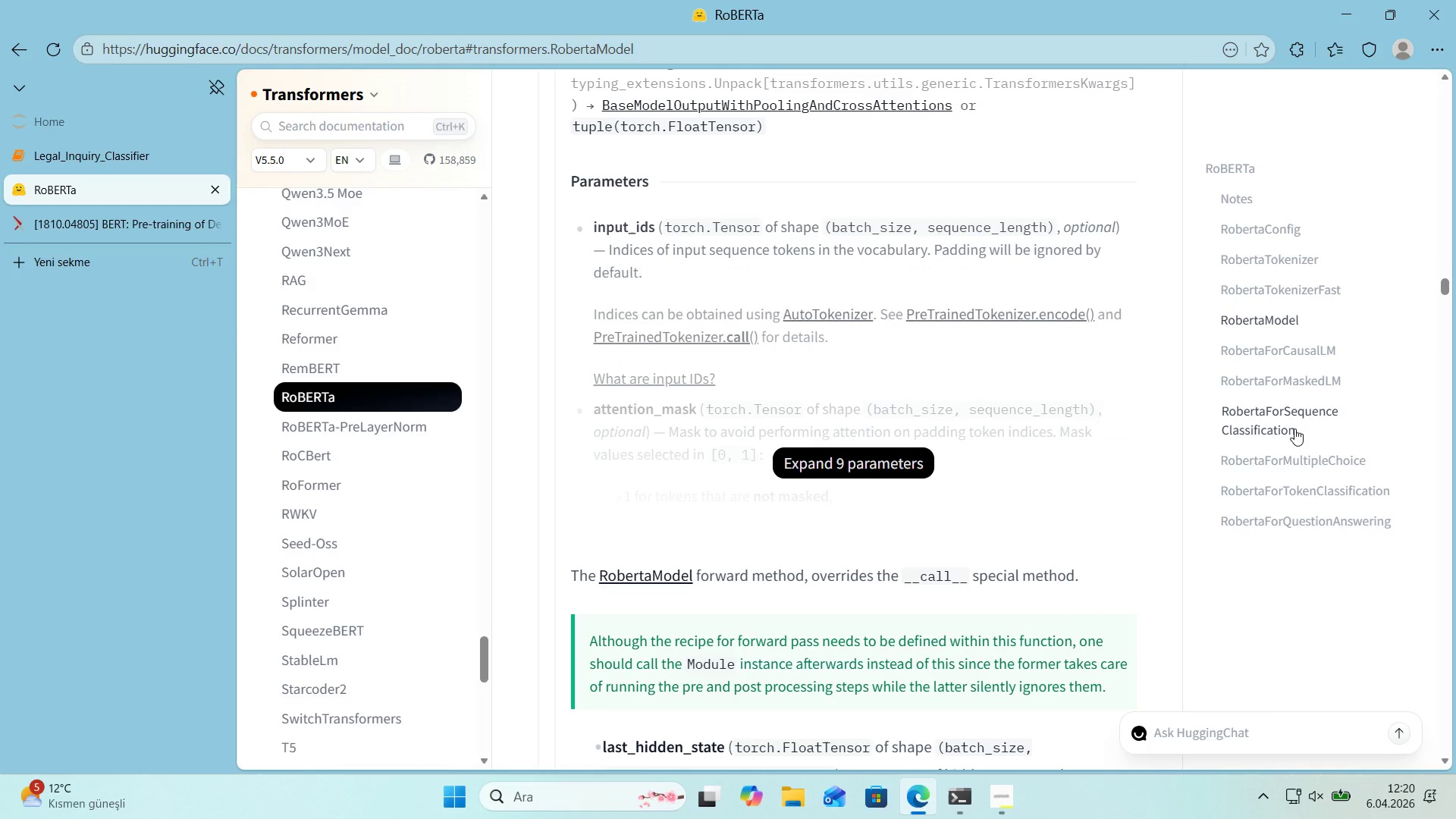 
left_click([1293, 431])
 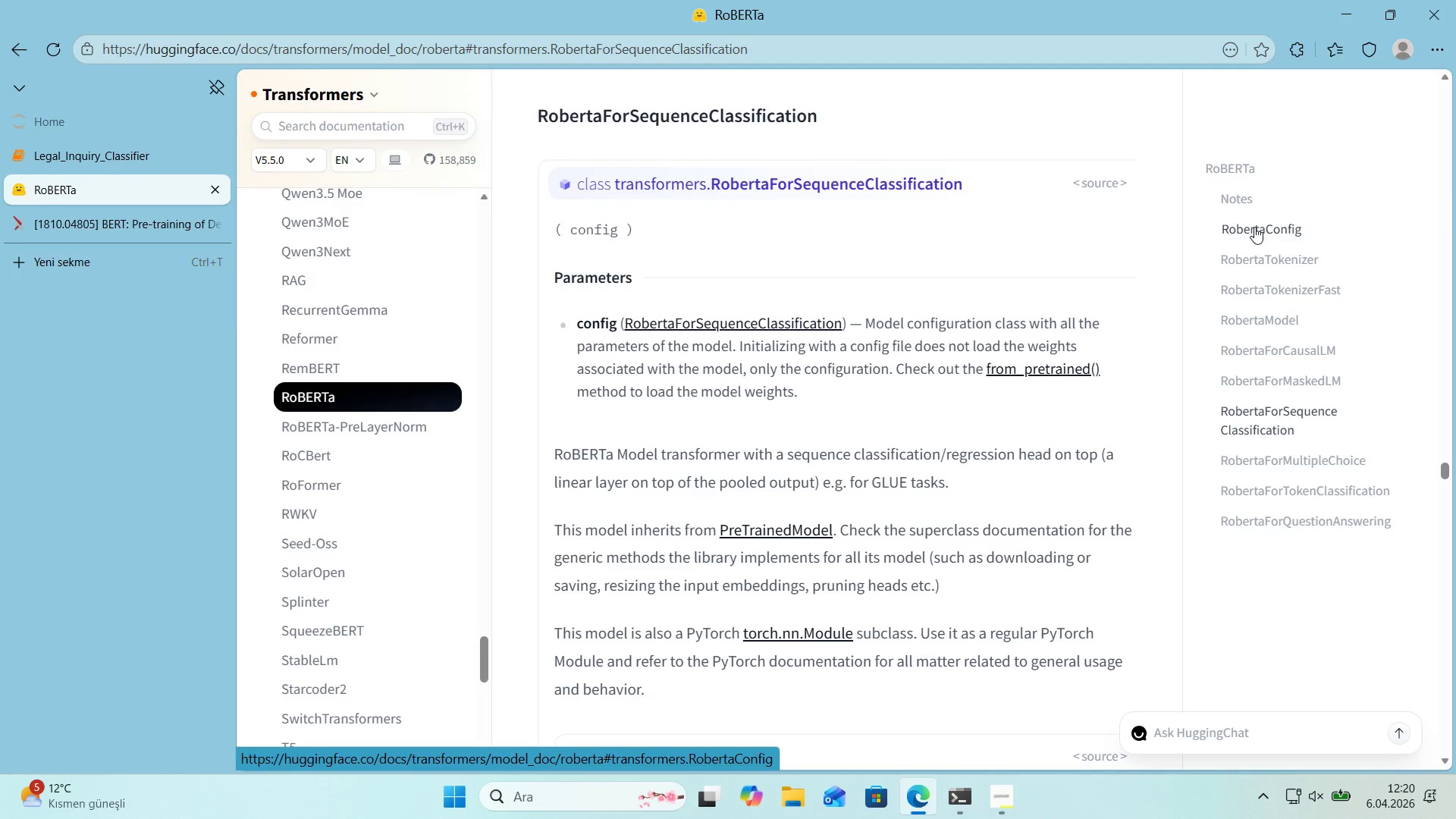 
left_click([1265, 258])
 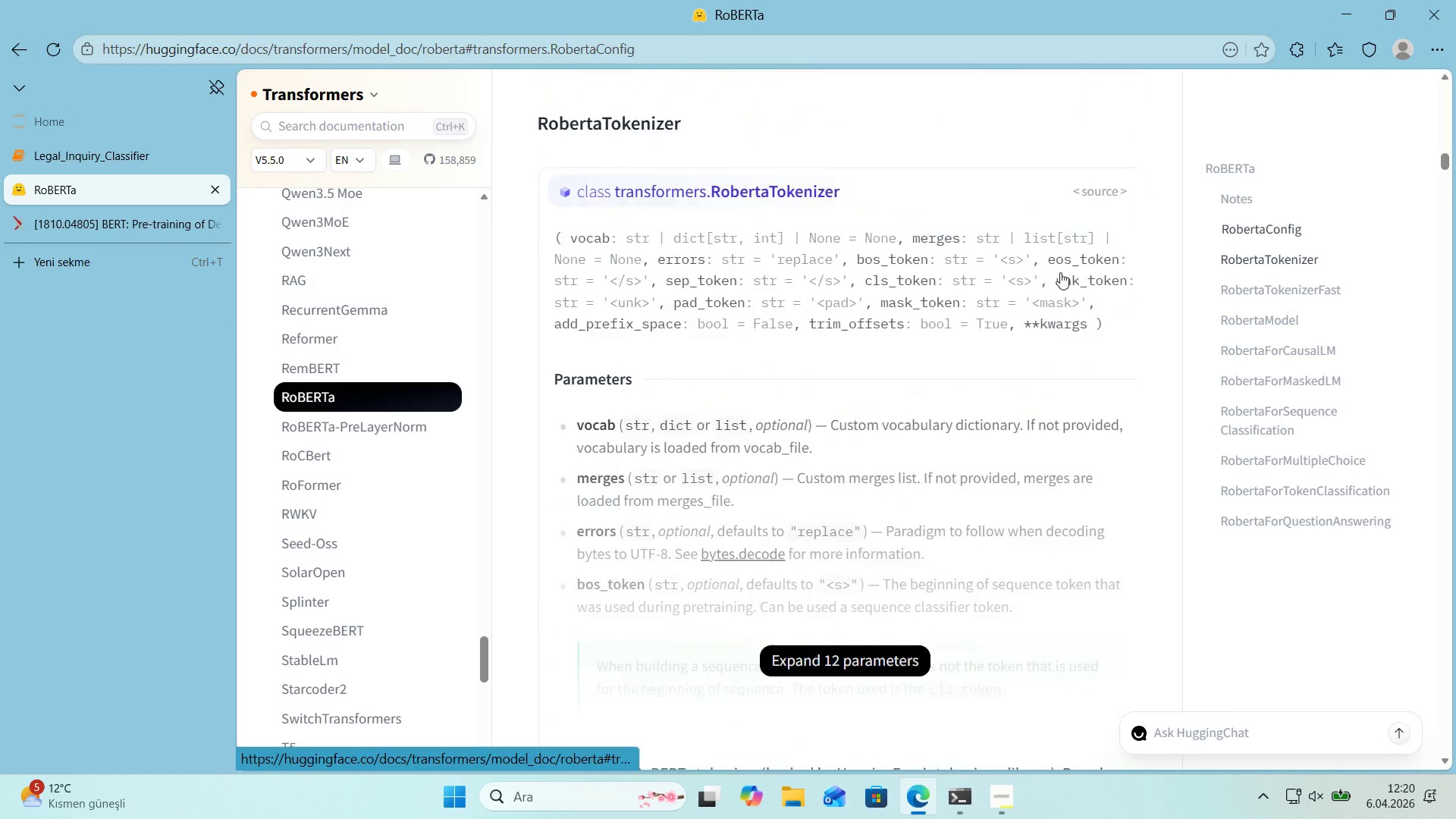 
scroll: coordinate [834, 332], scroll_direction: up, amount: 11.0
 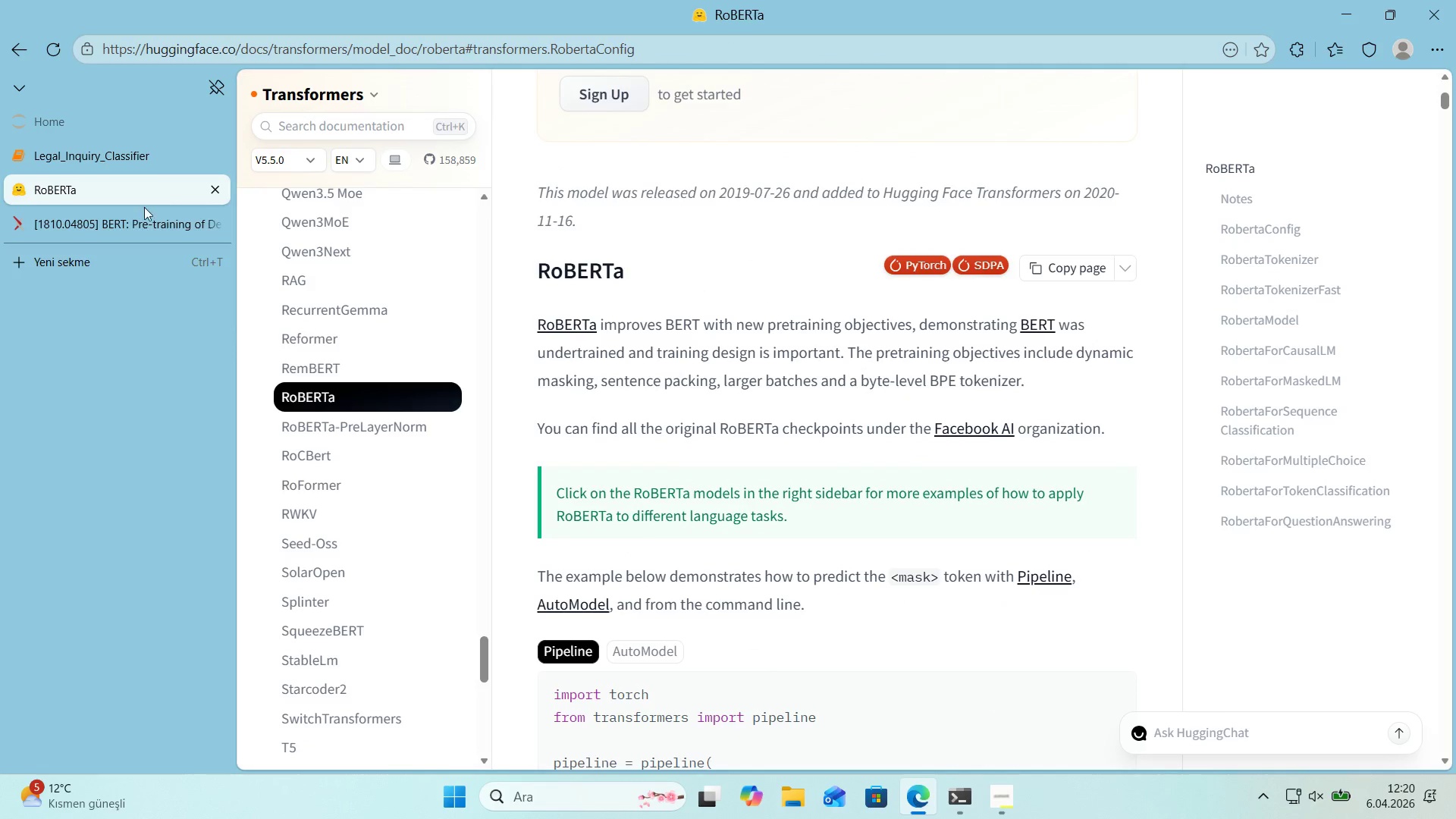 
left_click([115, 162])
 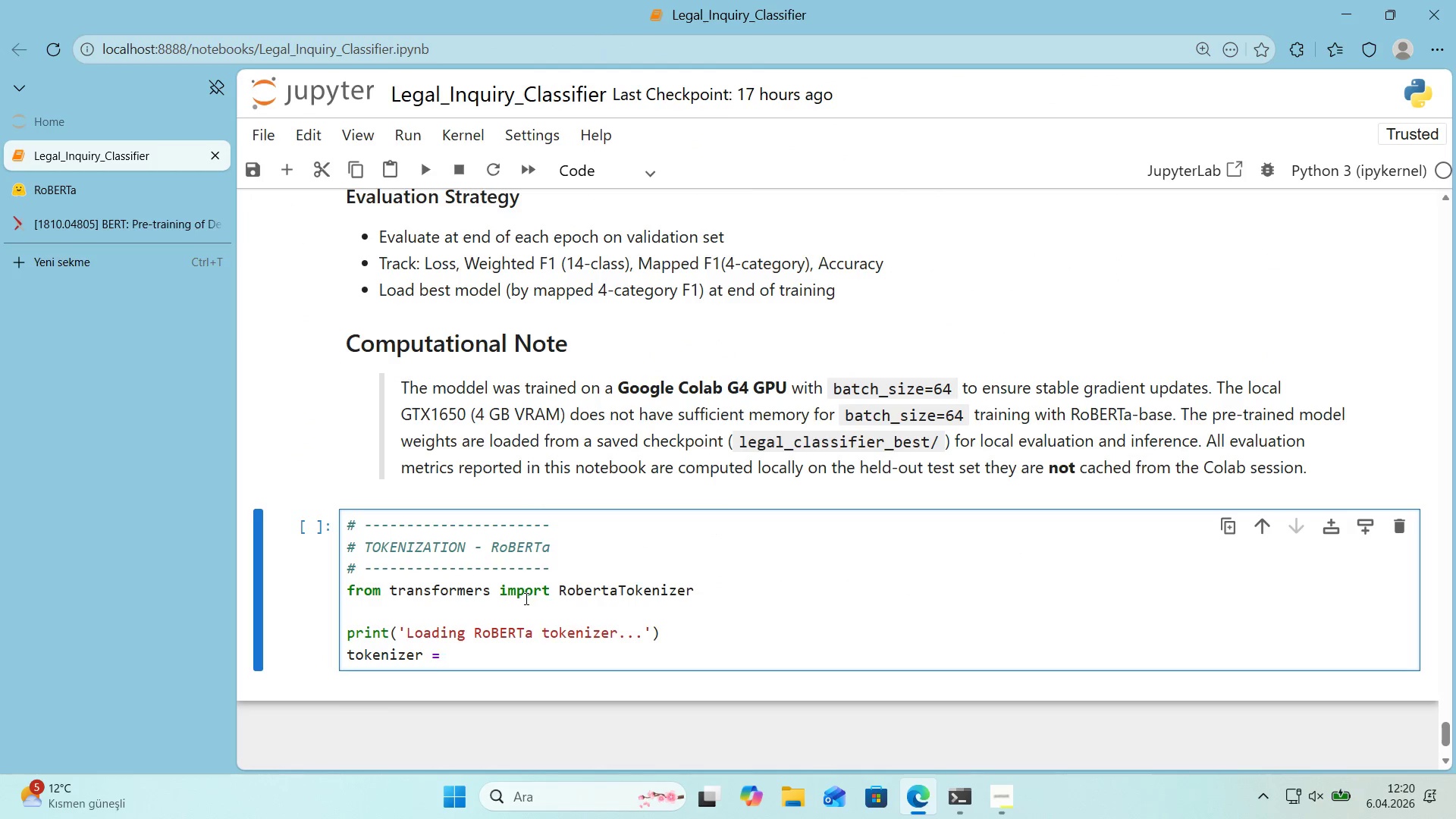 
type(RobertaToken'zer.from_pretra'ned*()
 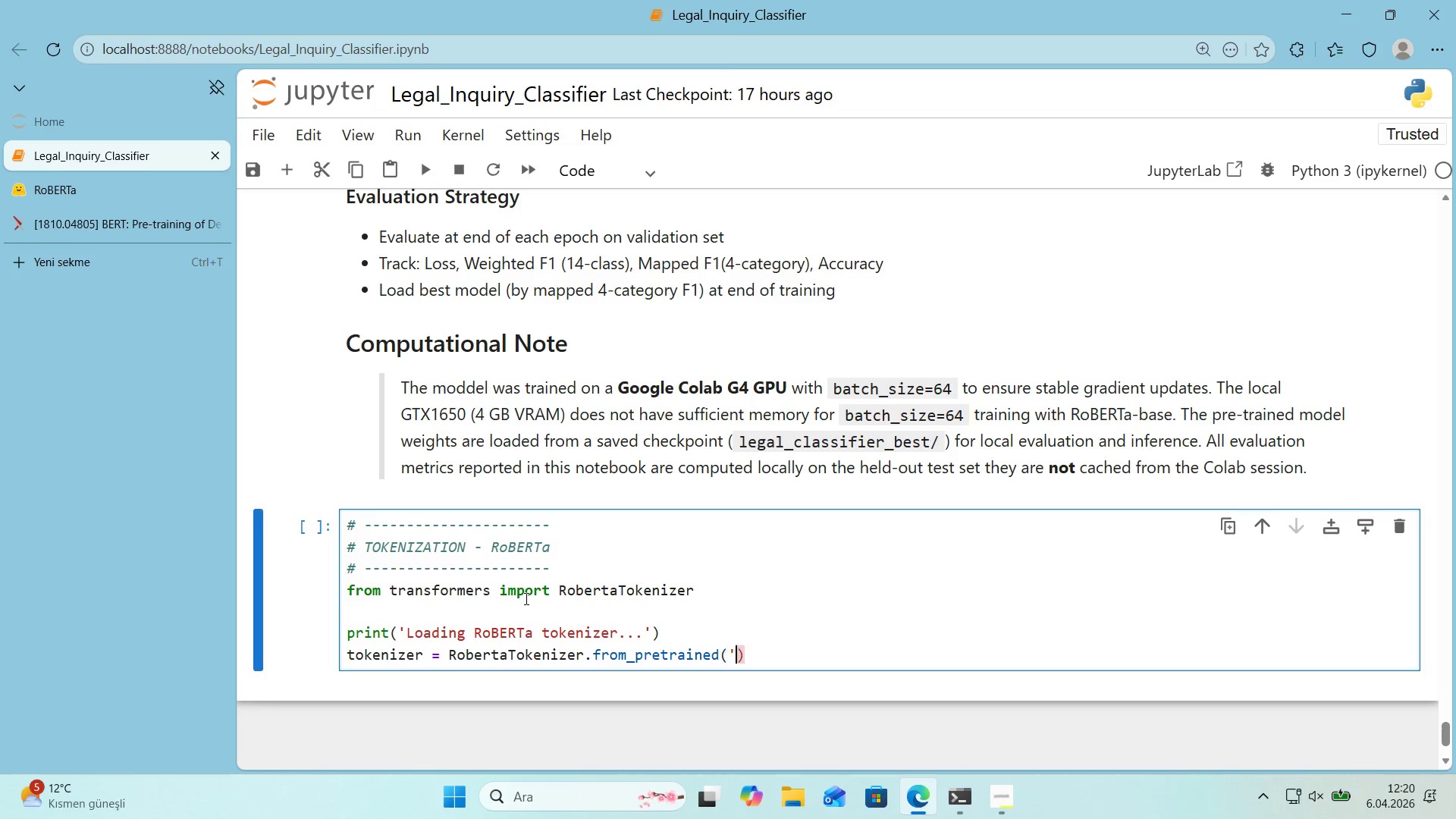 
 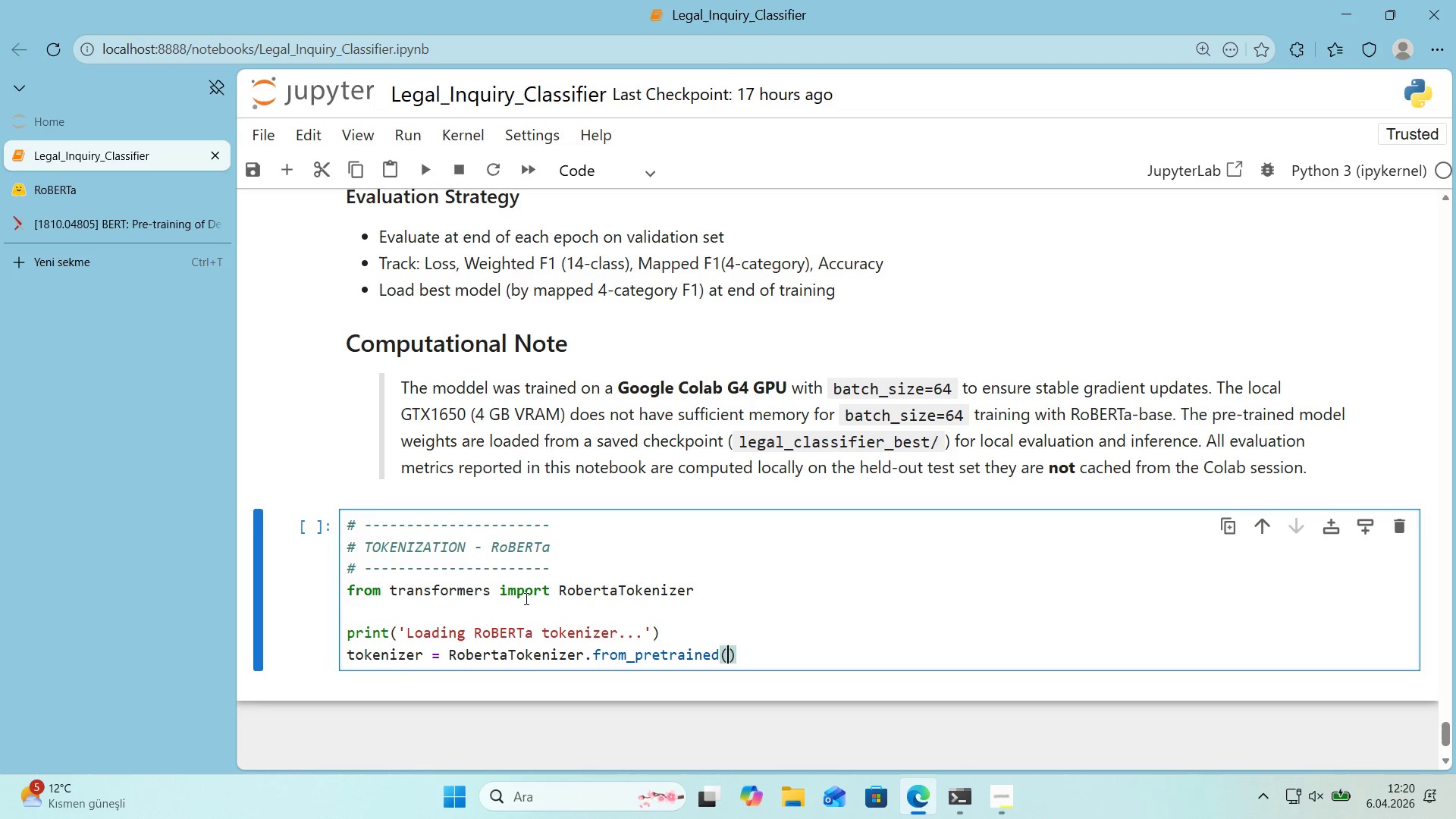 
key(ArrowLeft)
 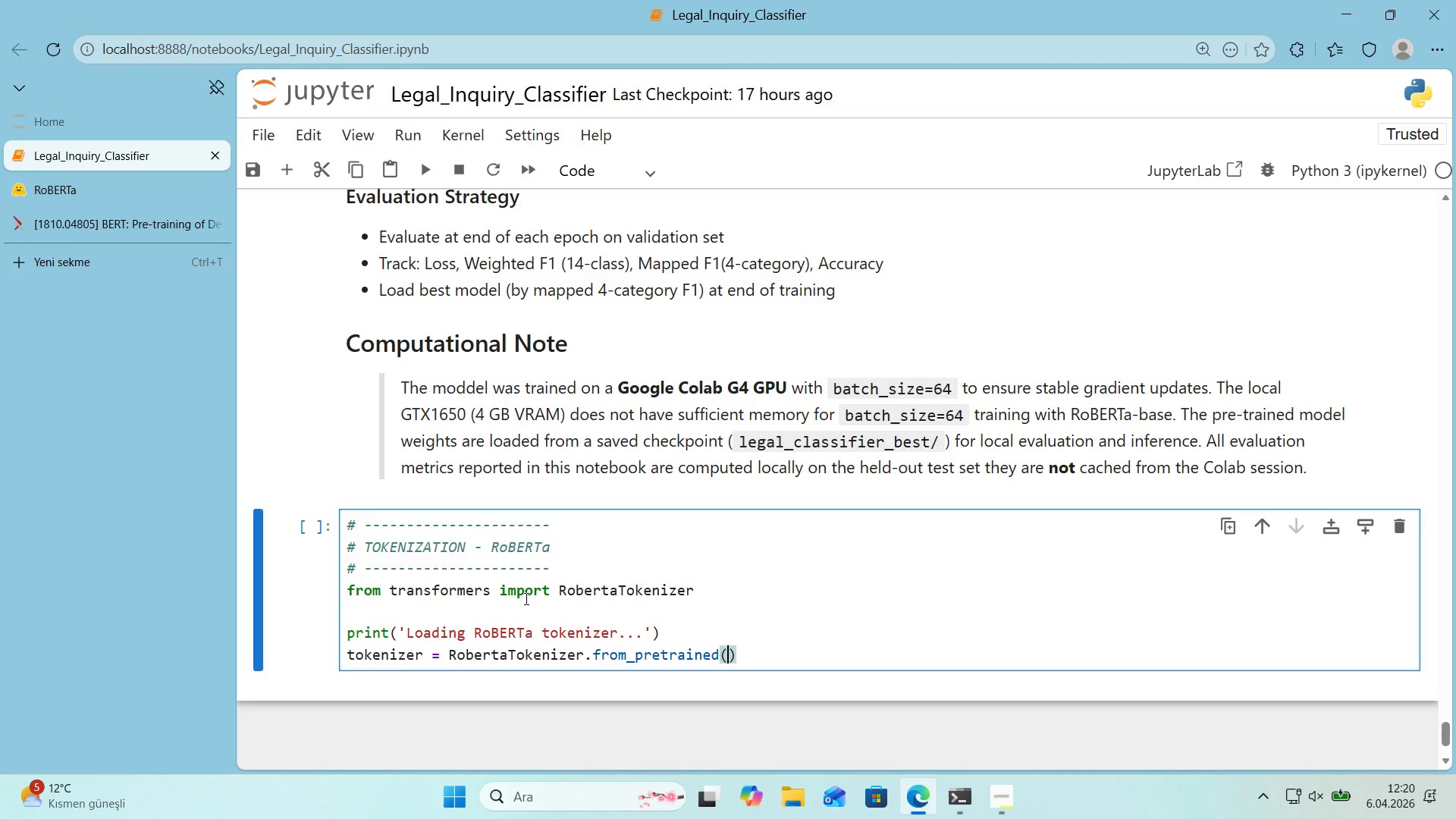 
type(@@)
 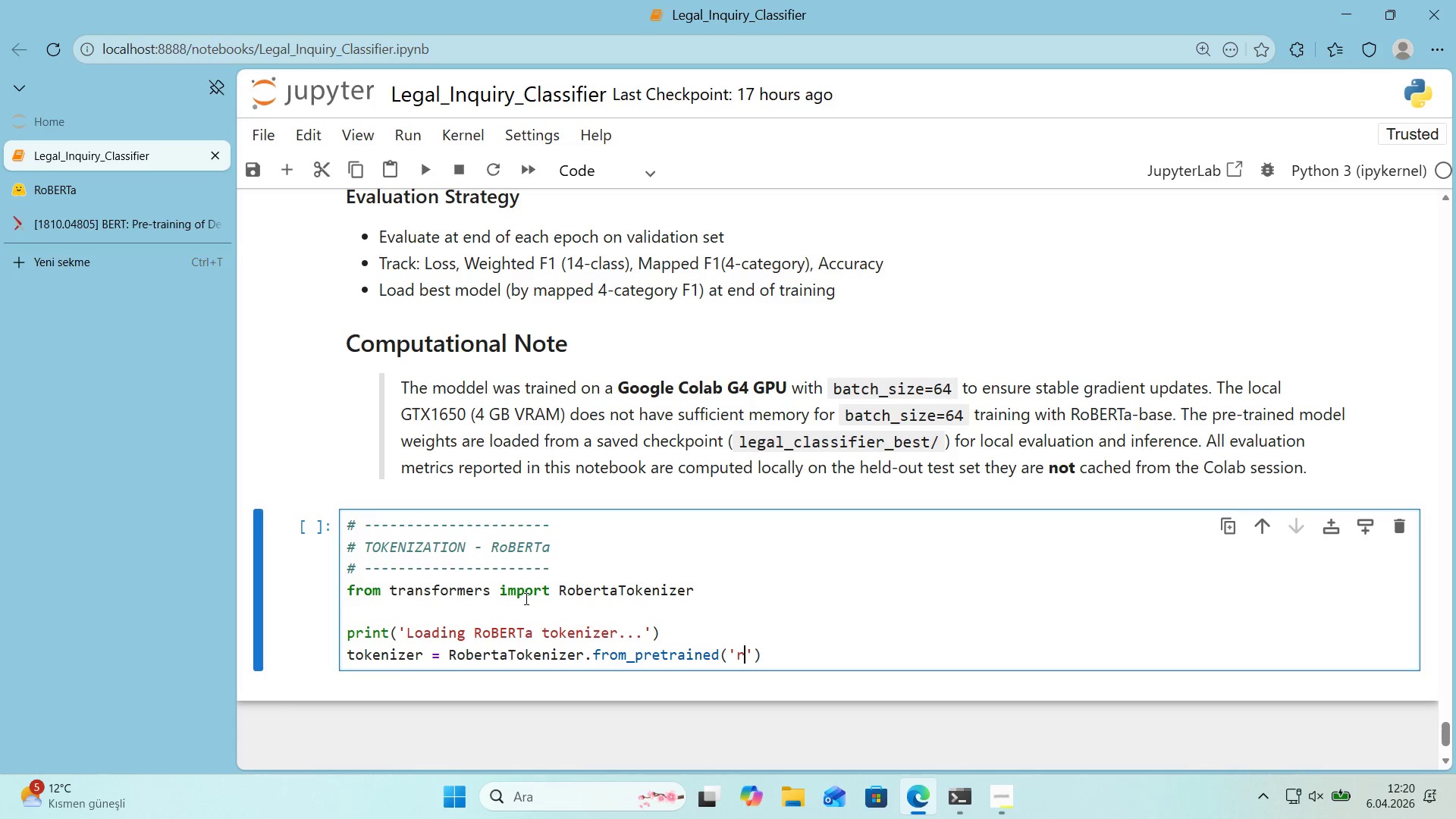 
 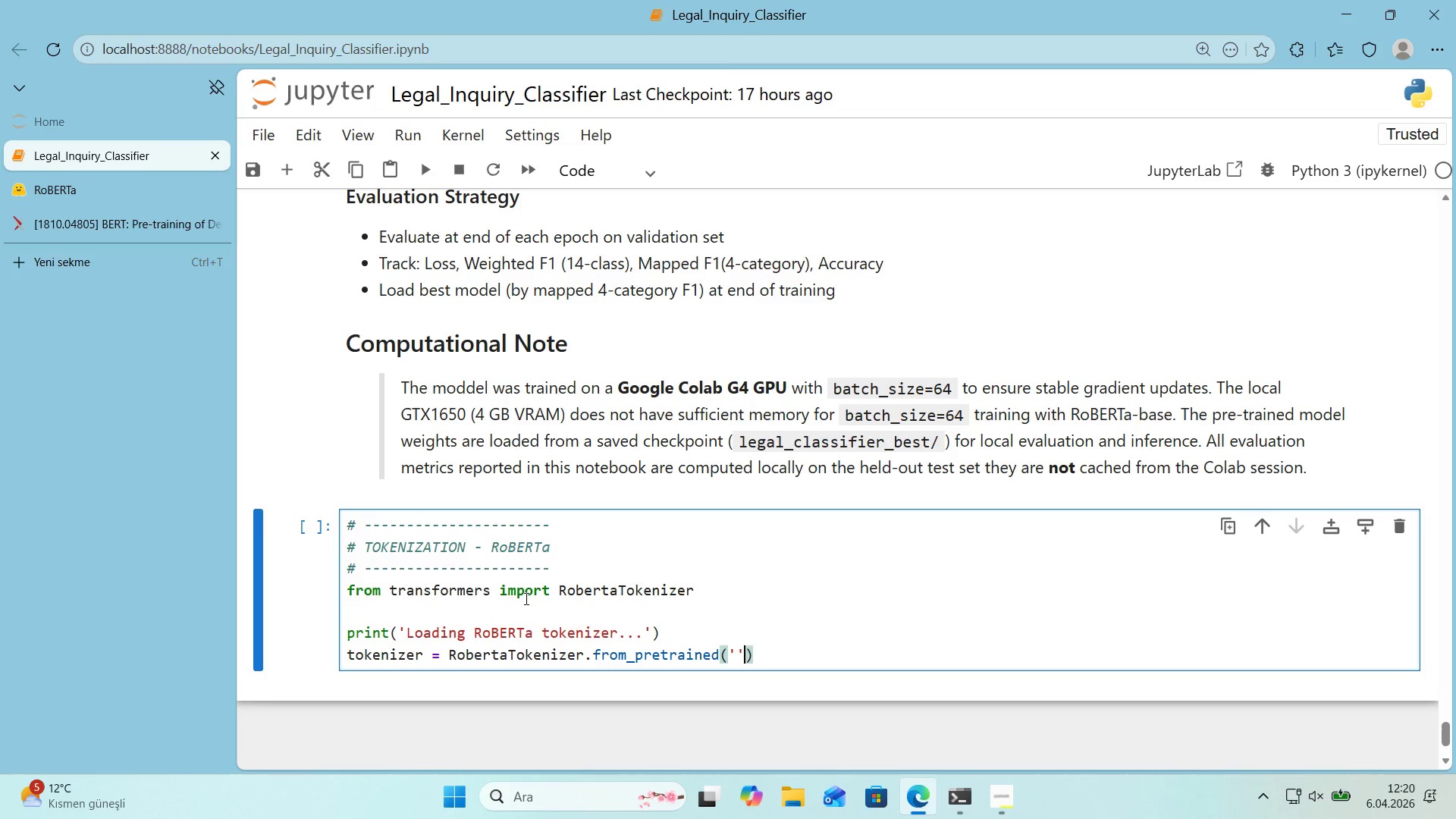 
key(ArrowLeft)
 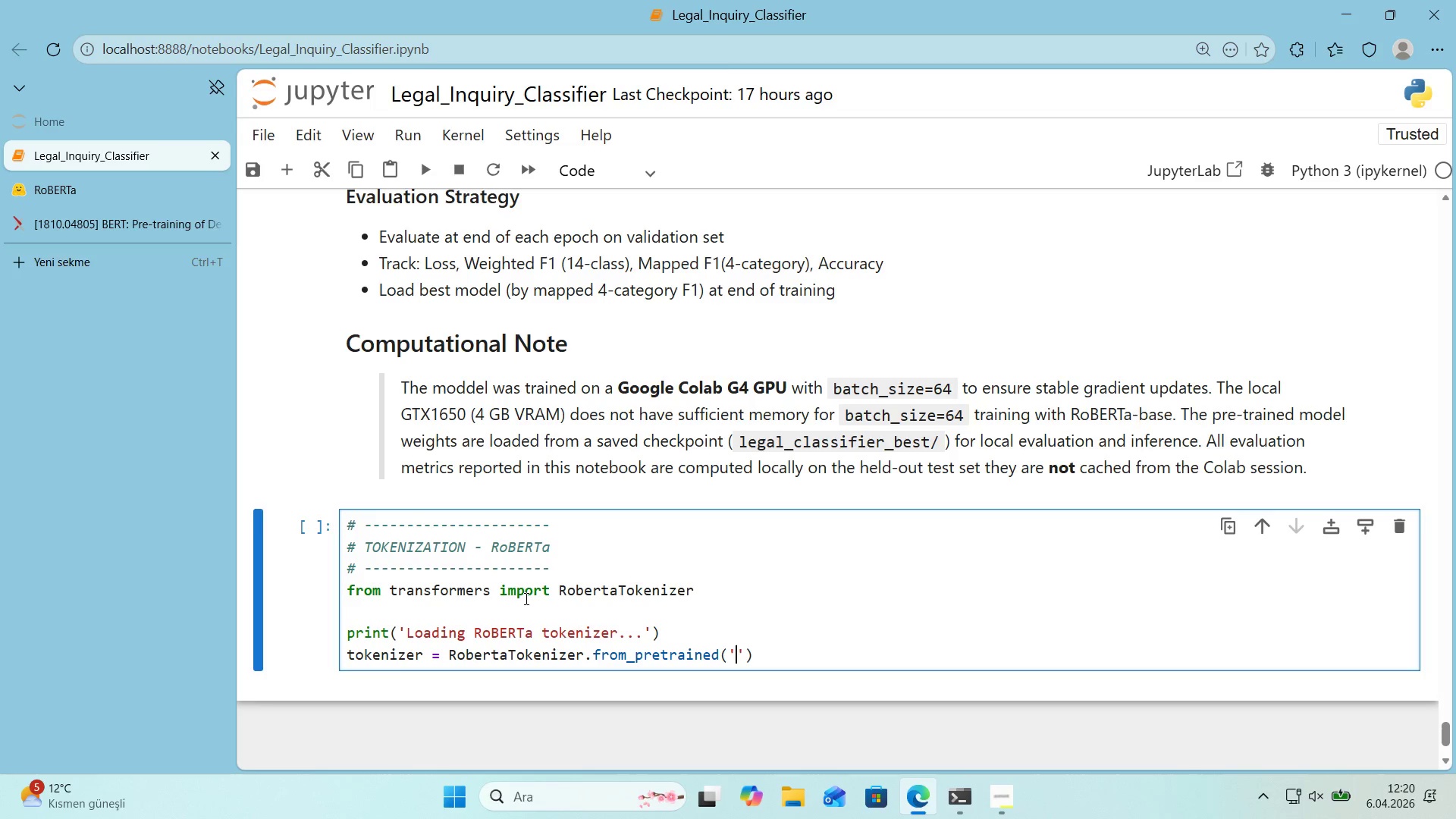 
type(roberta-base)
 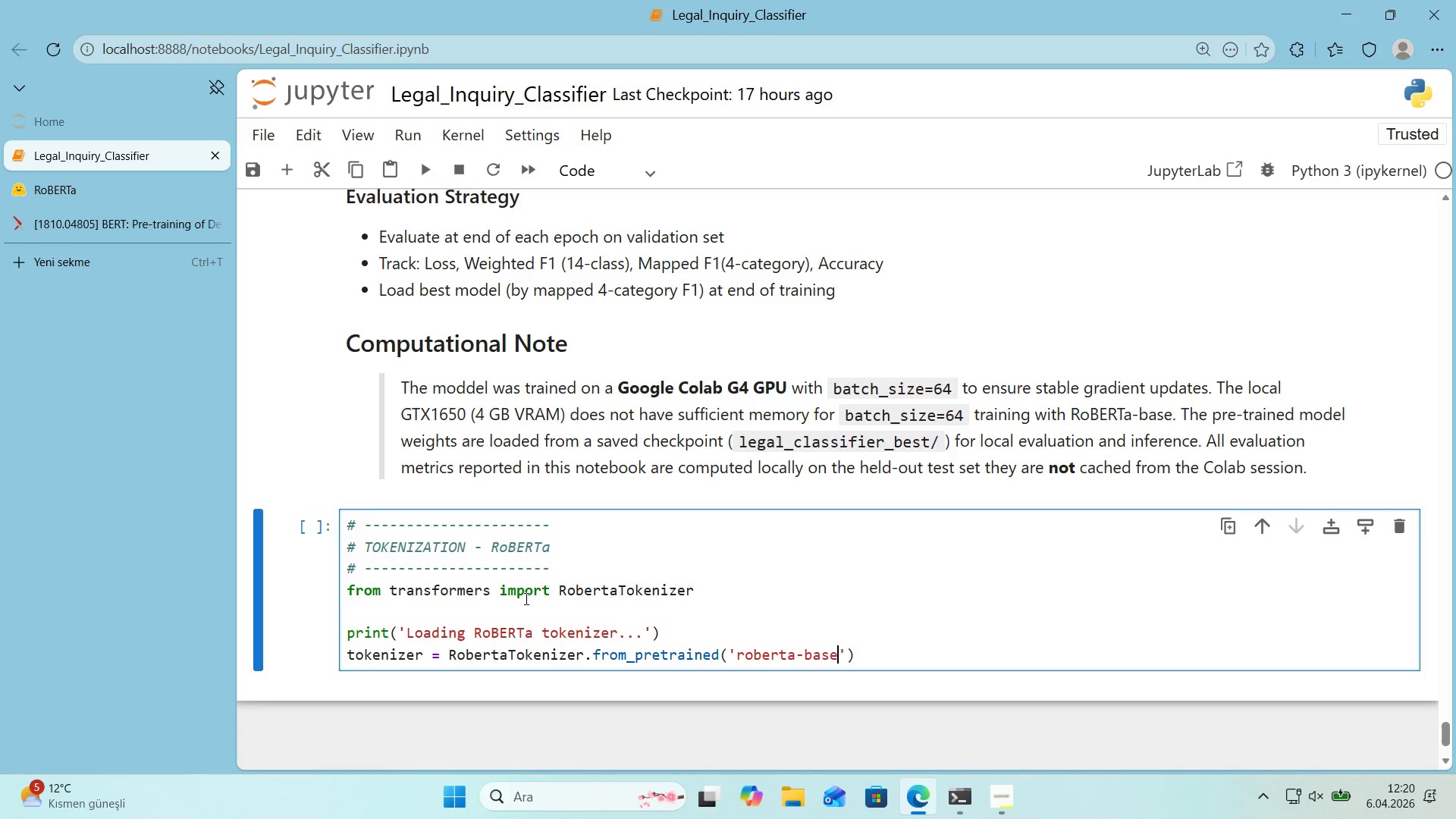 
key(ArrowRight)
 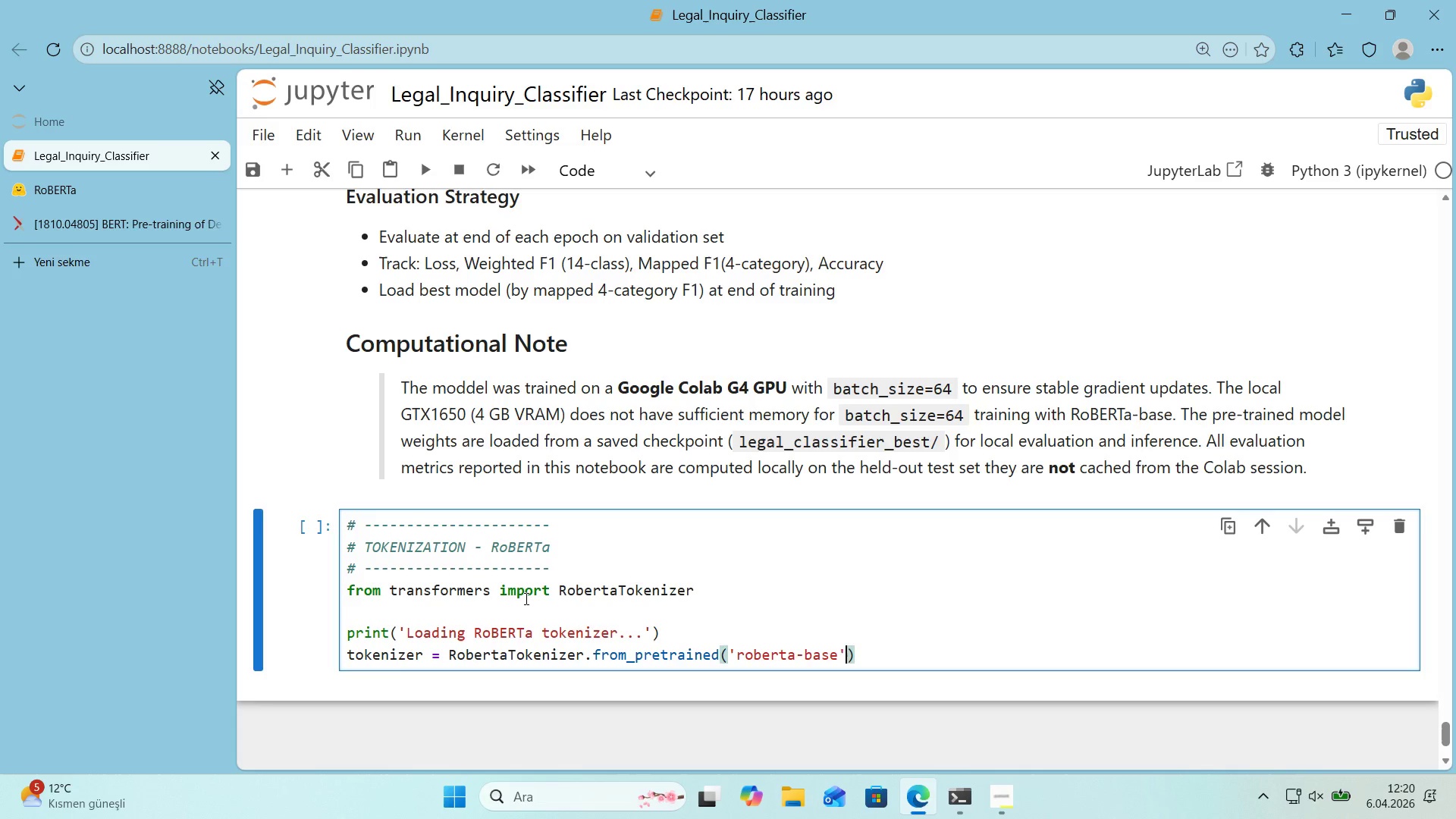 
key(ArrowRight)
 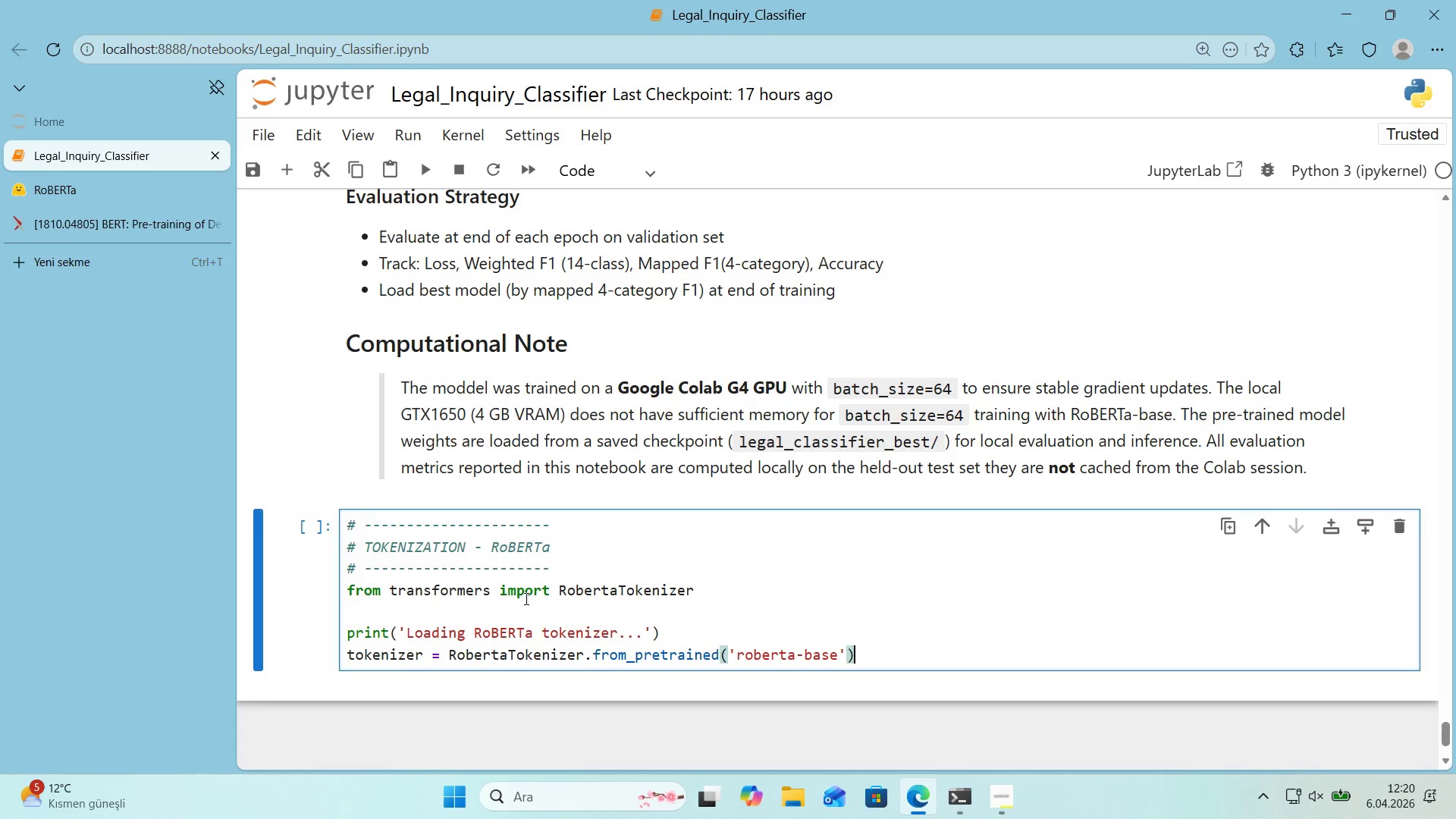 
key(Enter)
 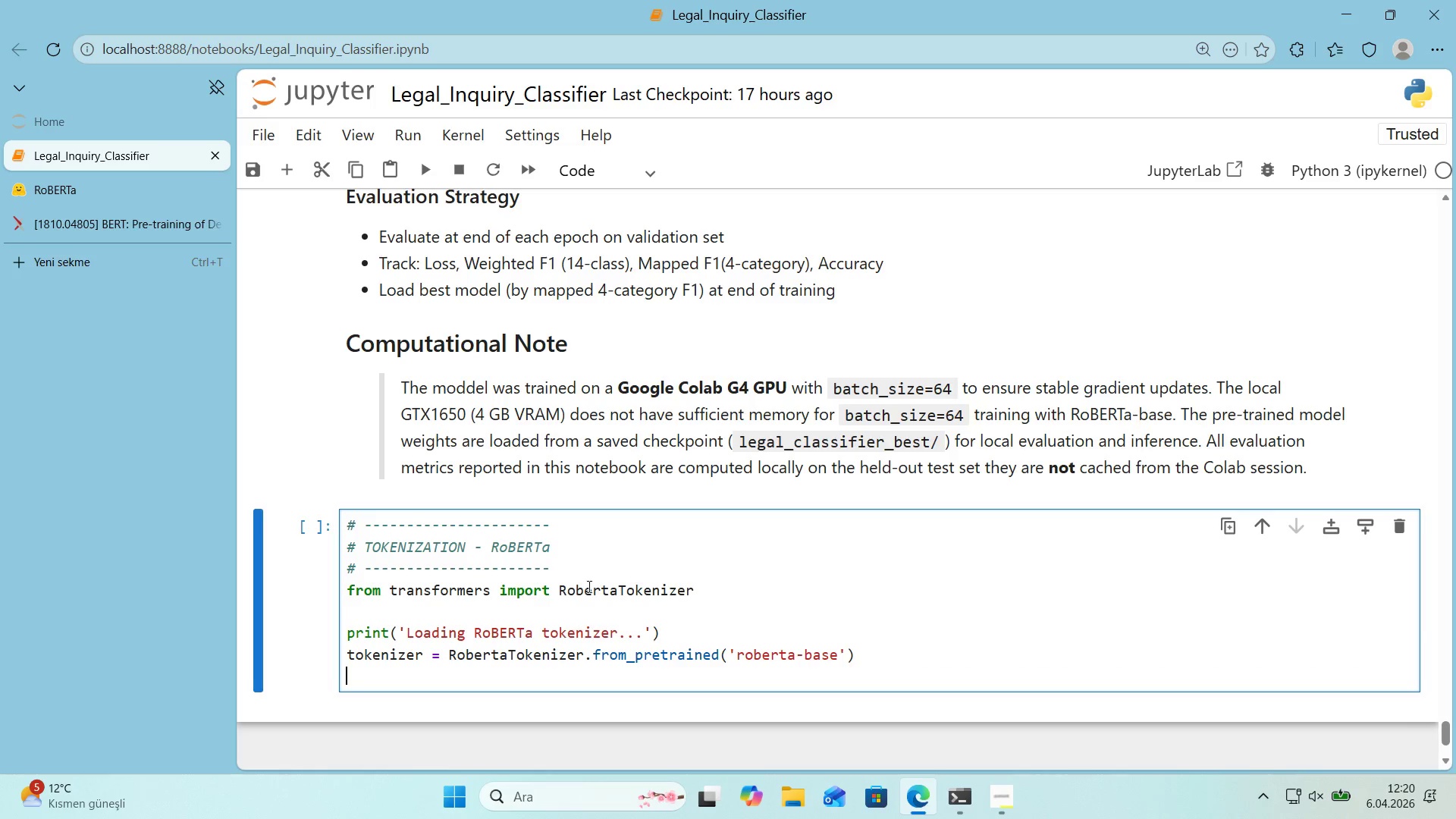 
scroll: coordinate [866, 544], scroll_direction: down, amount: 1.0
 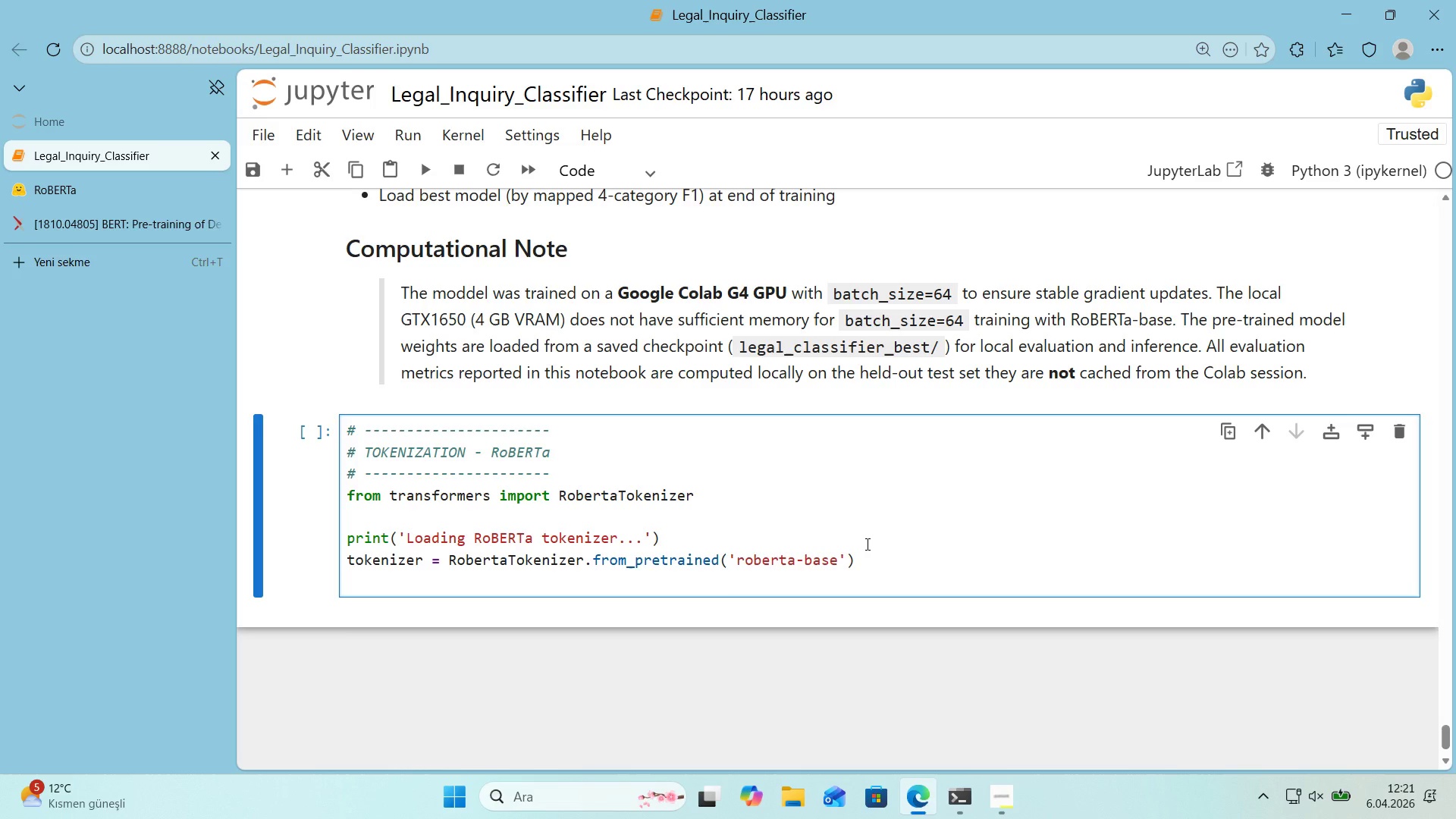 
wait(16.58)
 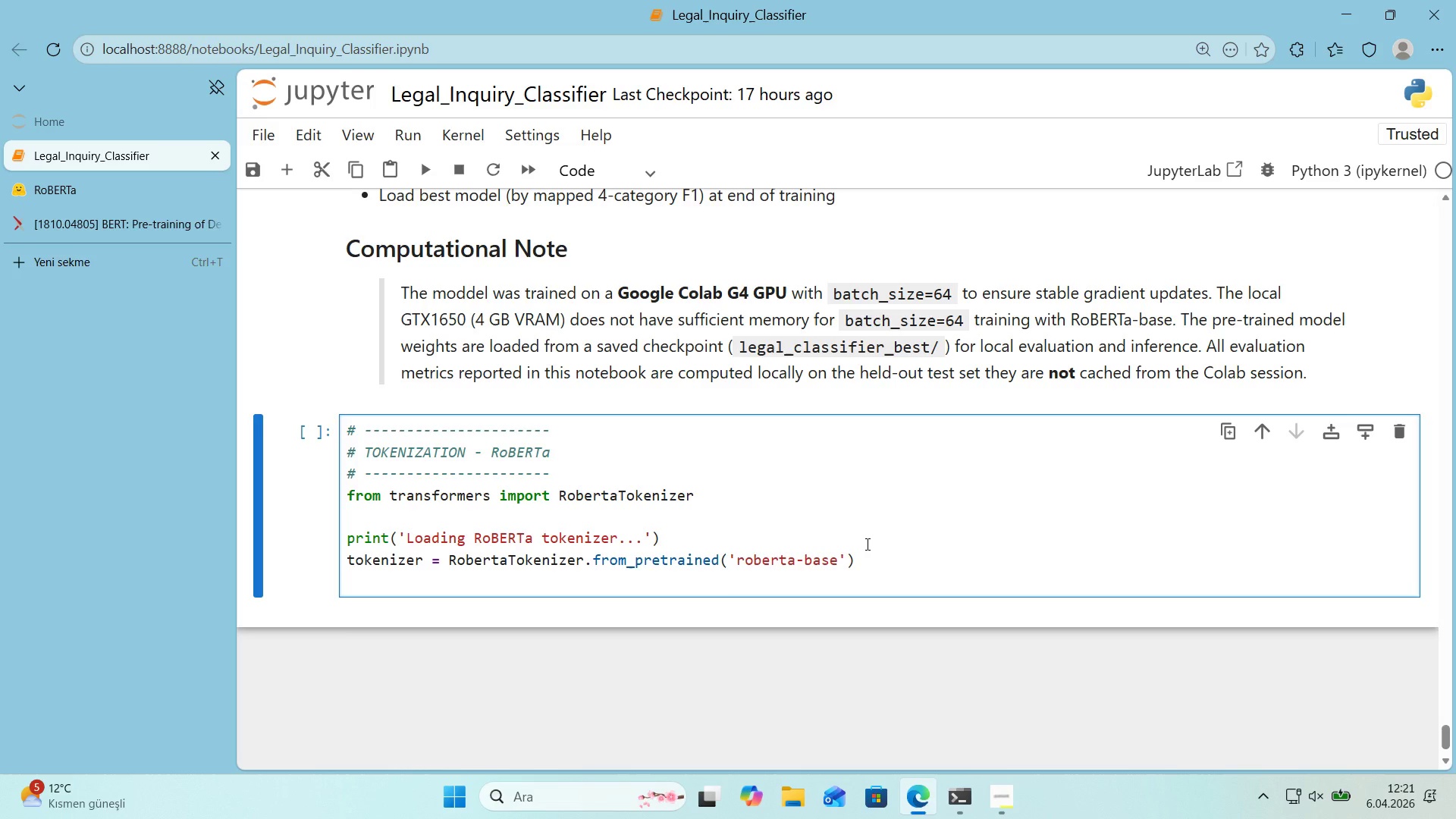 
key(Enter)
 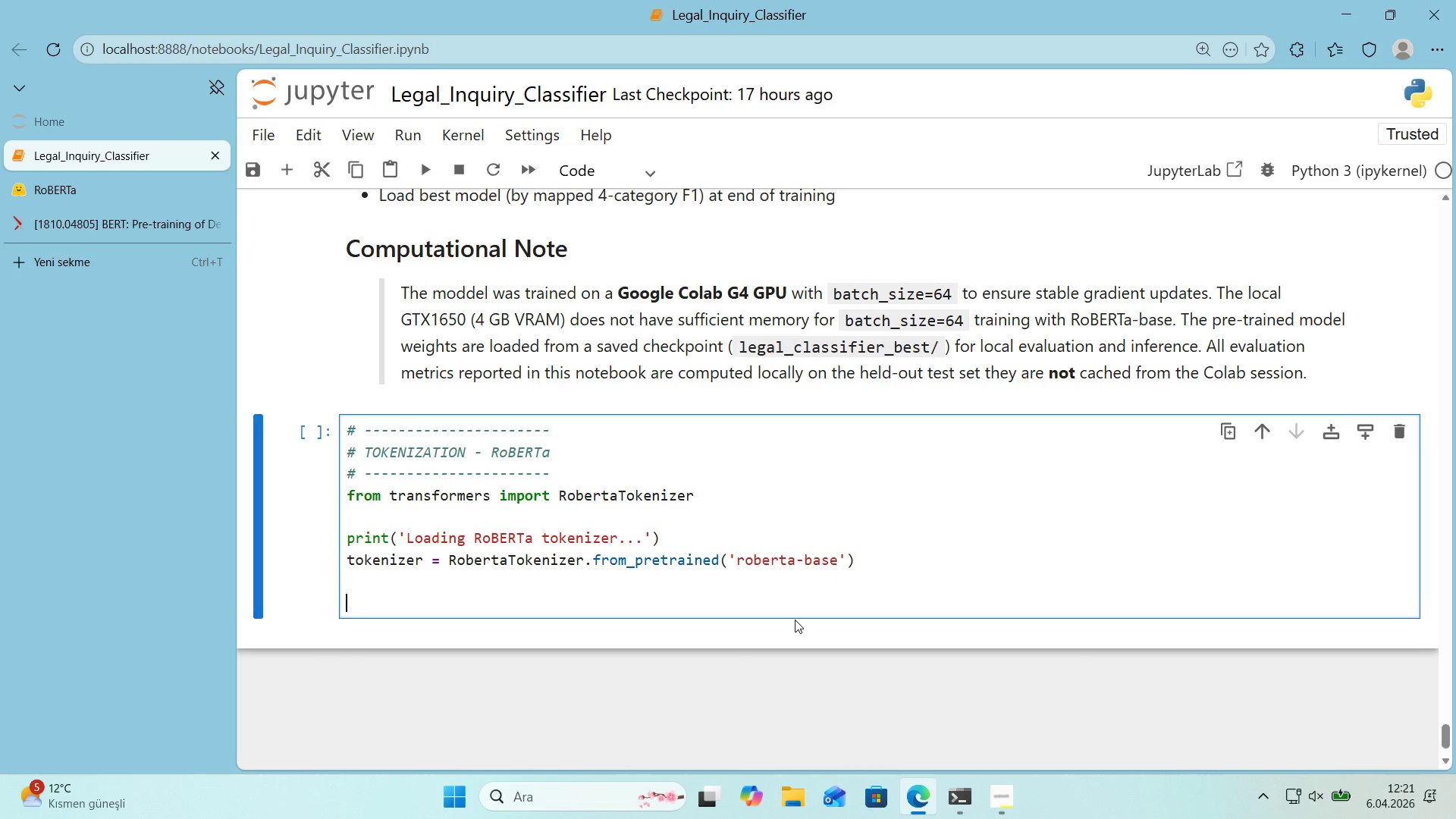 
type(def token'ze_funct'on*()
 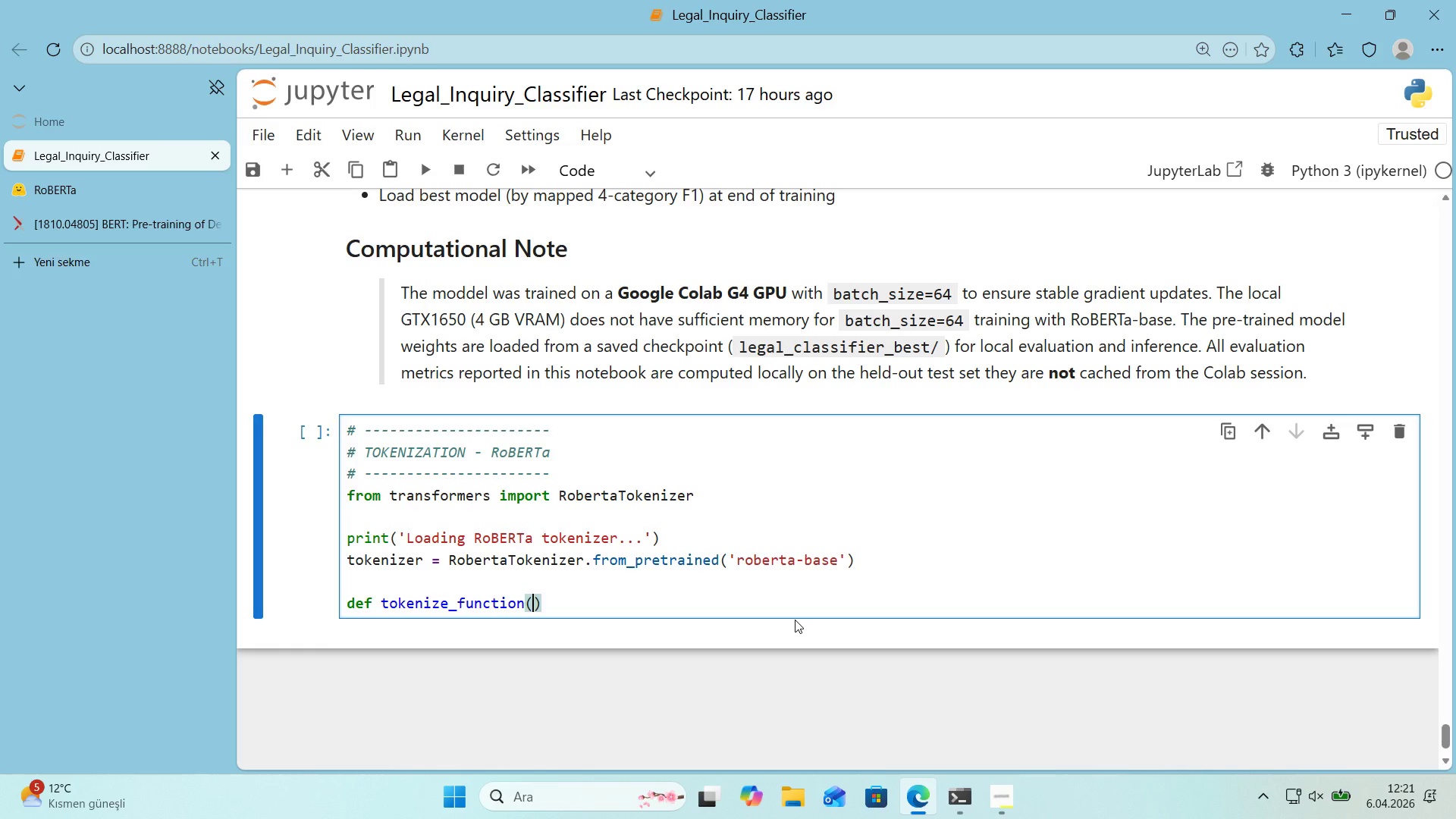 
 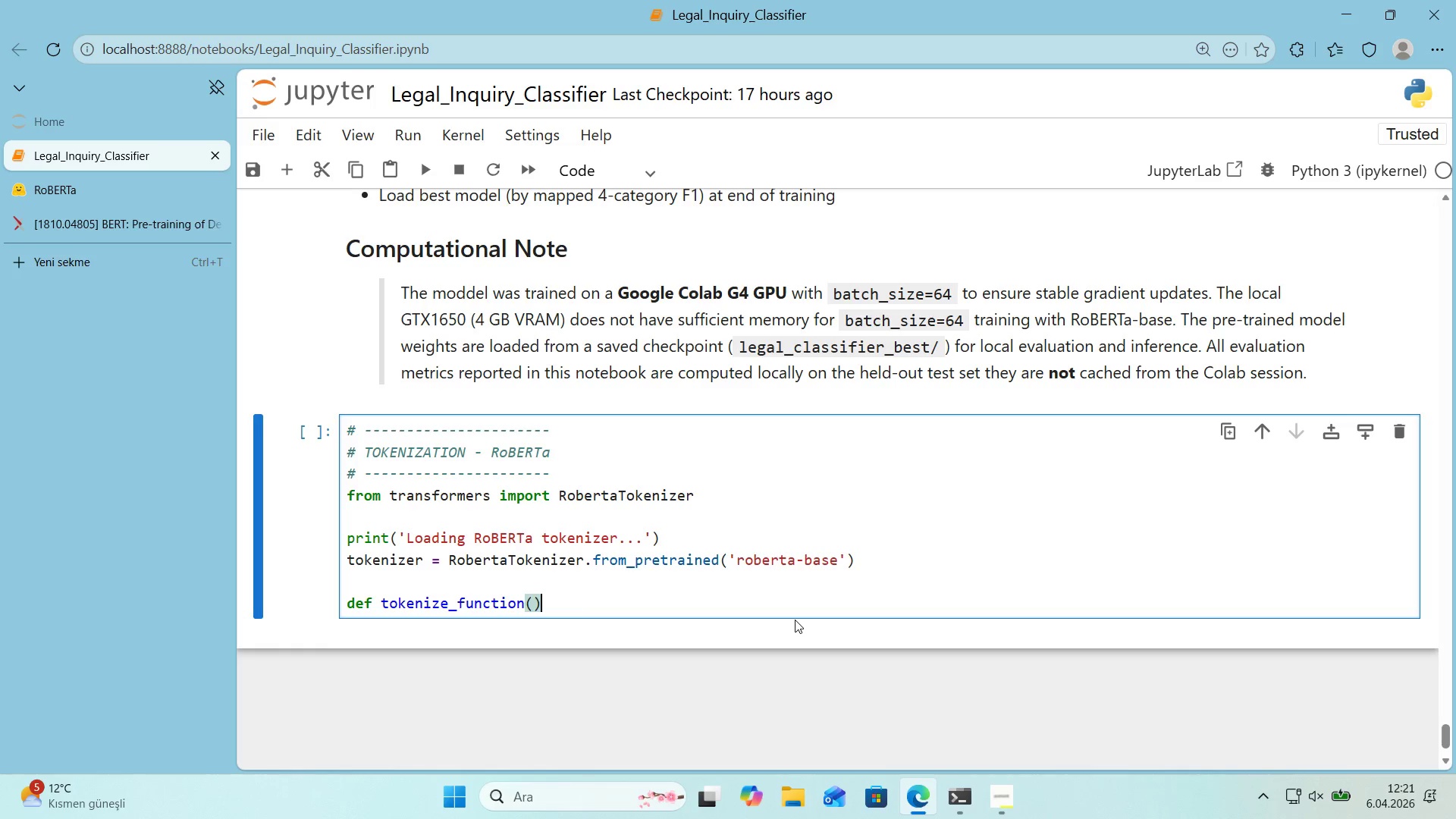 
key(ArrowLeft)
 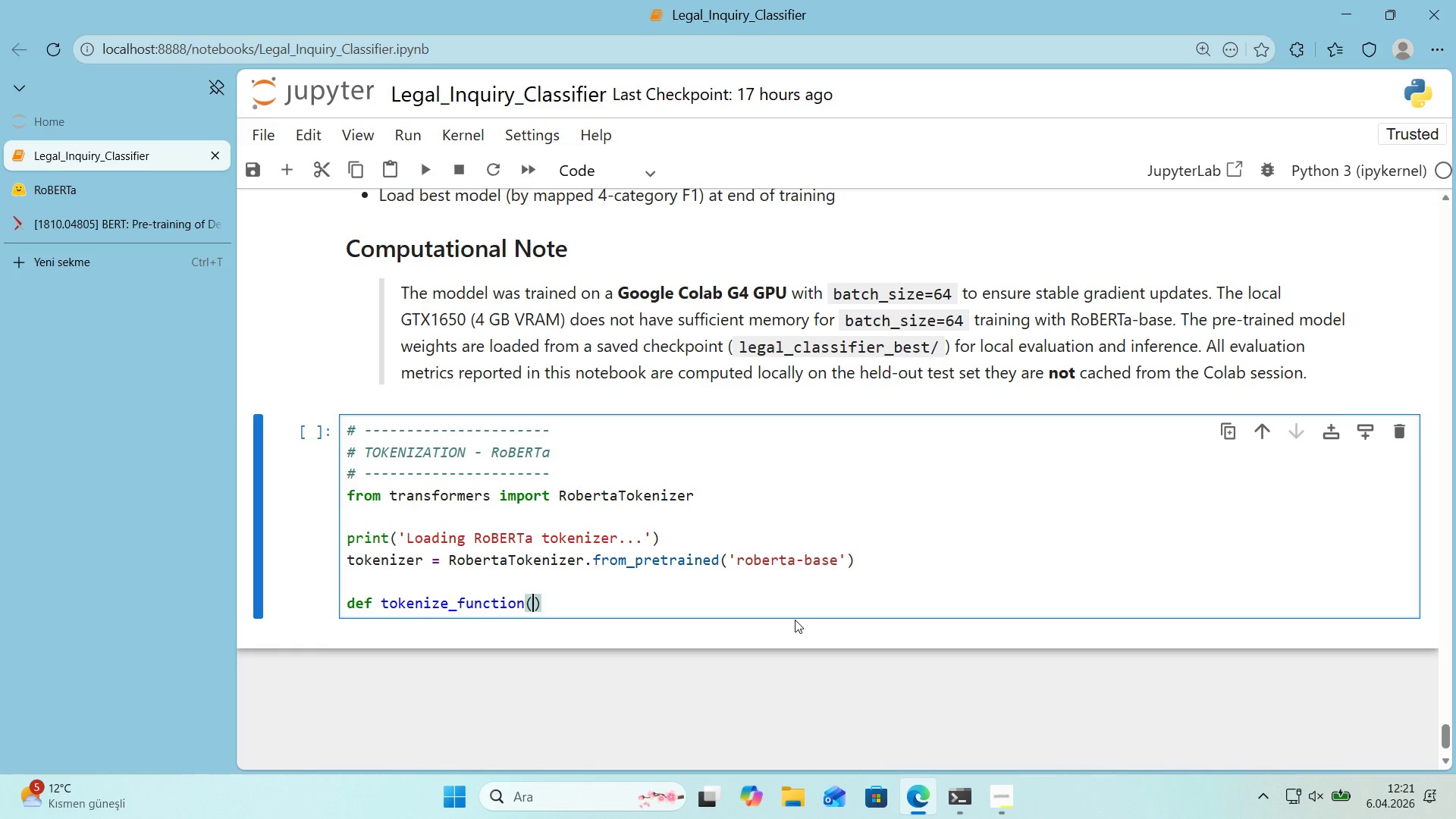 
type(examples)
 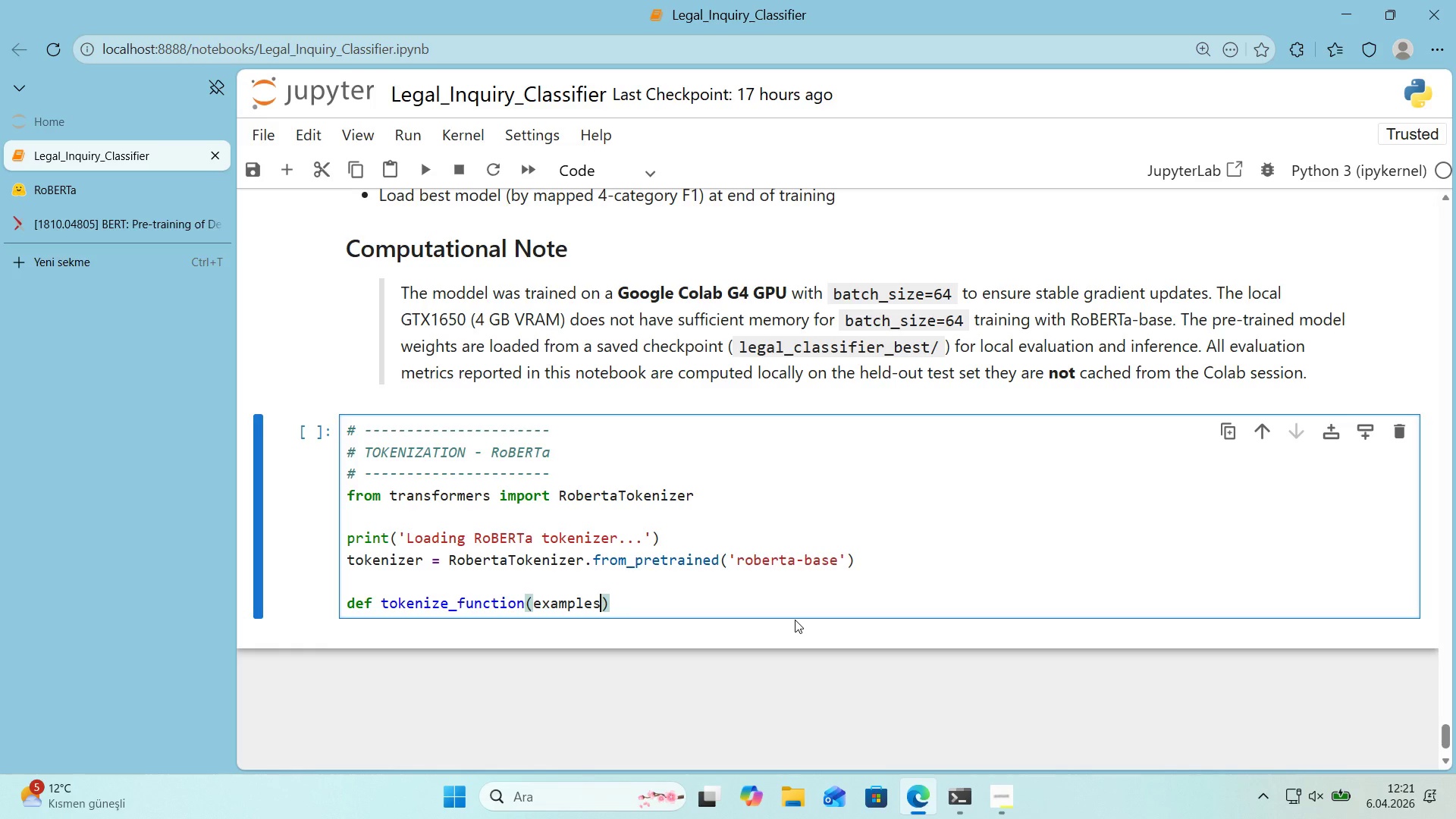 
key(ArrowRight)
 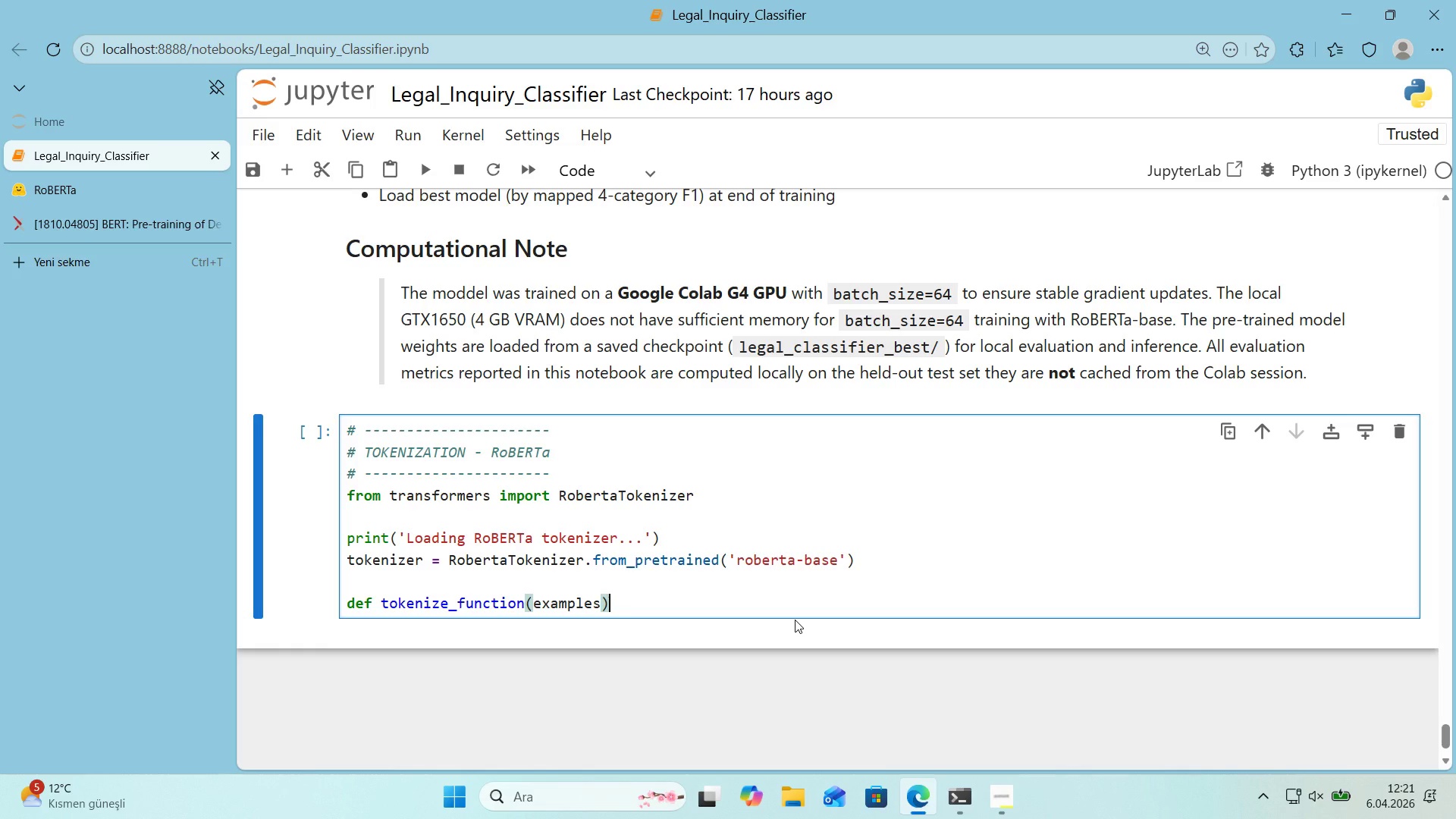 
key(Shift+ShiftRight)
 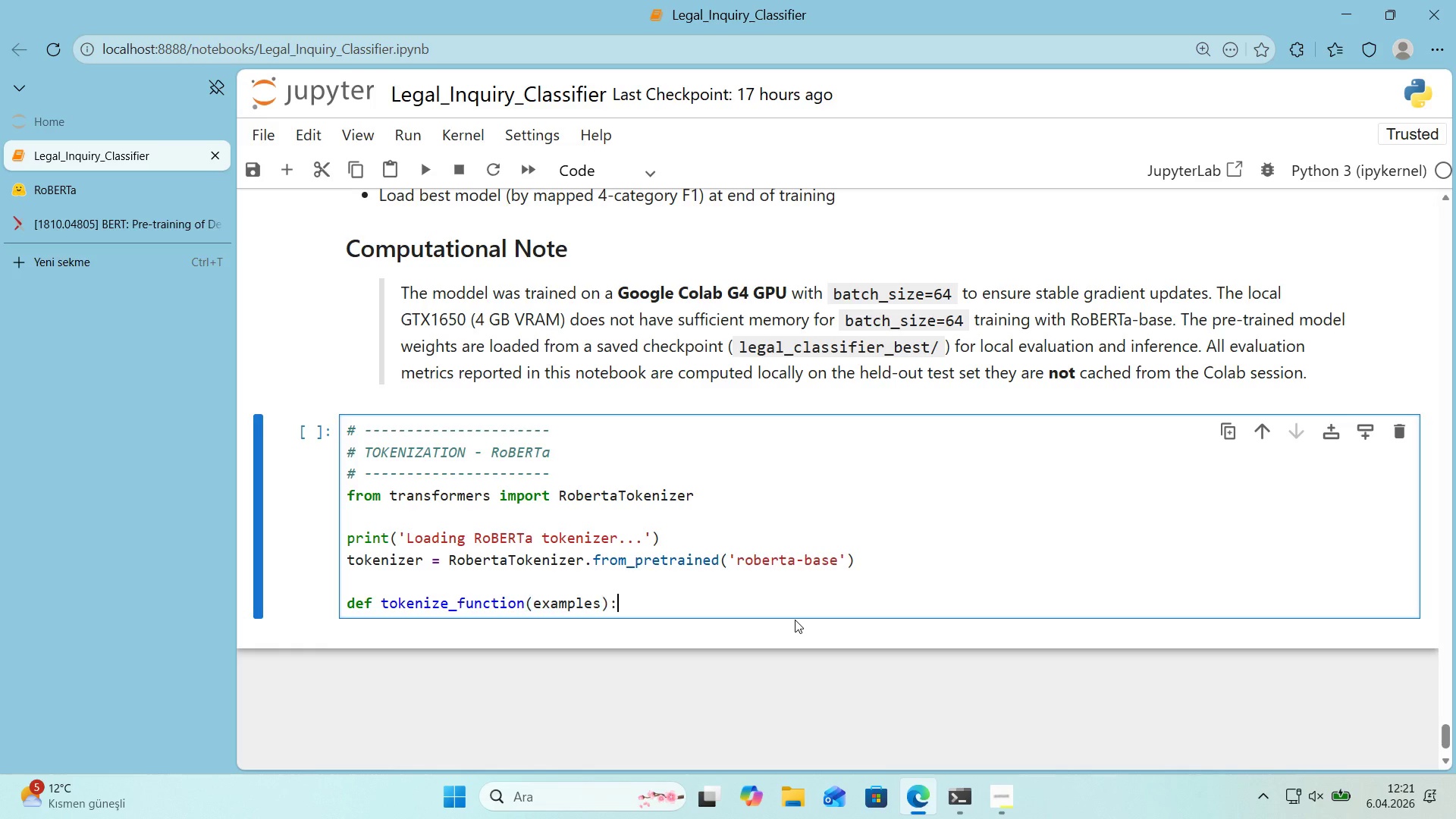 
key(Shift+Period)
 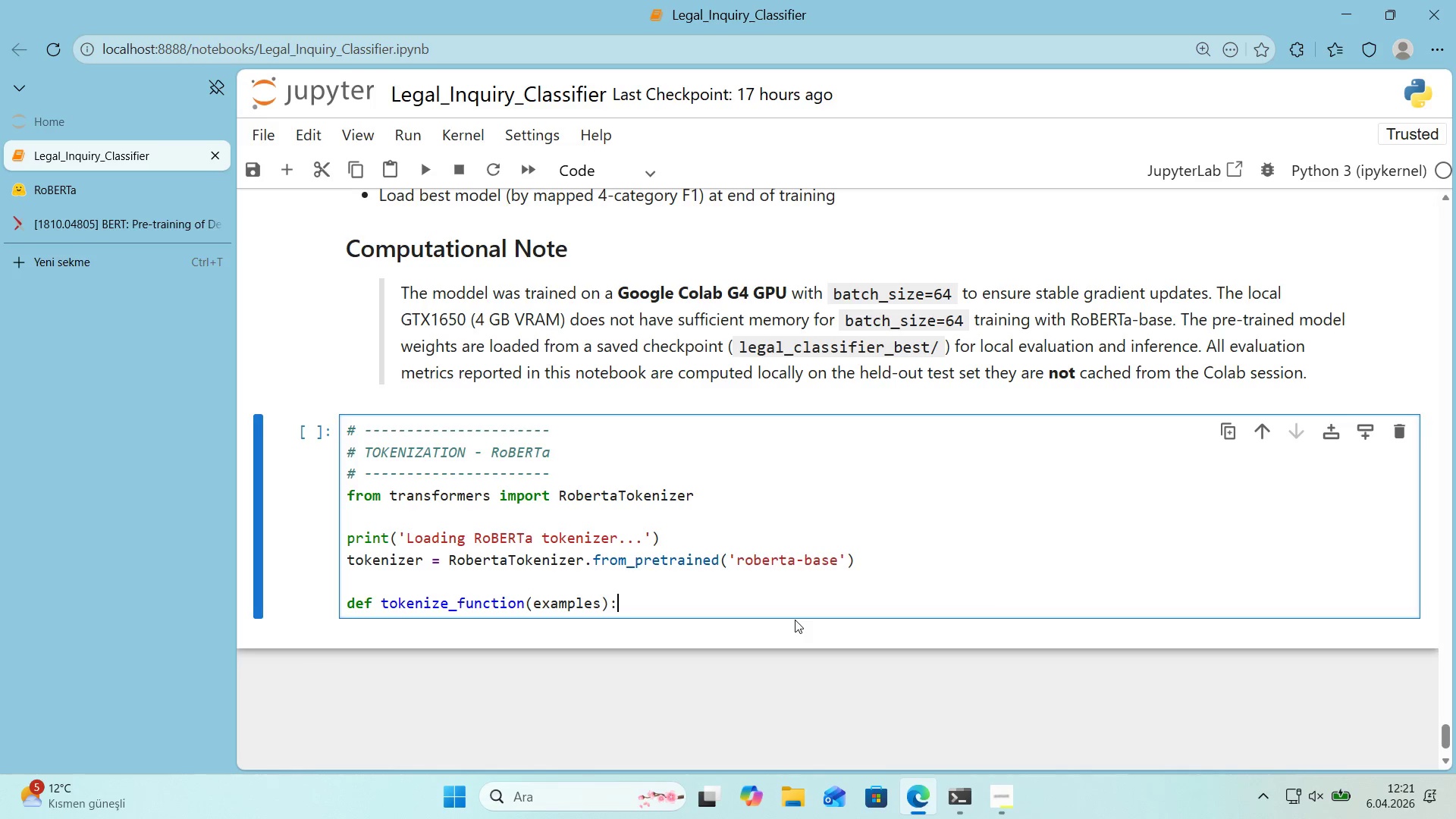 
key(Enter)
 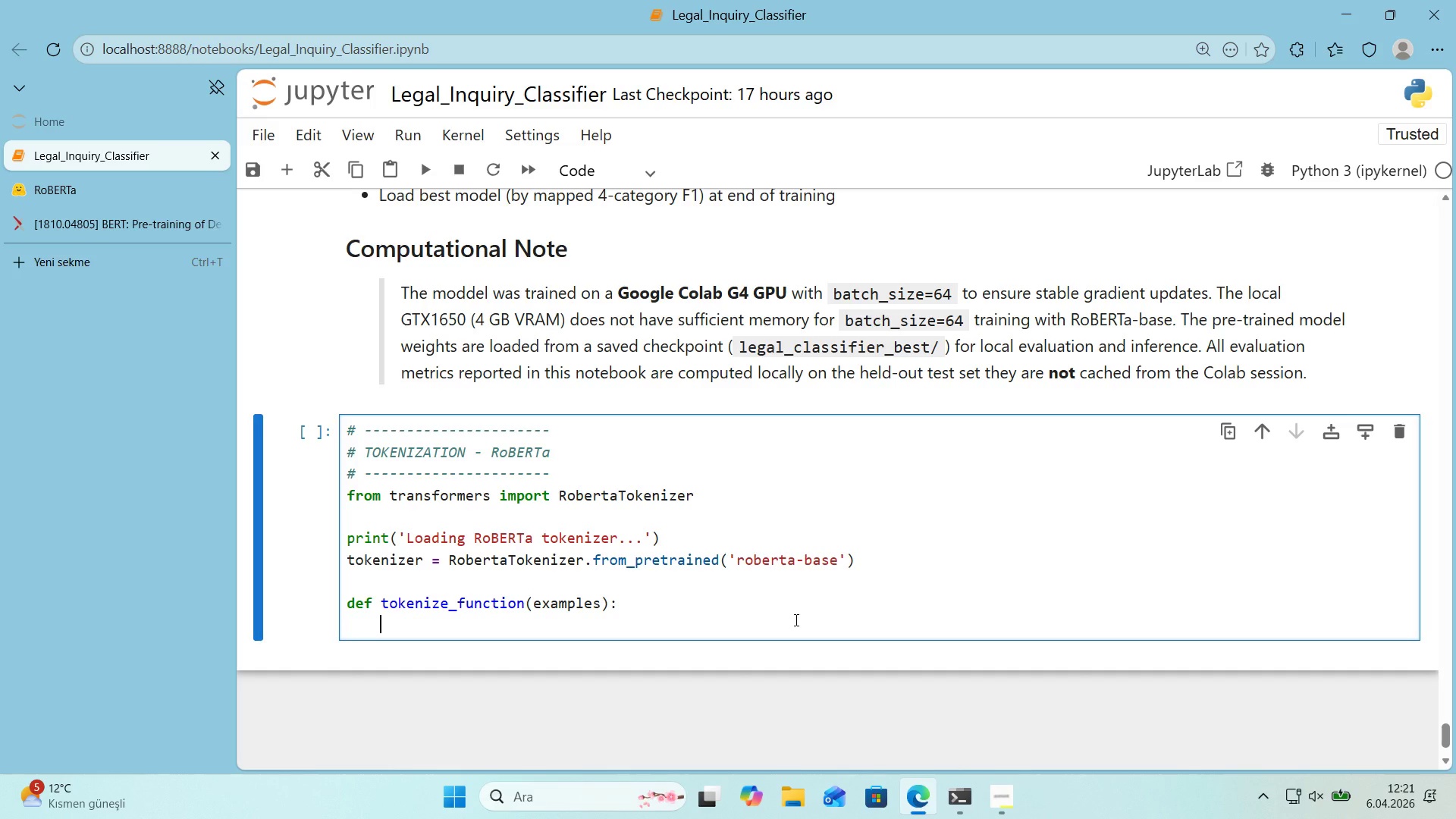 
type(return token'zer*()
 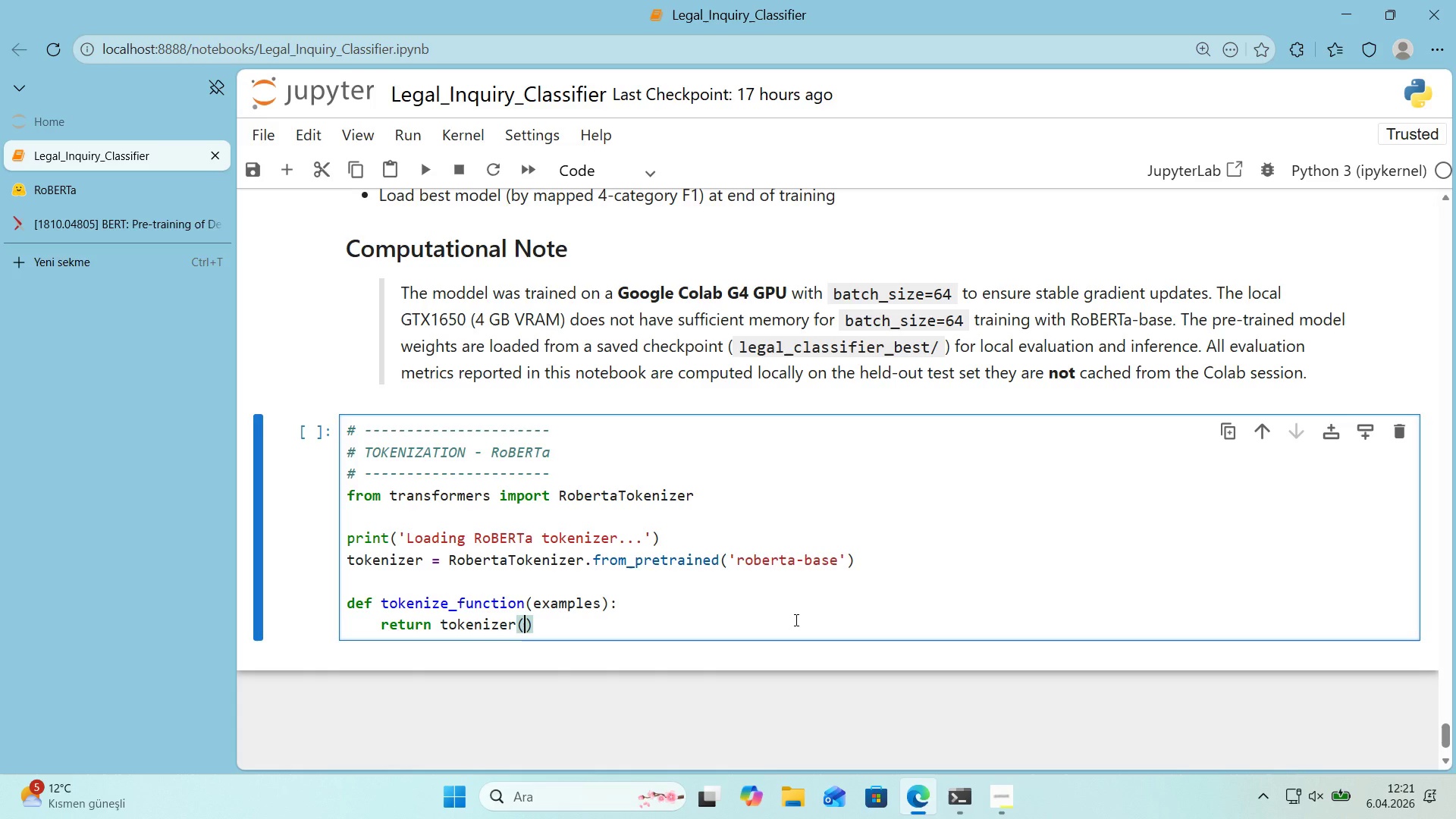 
 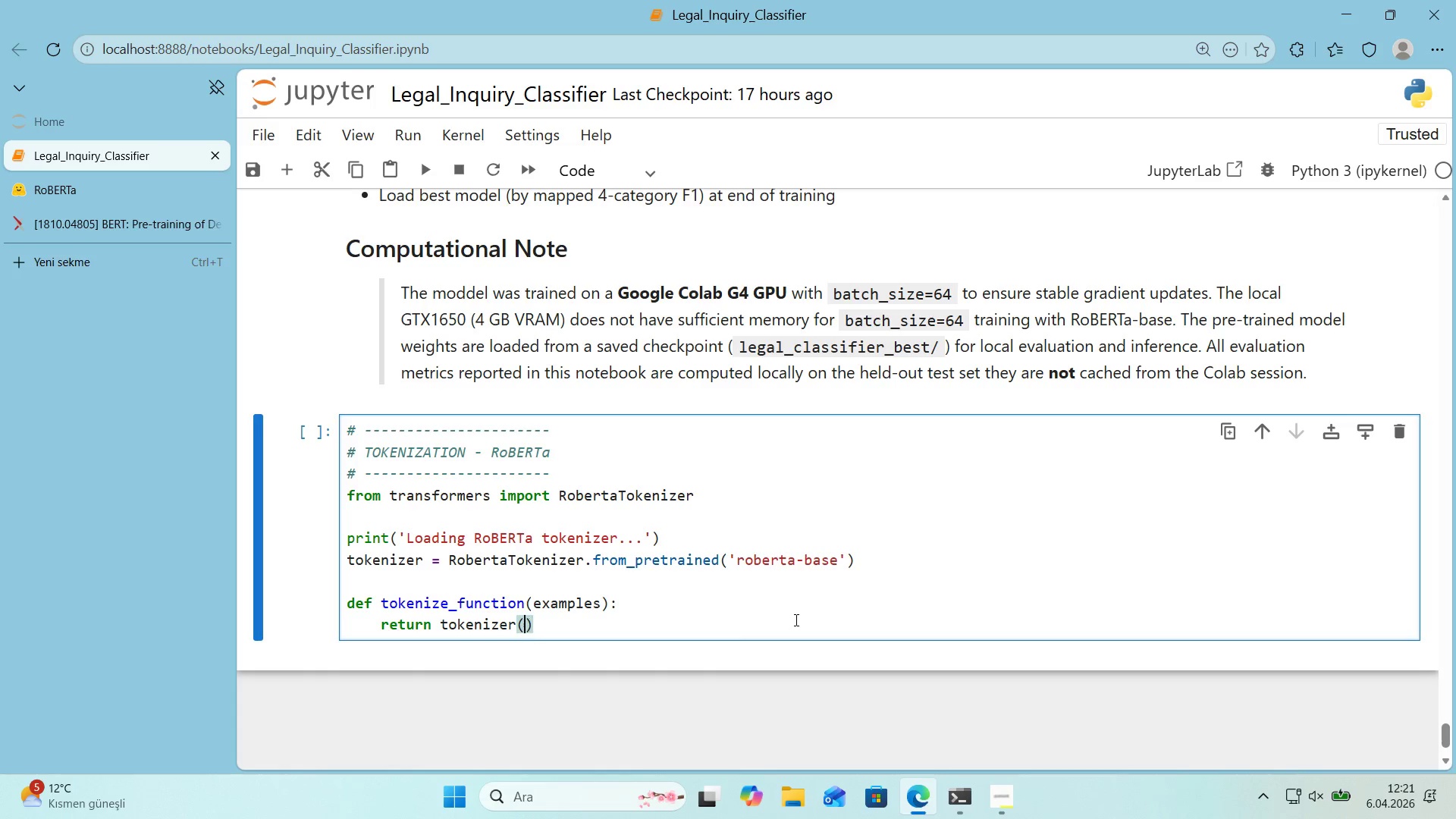 
key(ArrowLeft)
 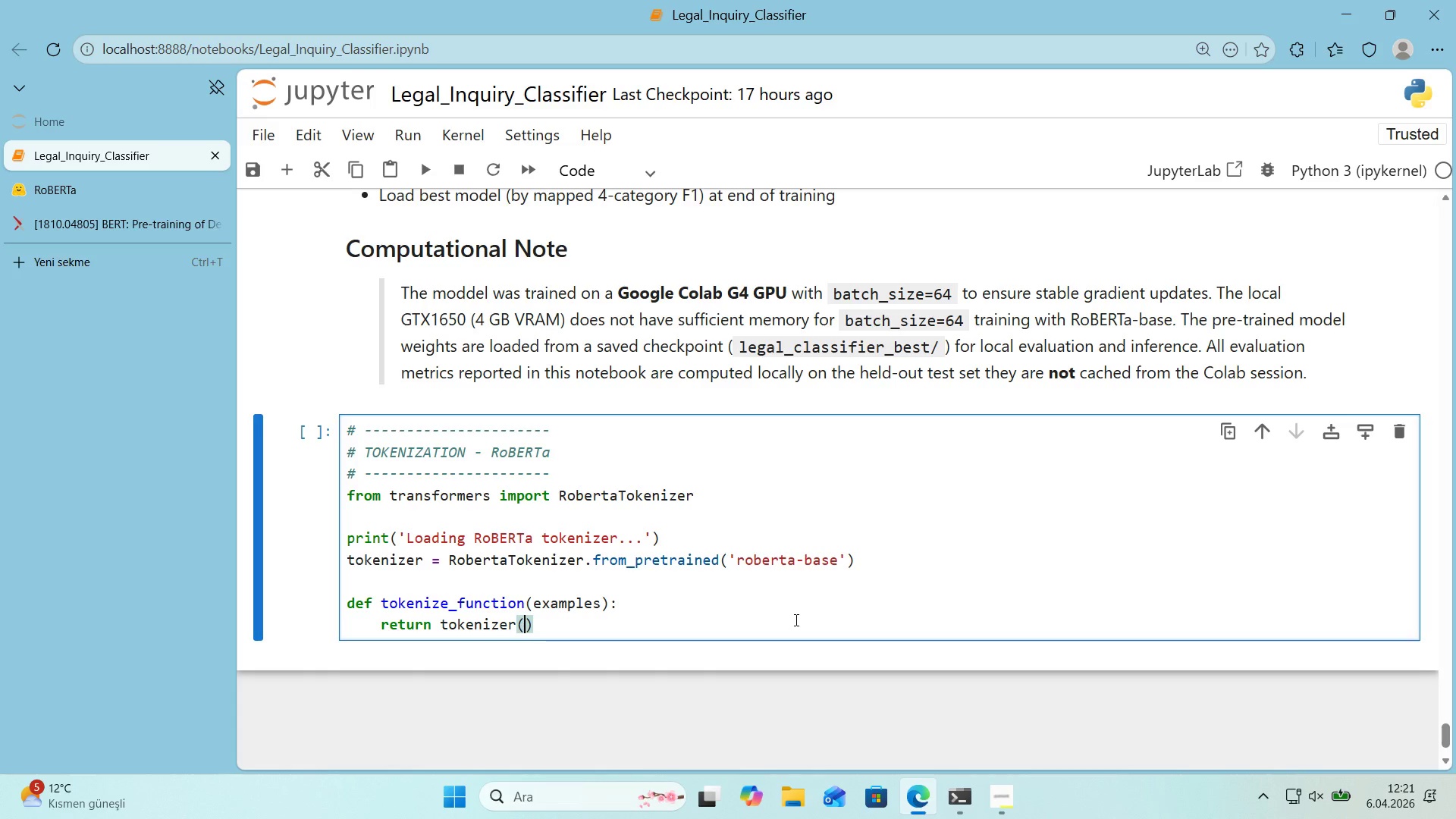 
key(Enter)
 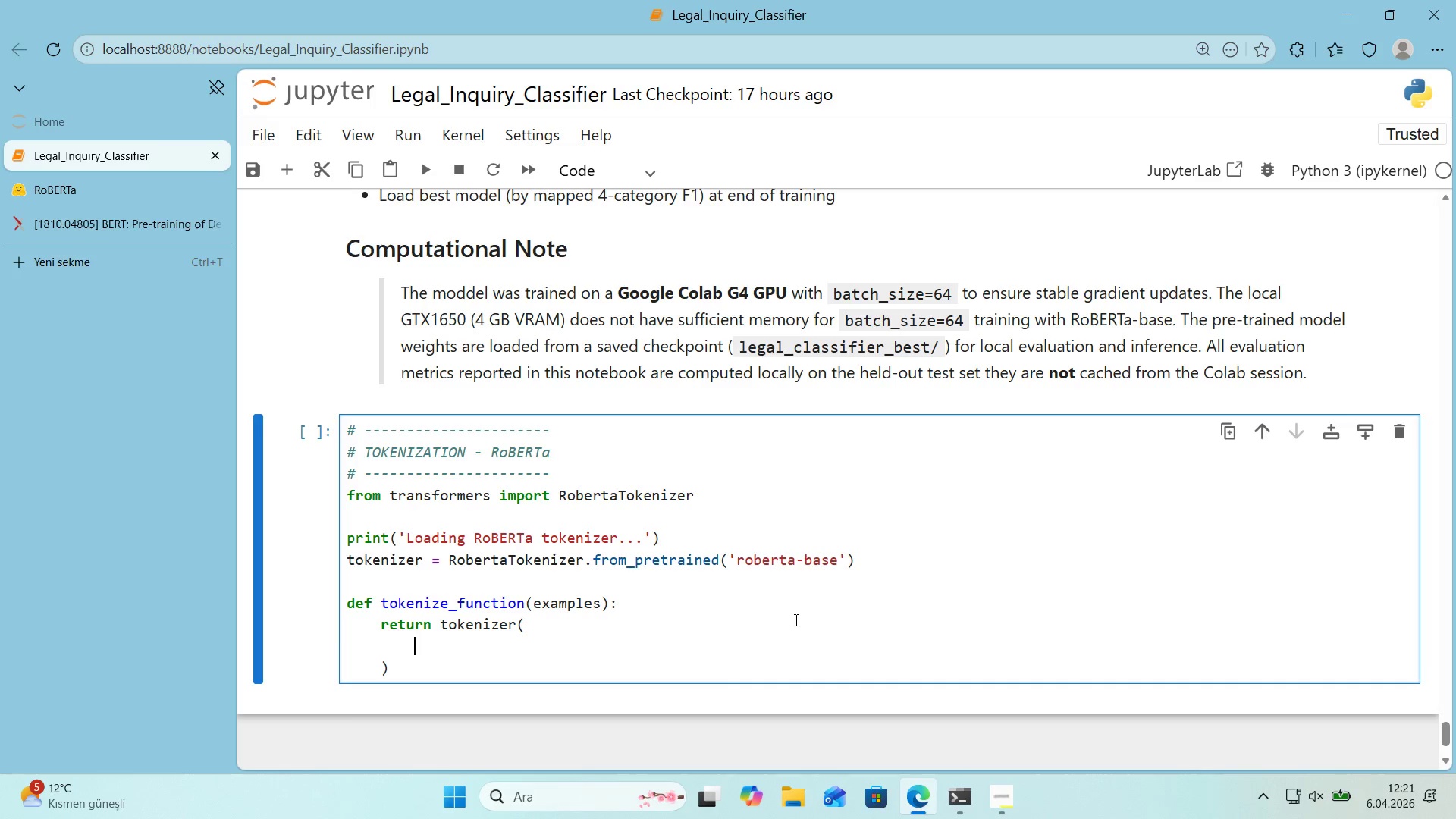 
type(examples)
 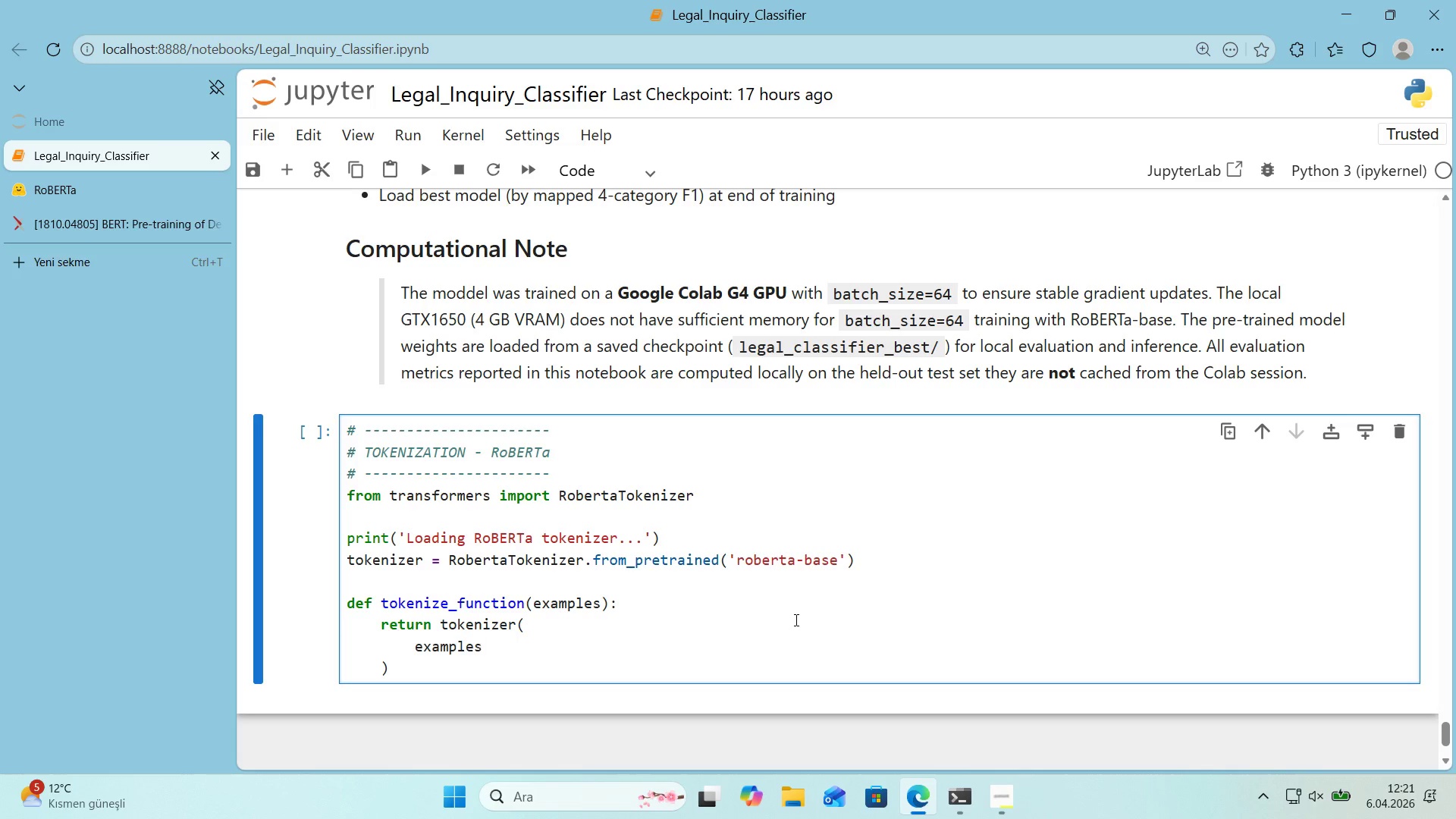 
wait(22.66)
 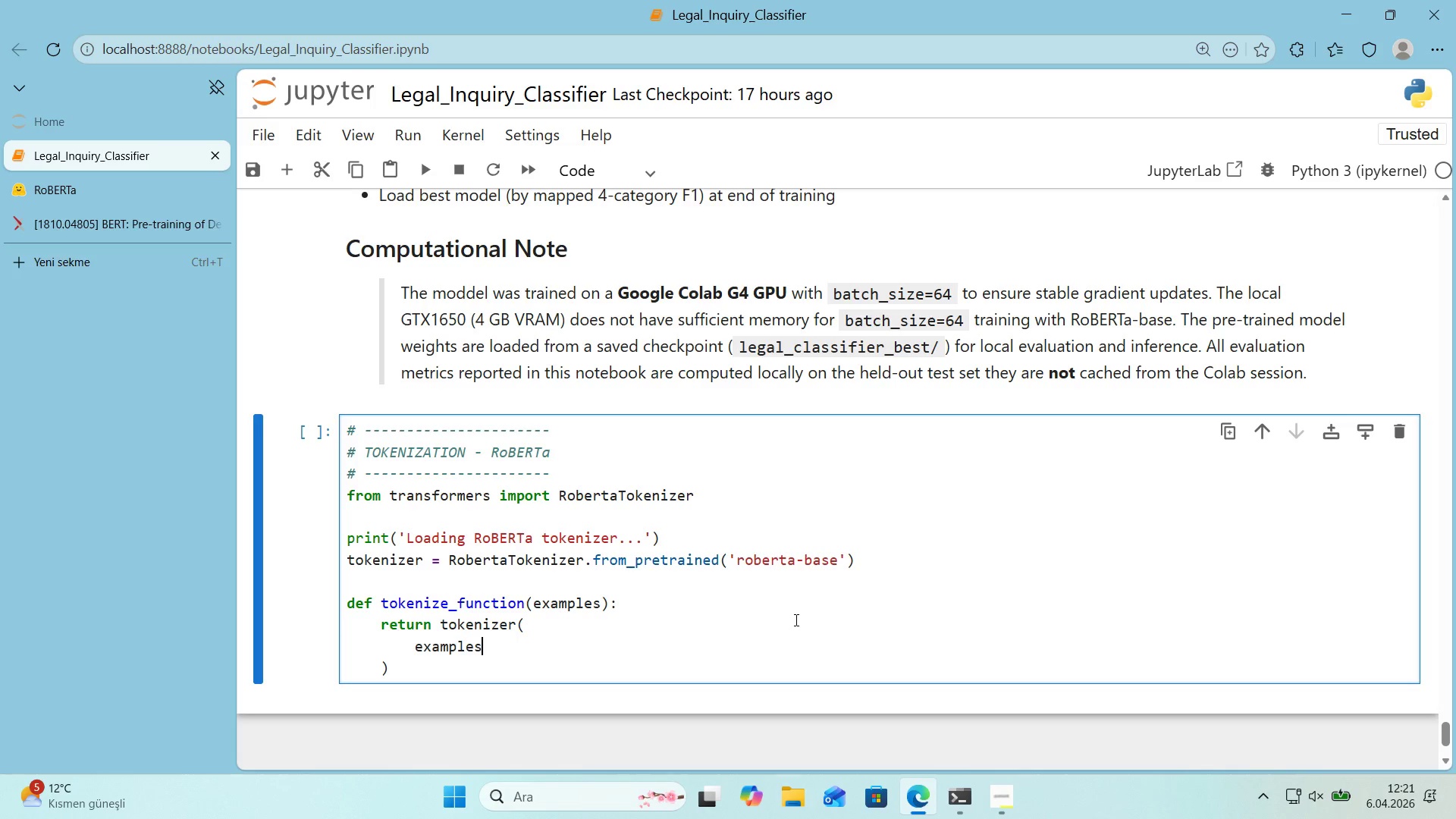 
key(Alt+Control+8)
 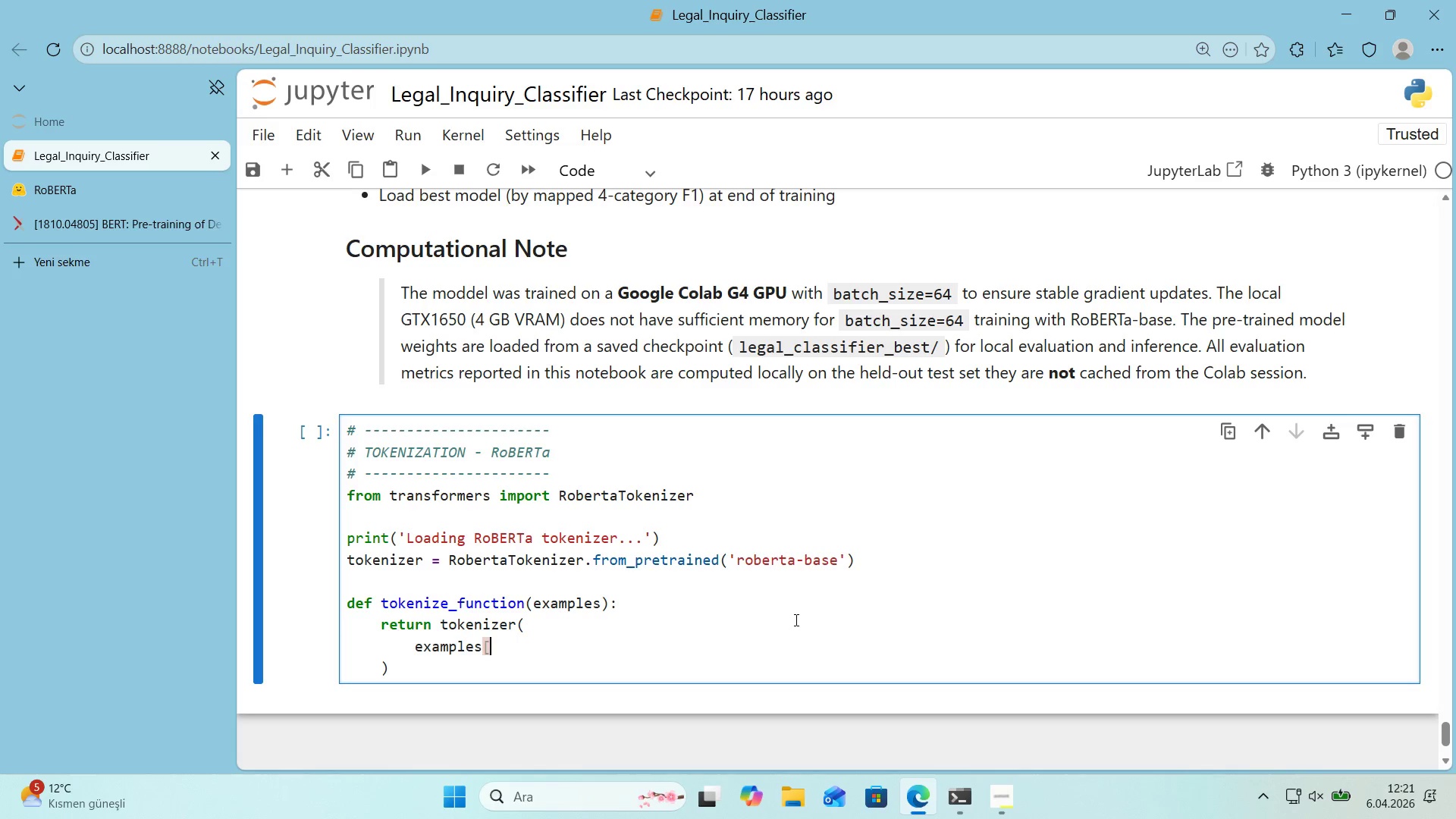 
key(Alt+Control+9)
 